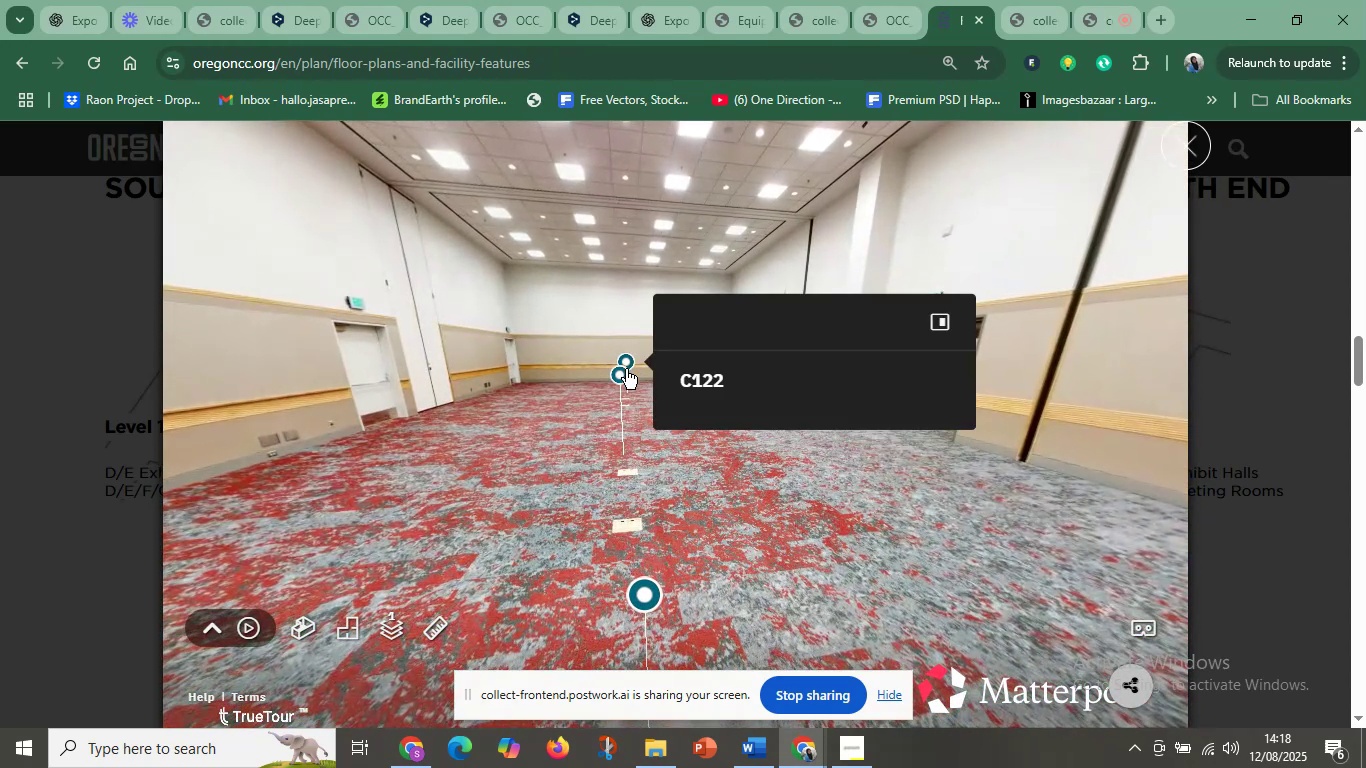 
left_click([764, 454])
 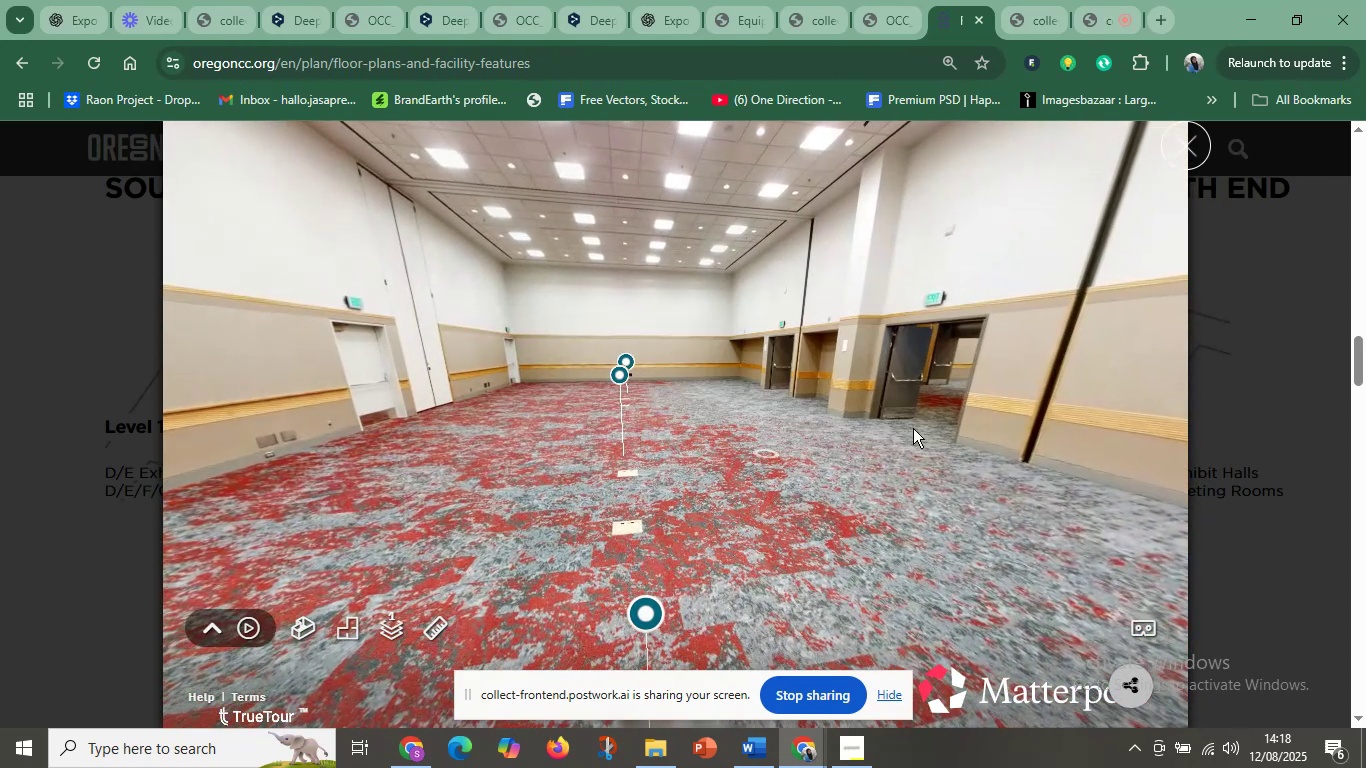 
left_click_drag(start_coordinate=[916, 428], to_coordinate=[320, 404])
 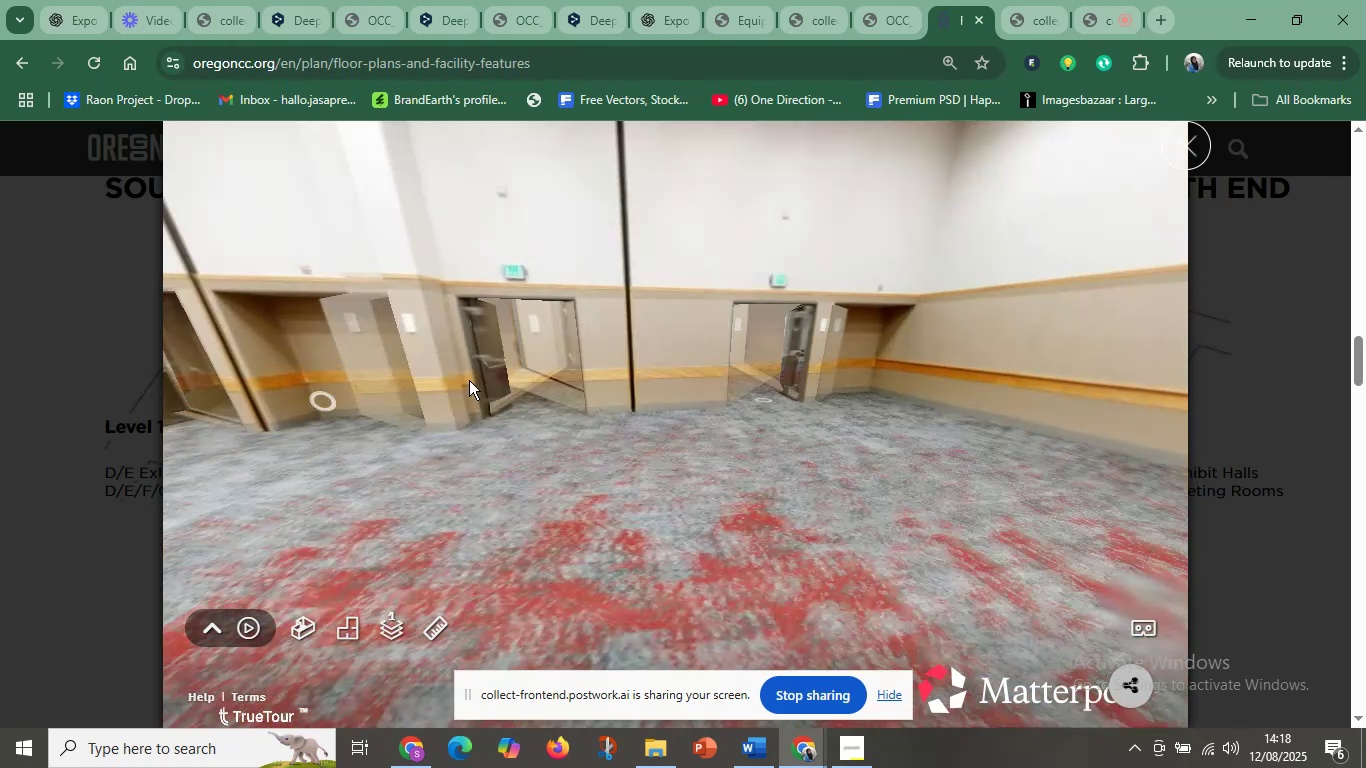 
left_click_drag(start_coordinate=[667, 389], to_coordinate=[262, 391])
 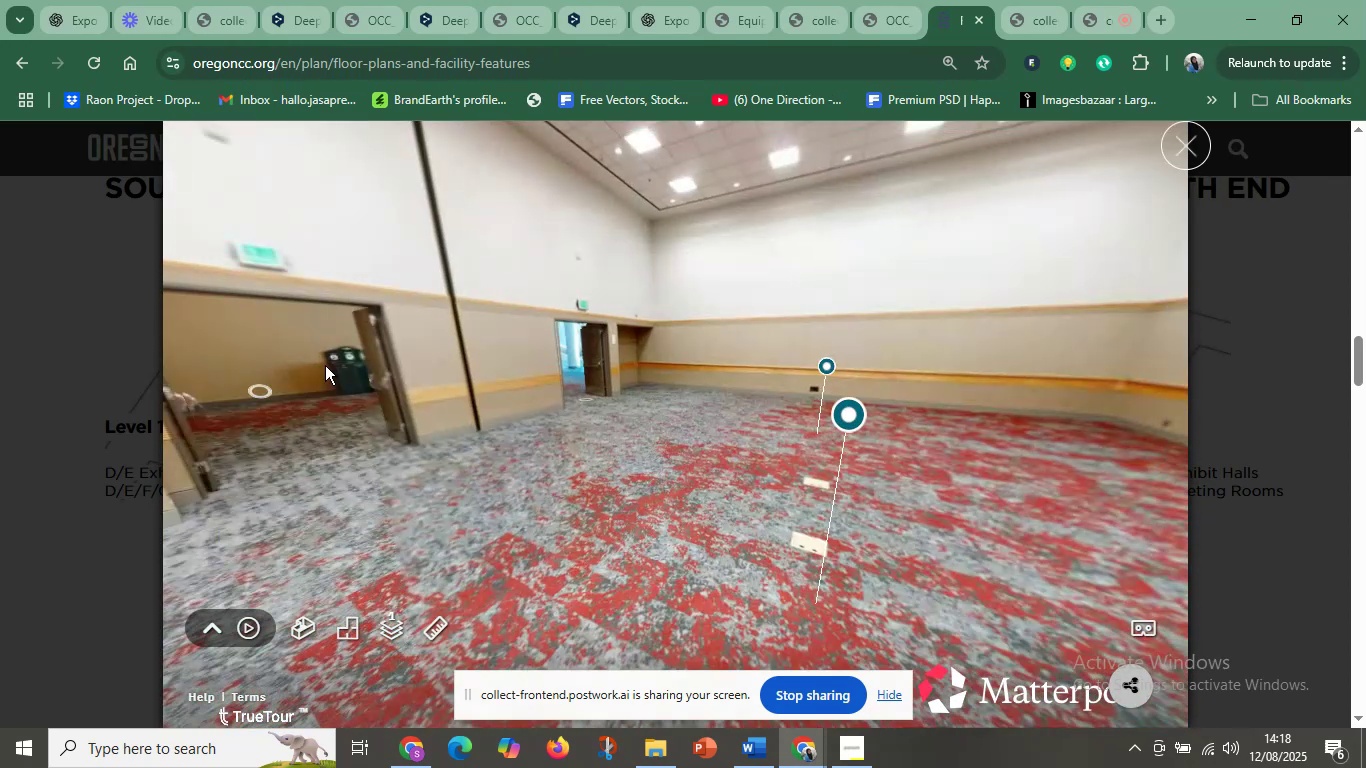 
left_click_drag(start_coordinate=[622, 384], to_coordinate=[381, 392])
 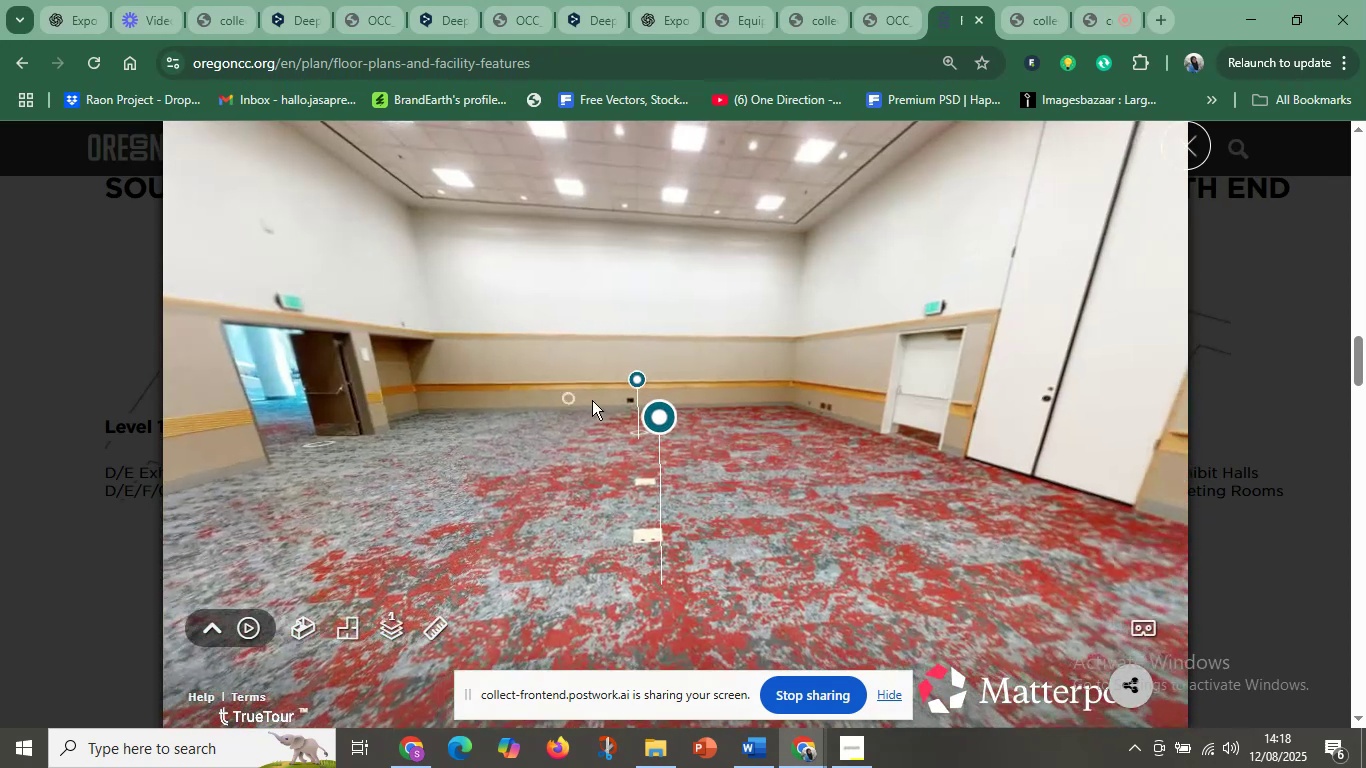 
scroll: coordinate [755, 415], scroll_direction: down, amount: 11.0
 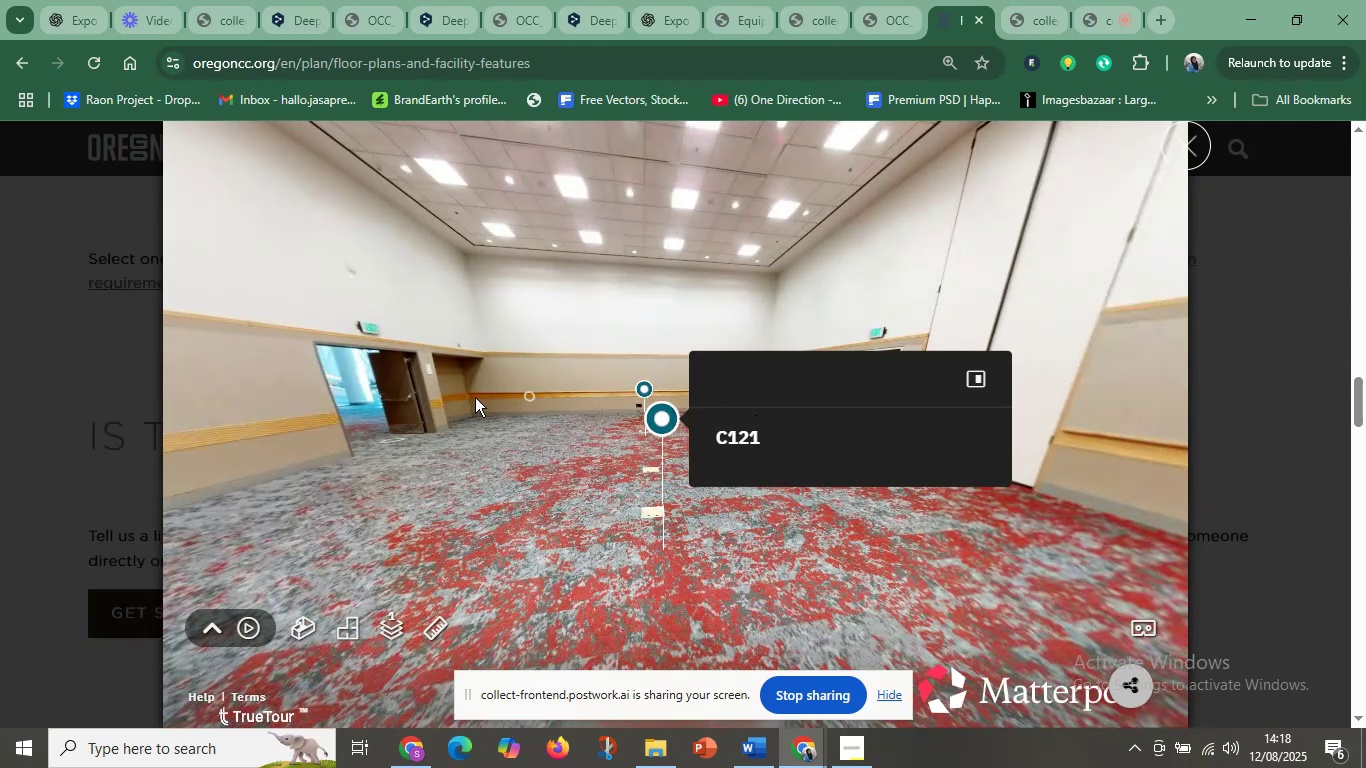 
left_click_drag(start_coordinate=[456, 403], to_coordinate=[849, 371])
 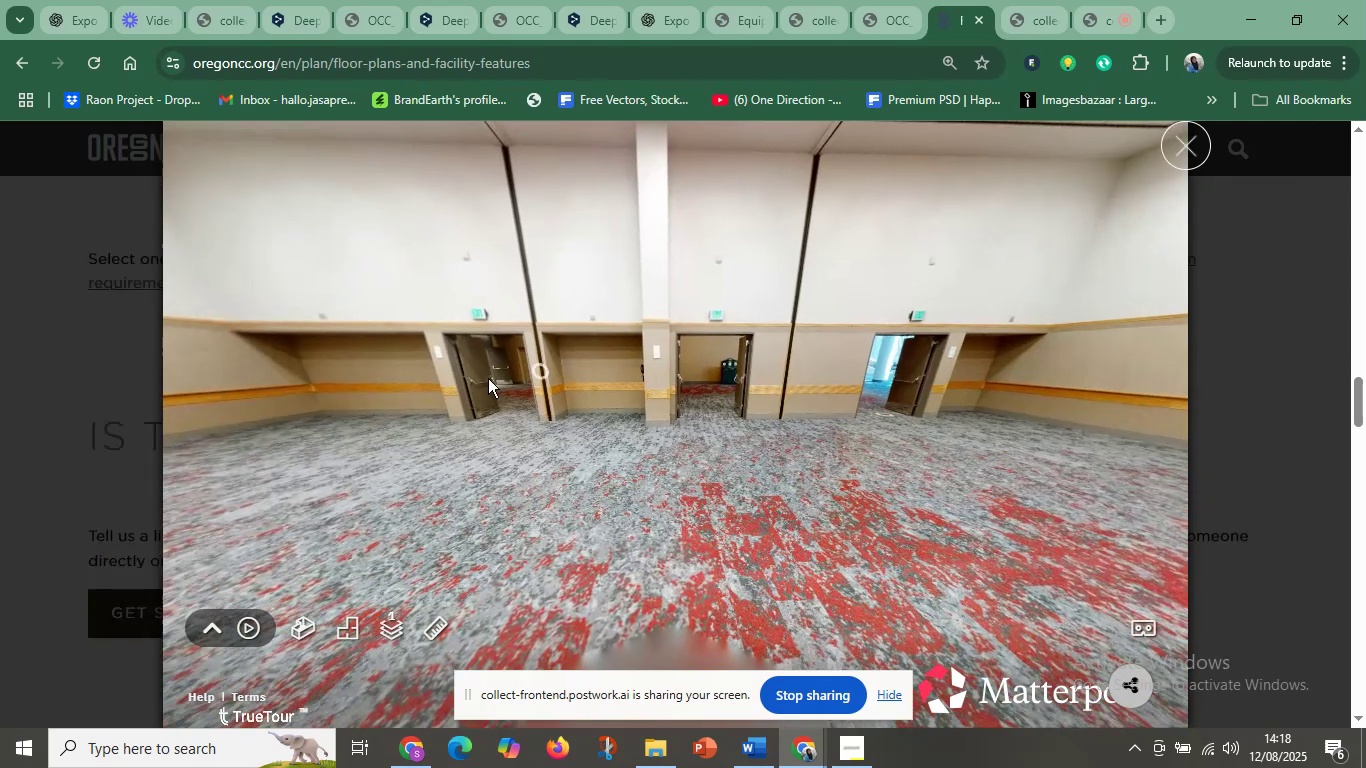 
left_click_drag(start_coordinate=[488, 381], to_coordinate=[793, 372])
 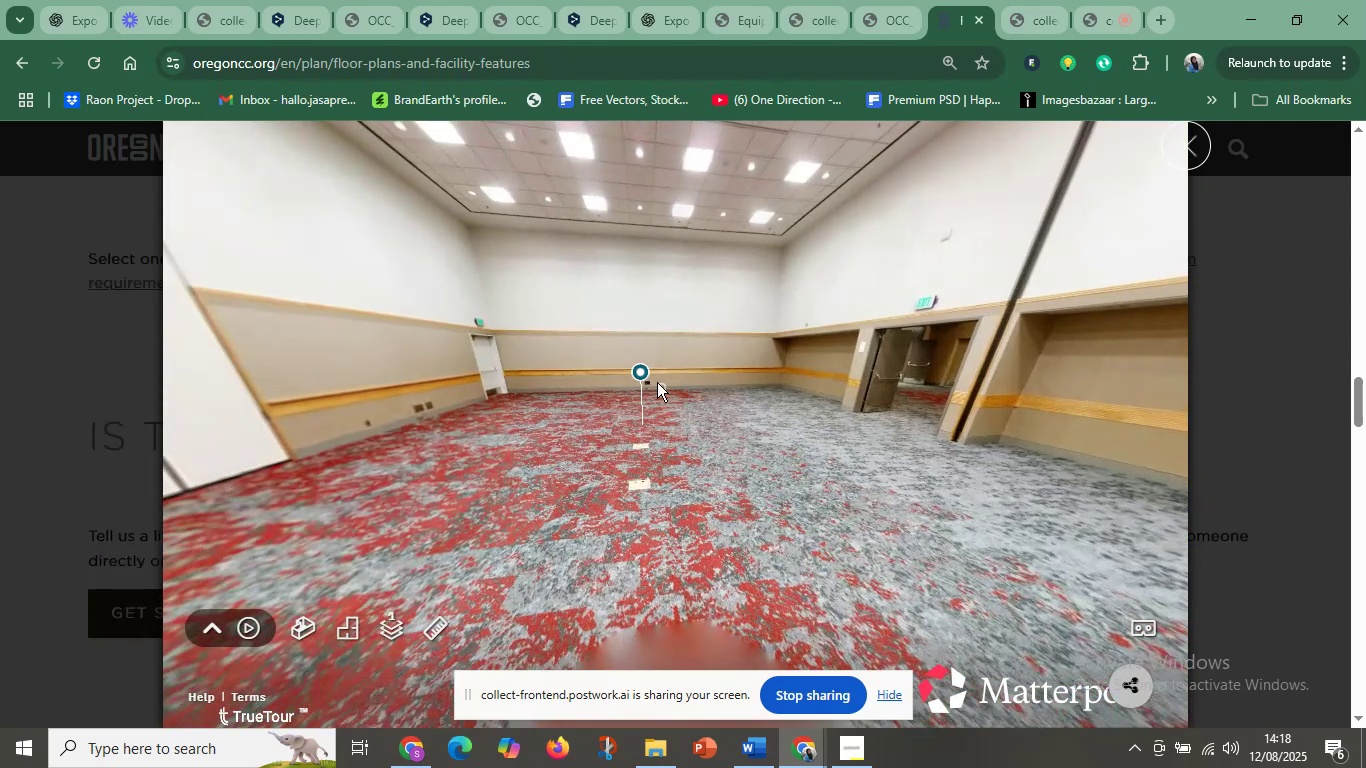 
left_click([652, 372])
 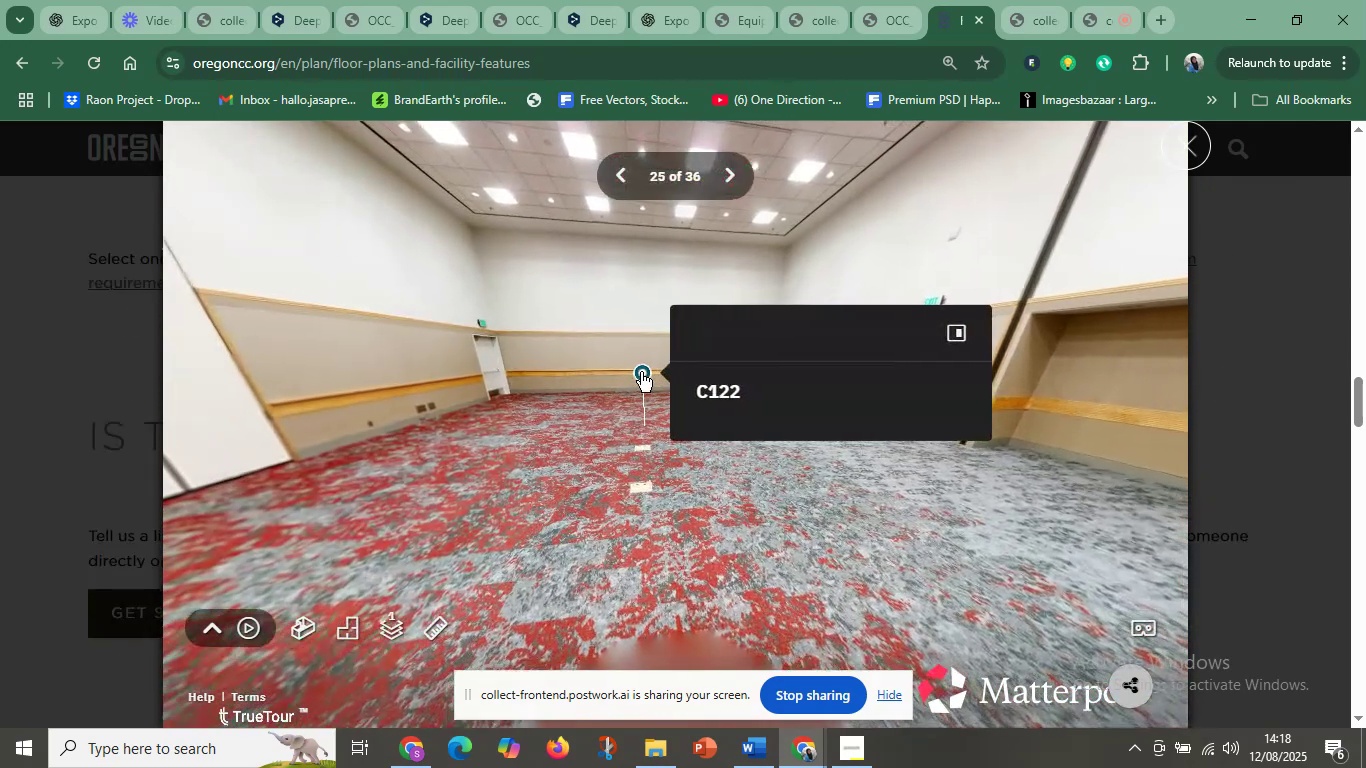 
left_click([641, 372])
 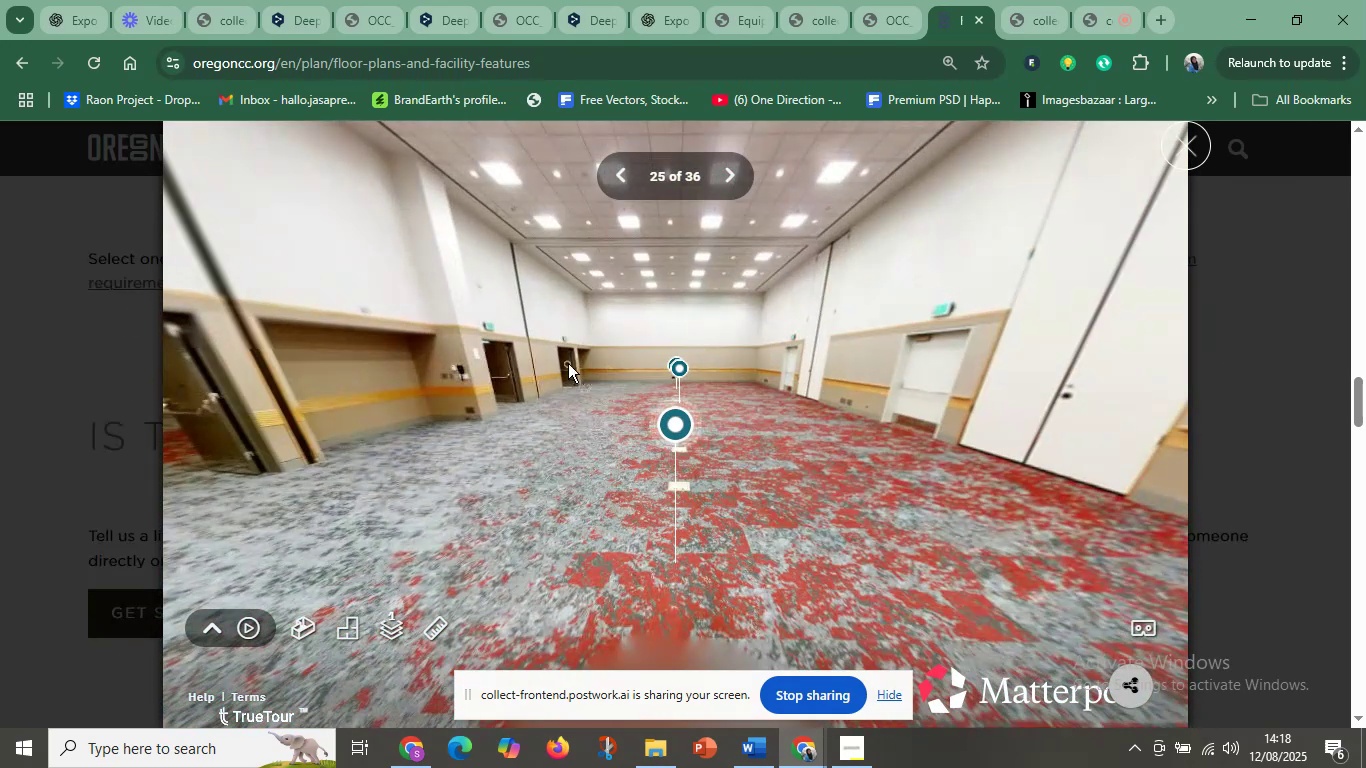 
left_click_drag(start_coordinate=[561, 384], to_coordinate=[560, 293])
 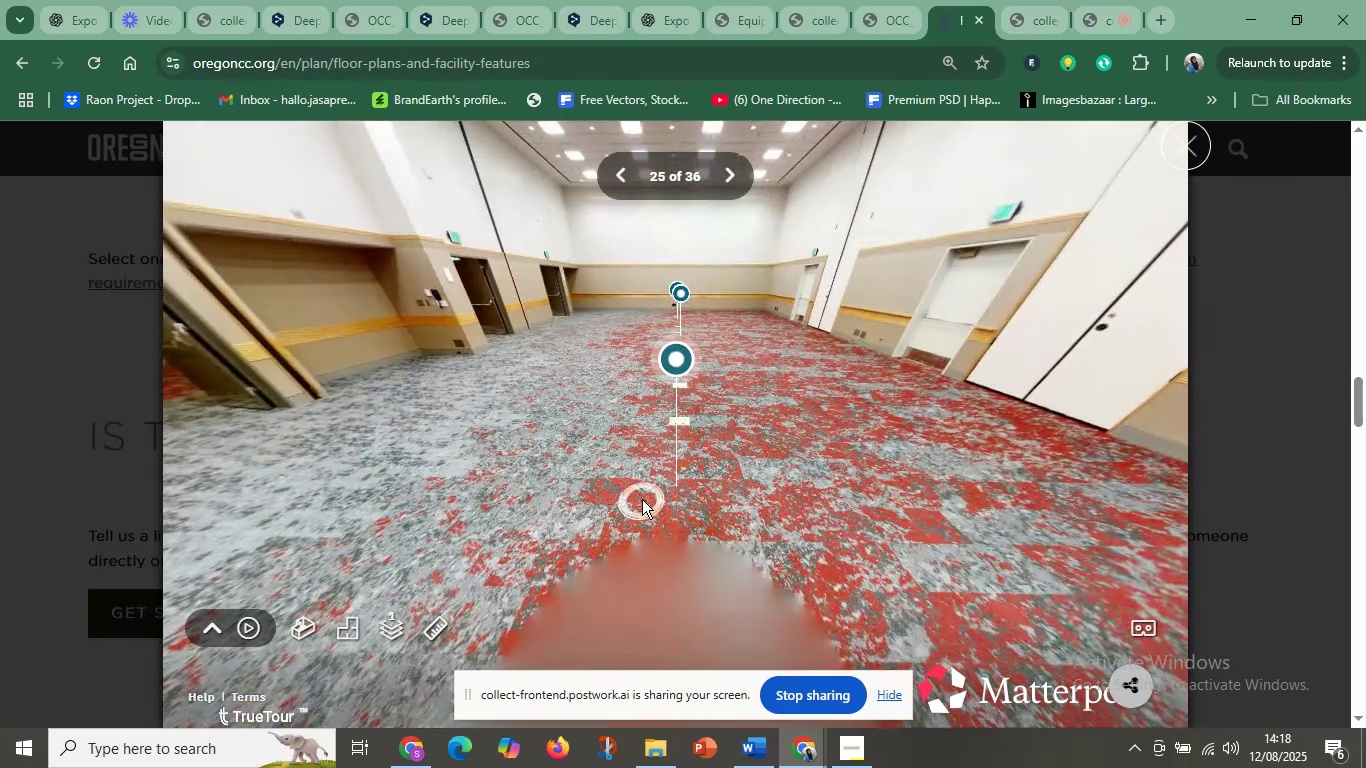 
left_click([642, 499])
 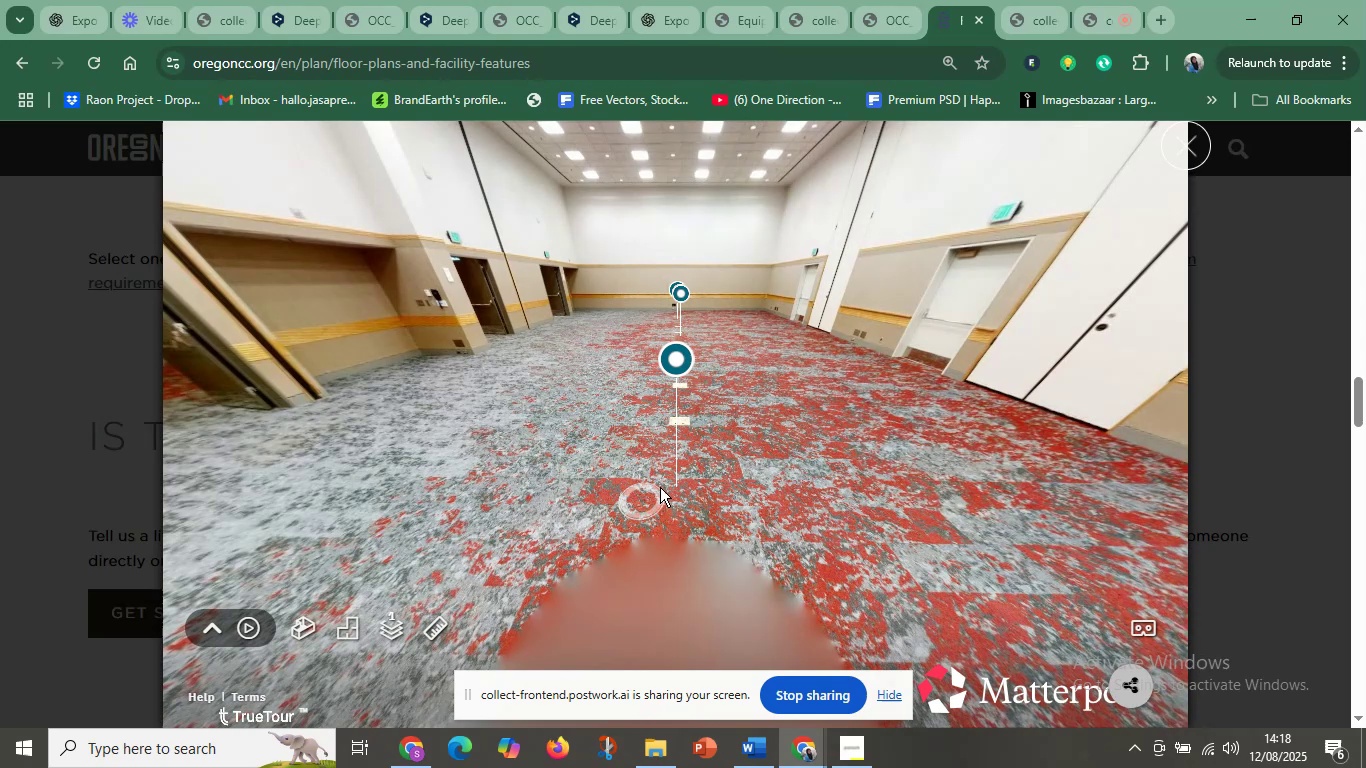 
left_click([661, 487])
 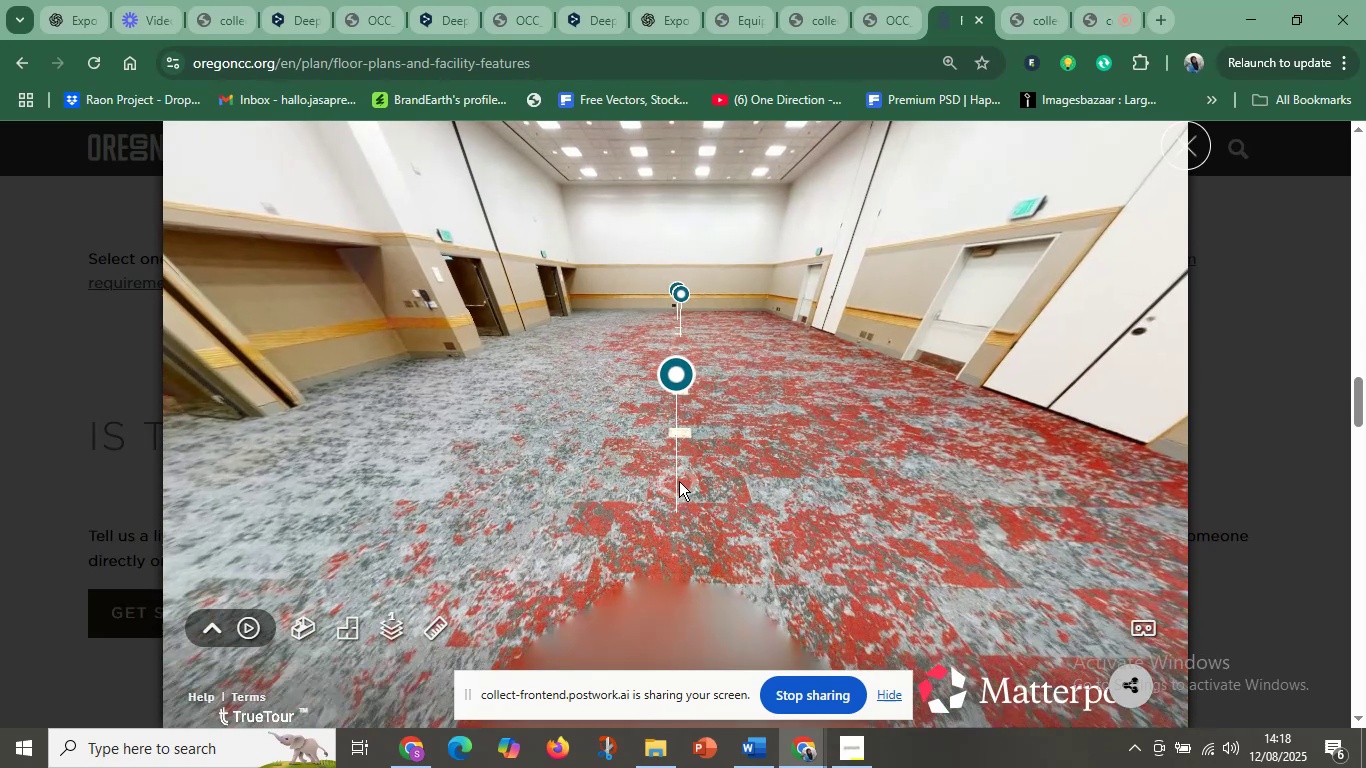 
left_click([679, 481])
 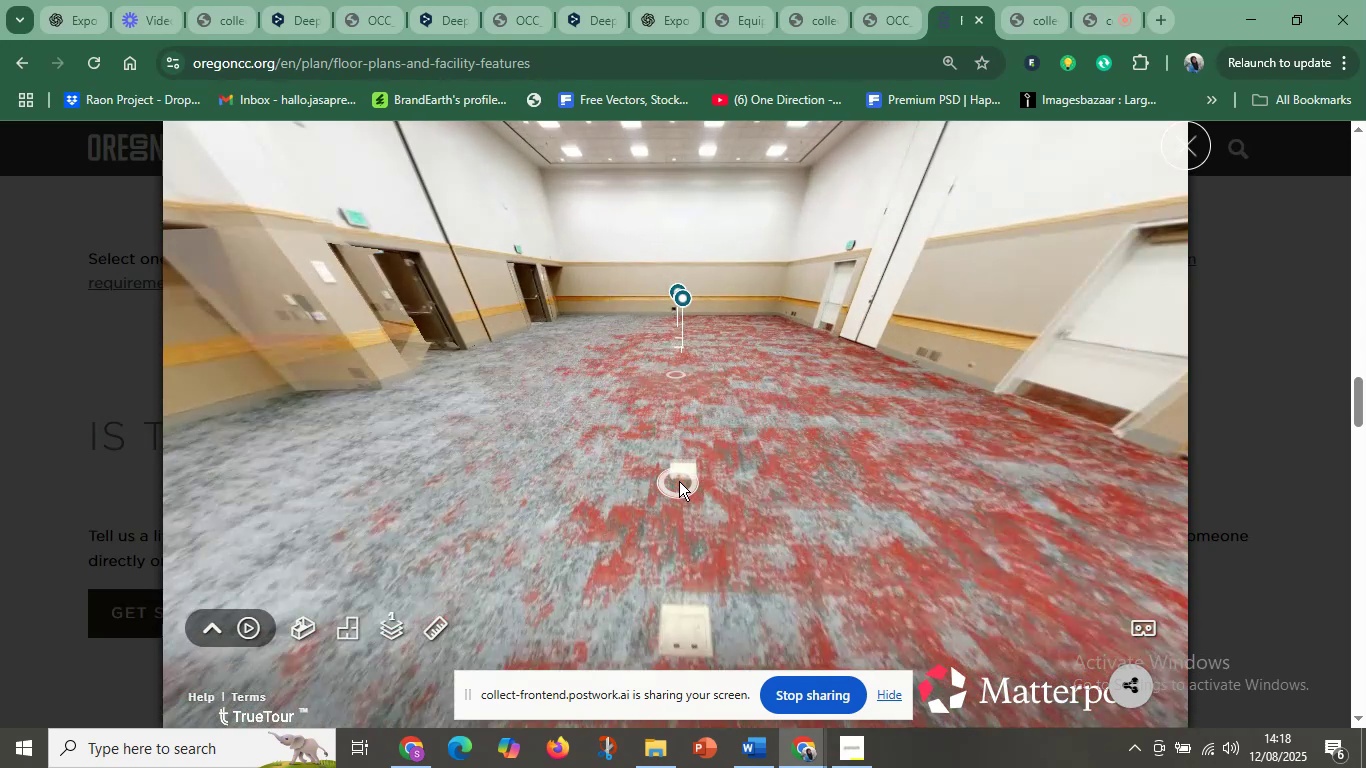 
left_click_drag(start_coordinate=[631, 433], to_coordinate=[831, 440])
 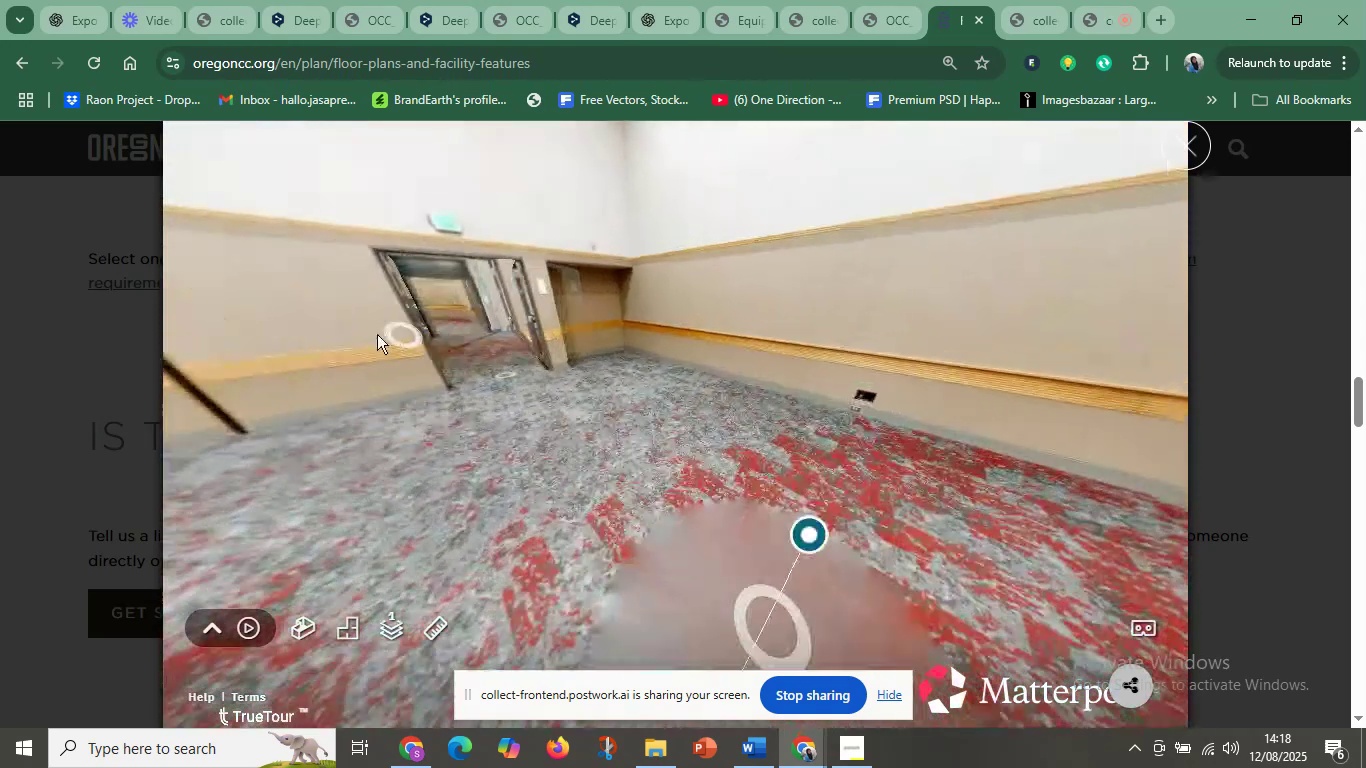 
left_click_drag(start_coordinate=[590, 324], to_coordinate=[808, 351])
 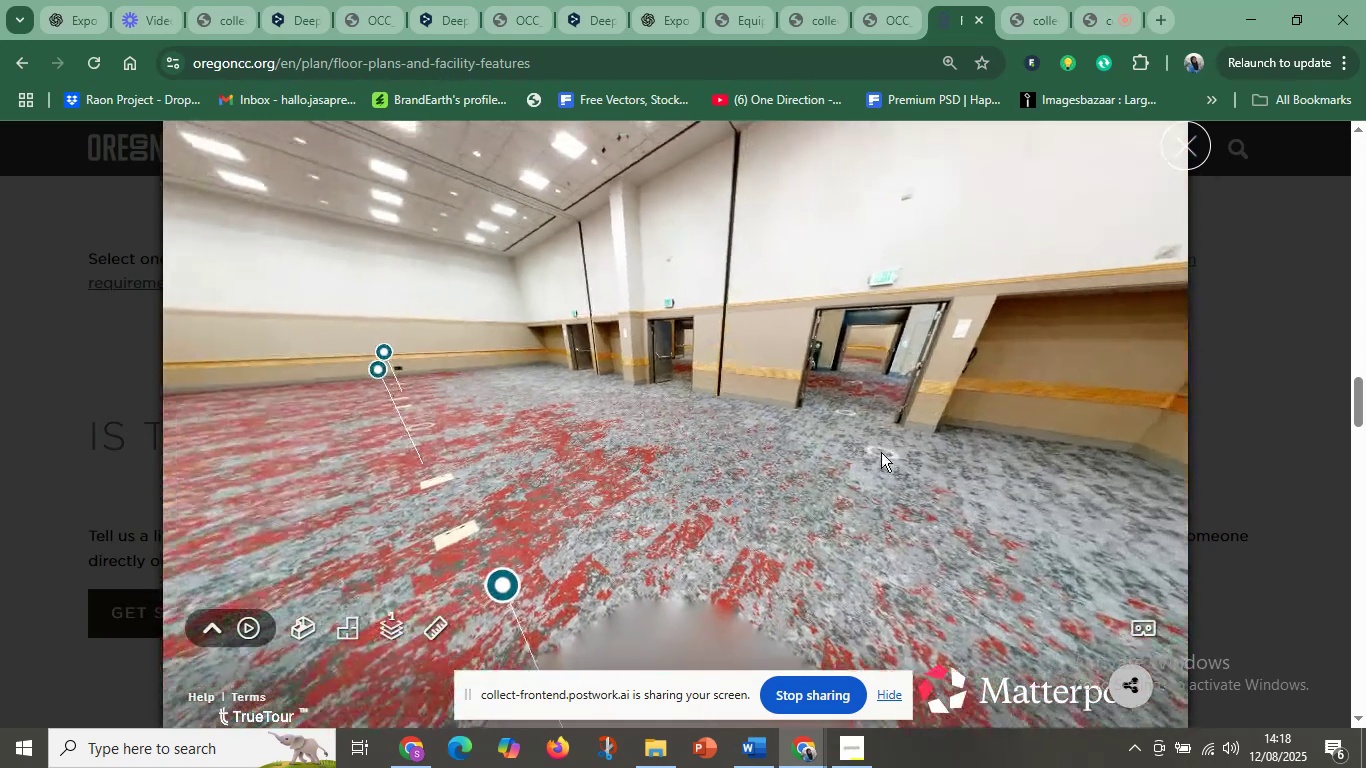 
left_click([1065, 572])
 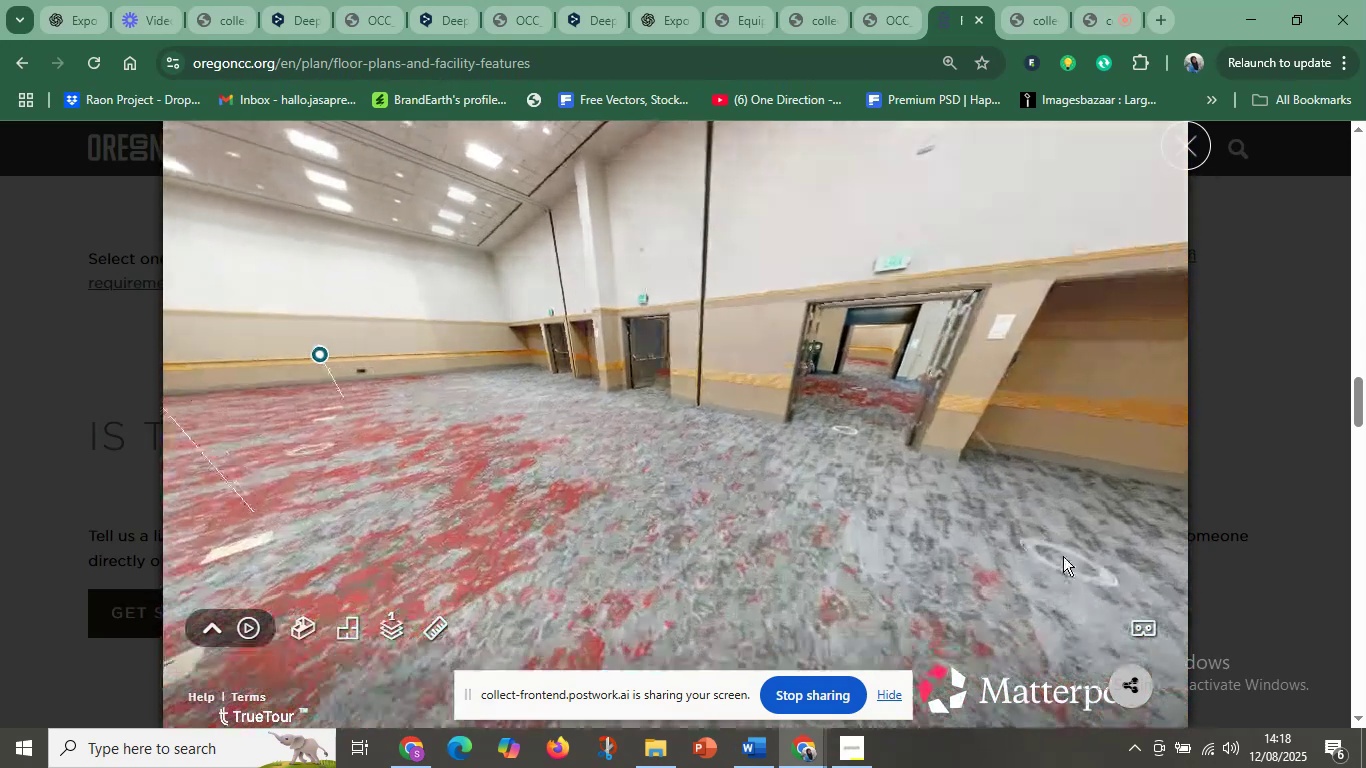 
left_click_drag(start_coordinate=[1063, 556], to_coordinate=[646, 487])
 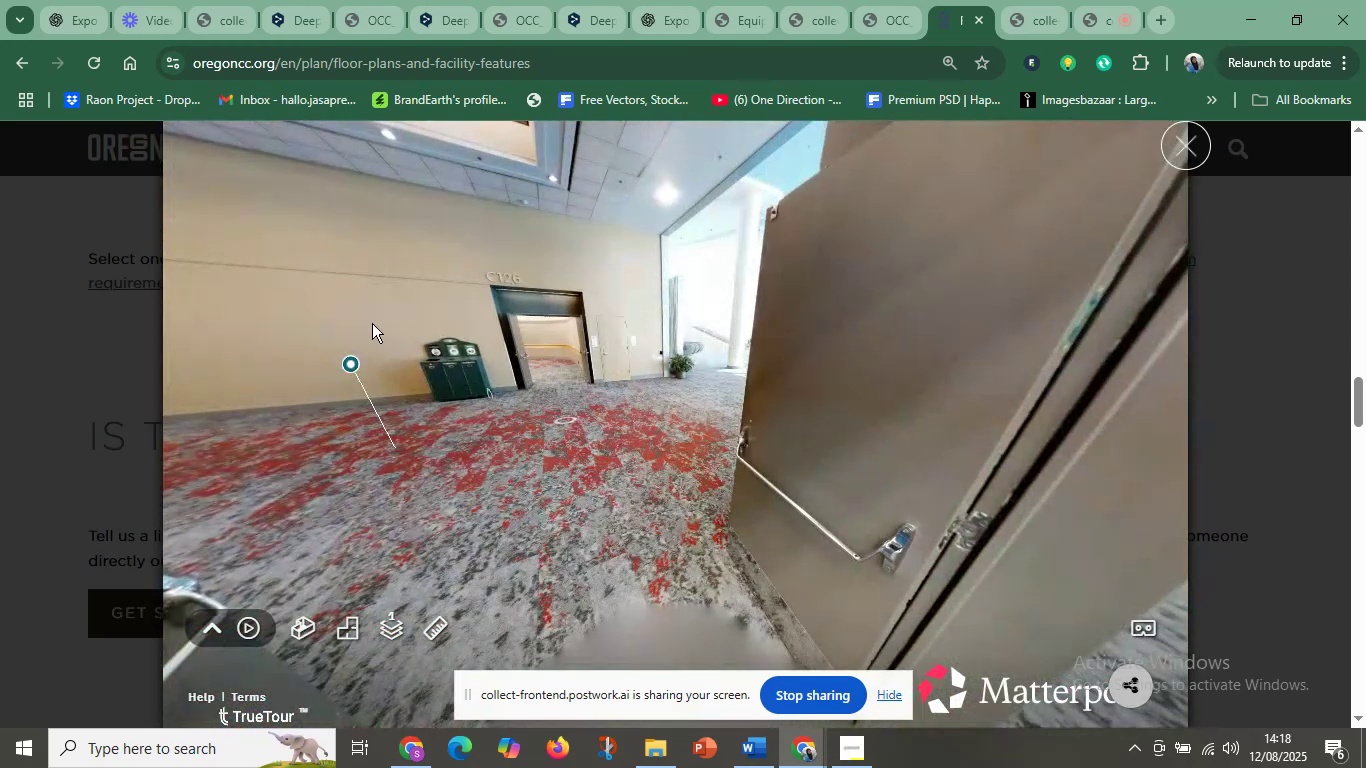 
mouse_move([353, 365])
 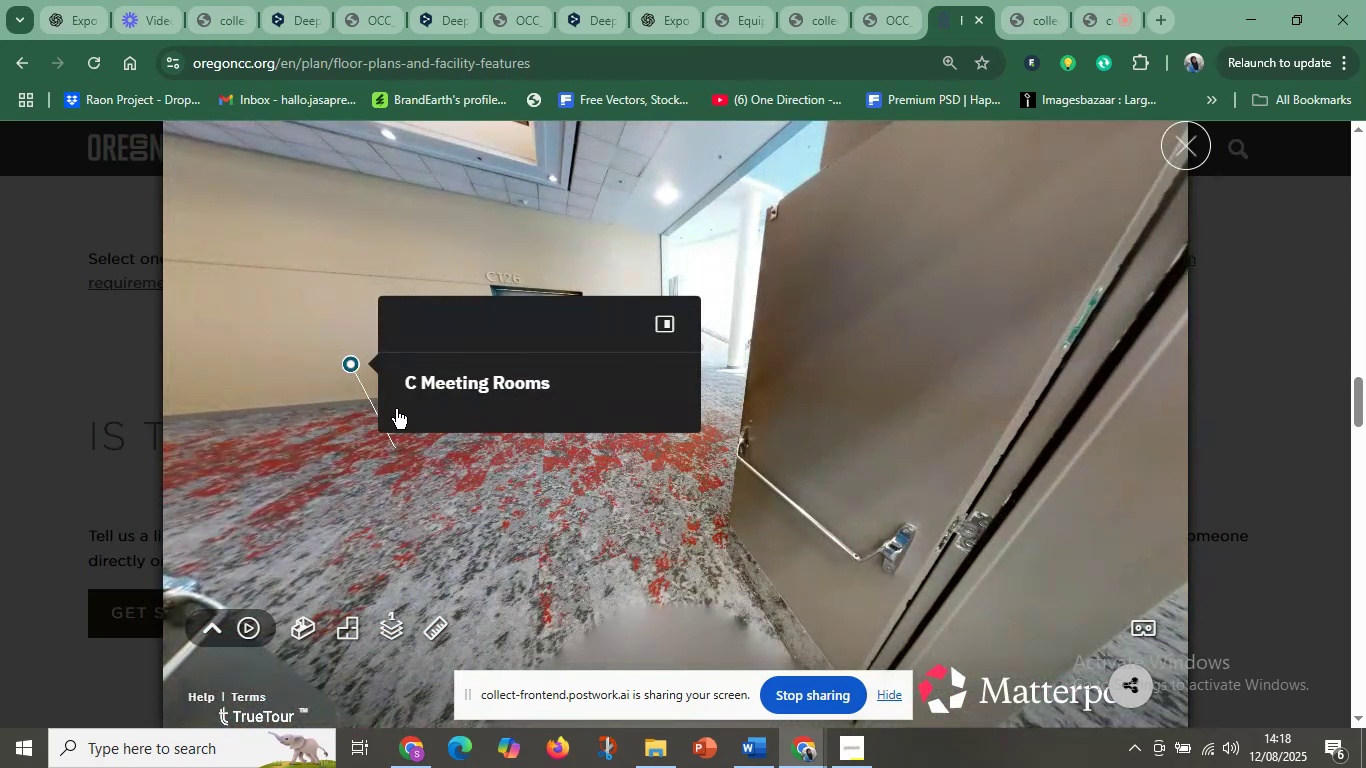 
left_click_drag(start_coordinate=[396, 409], to_coordinate=[664, 436])
 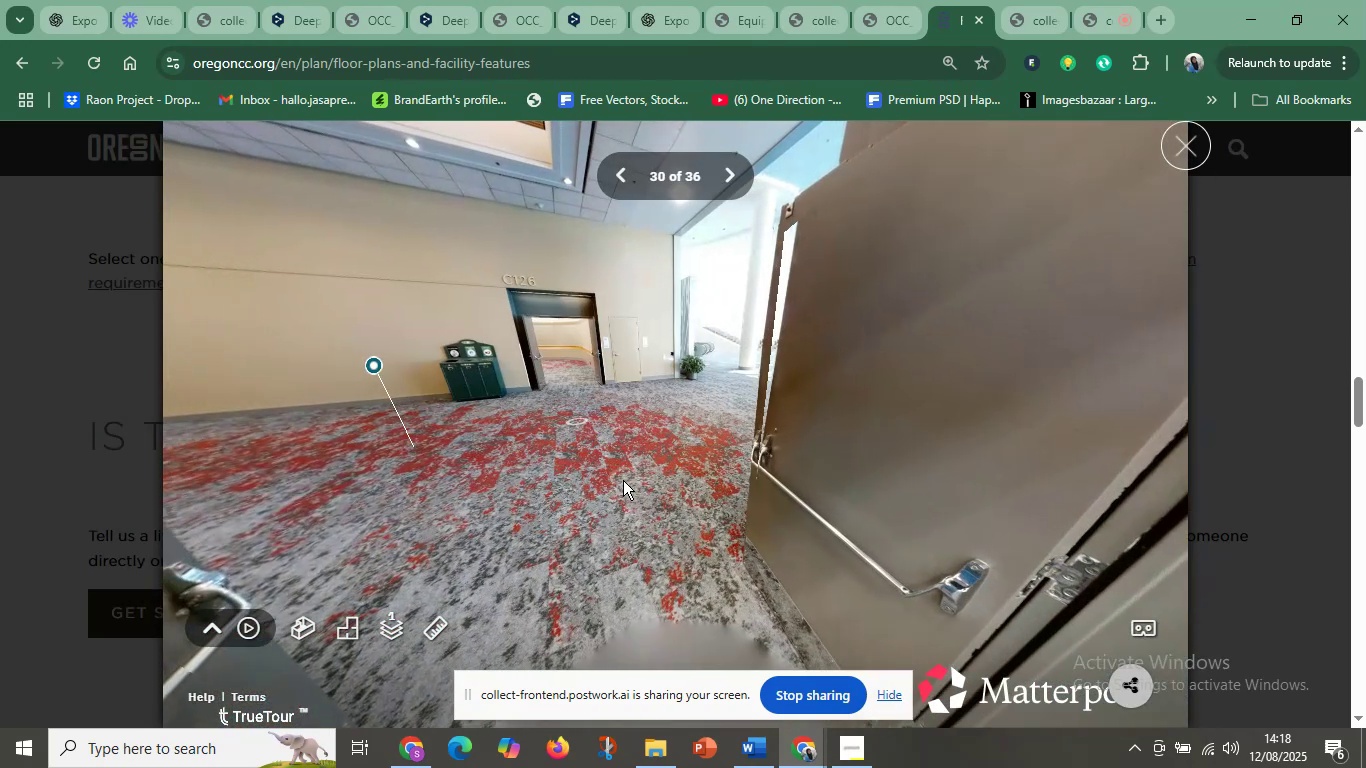 
left_click([623, 480])
 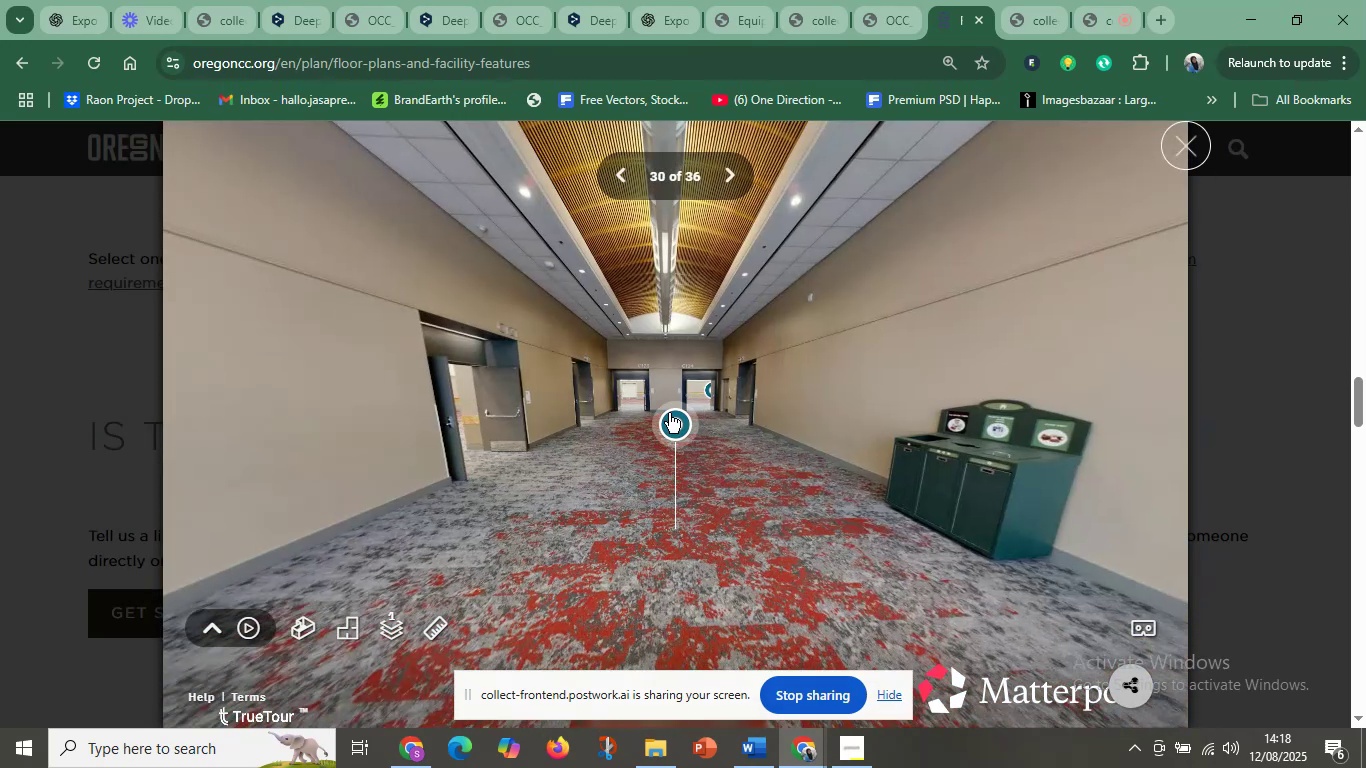 
left_click([676, 436])
 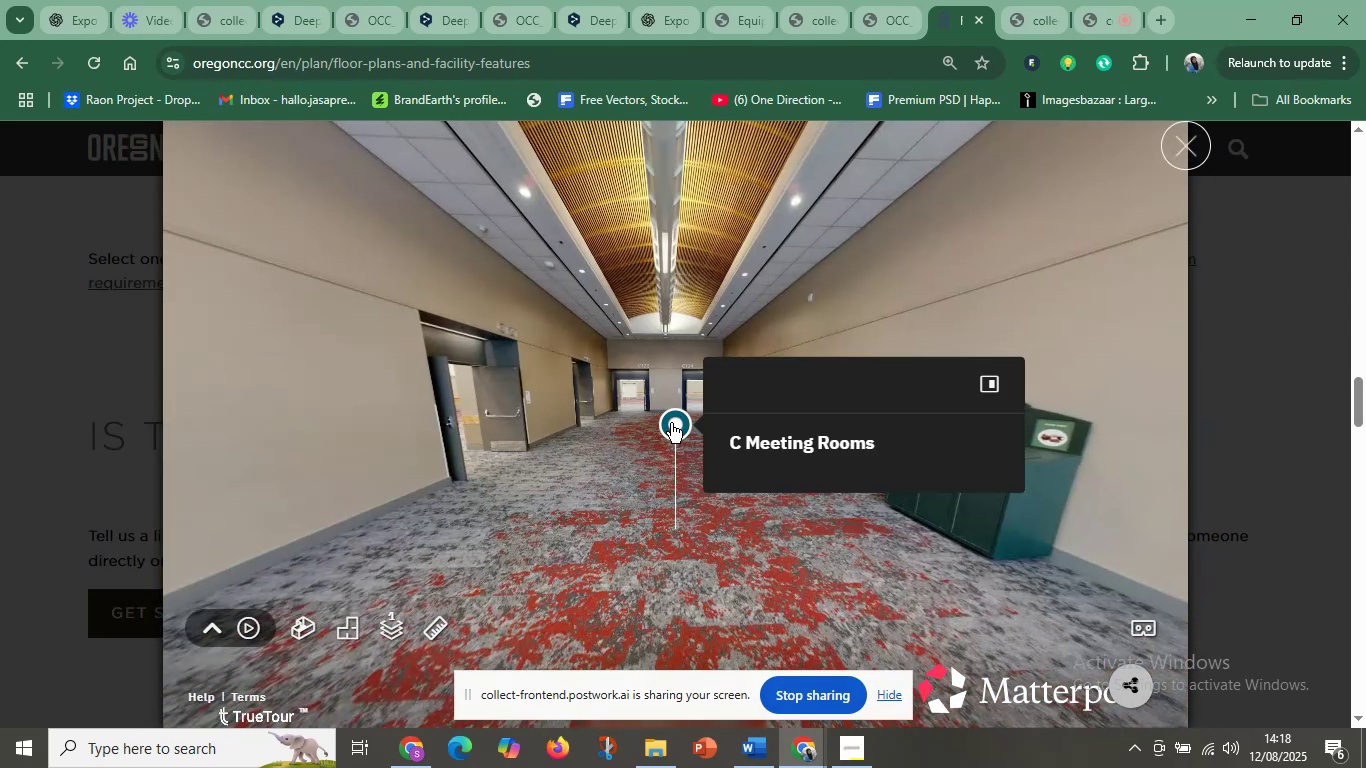 
key(Meta+Shift+S)
 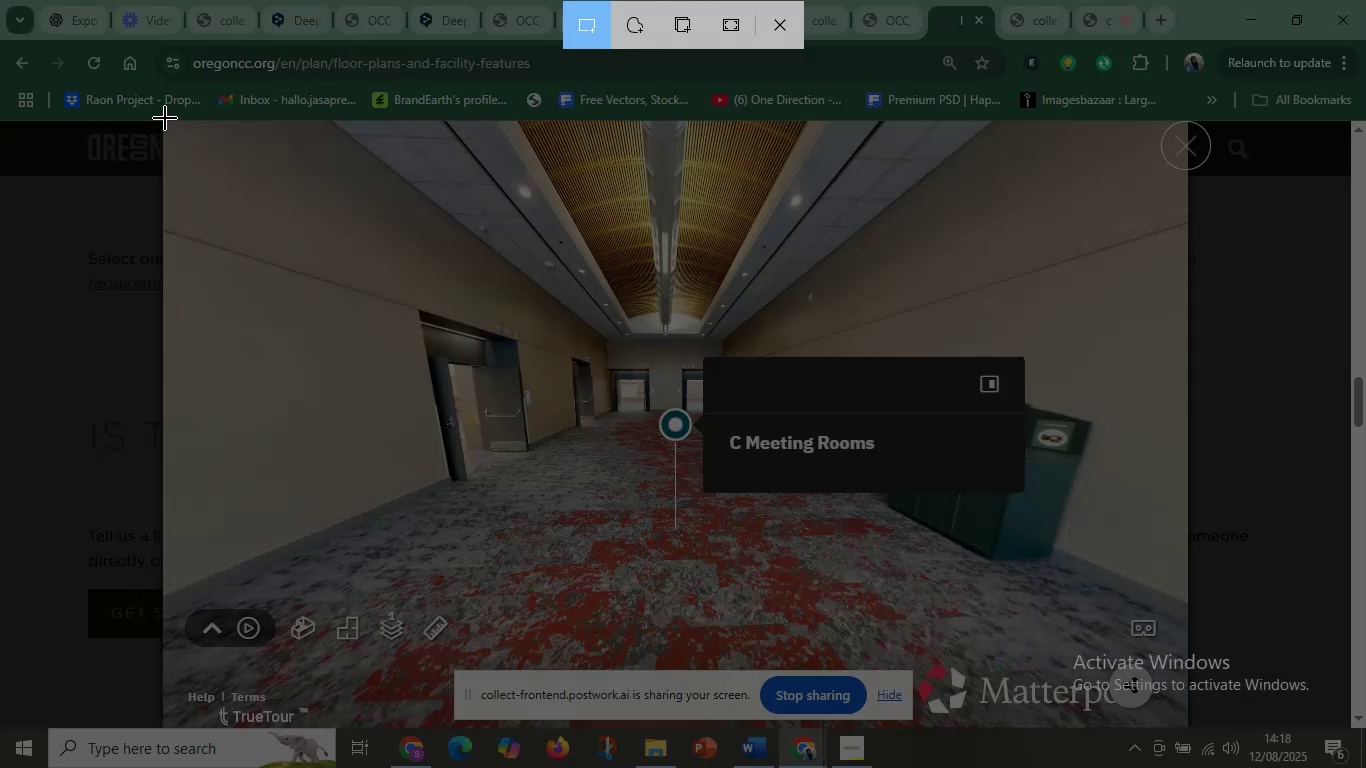 
wait(5.19)
 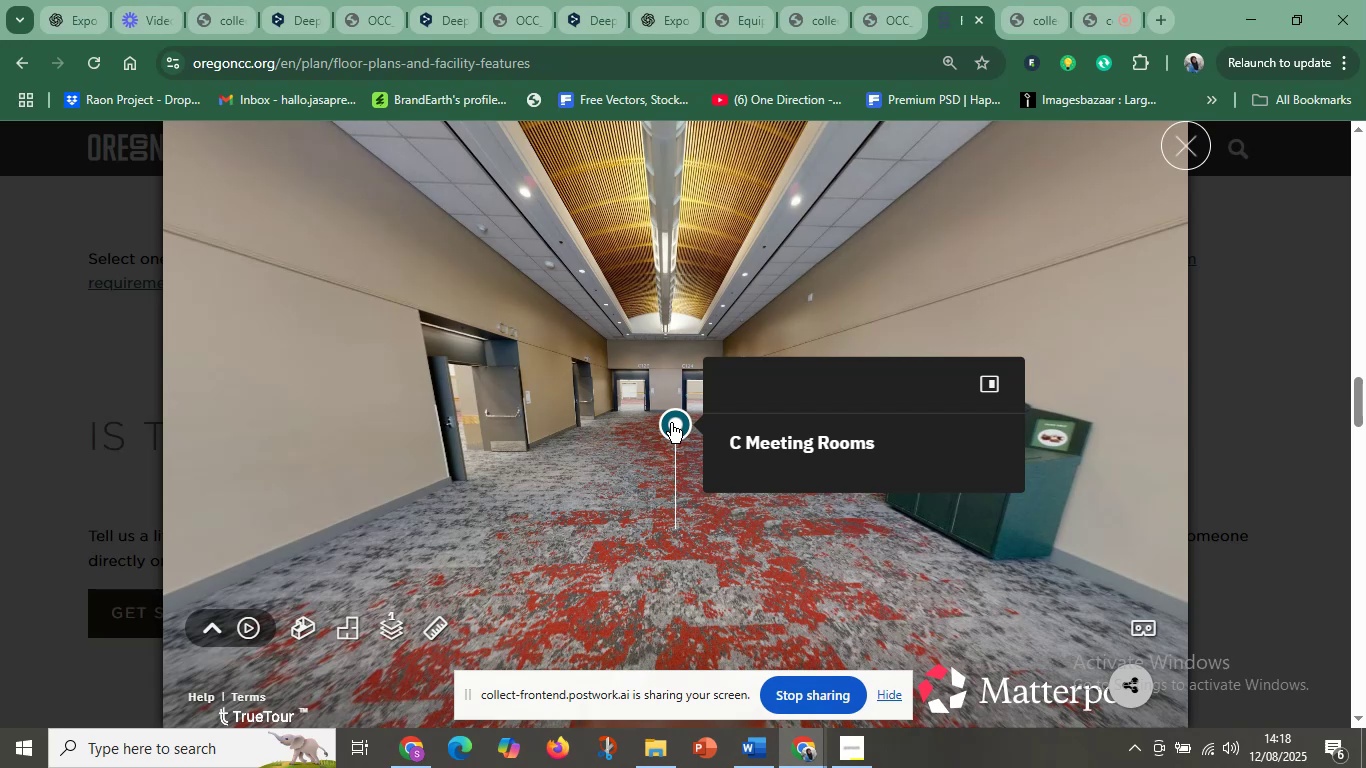 
left_click_drag(start_coordinate=[168, 123], to_coordinate=[554, 449])
 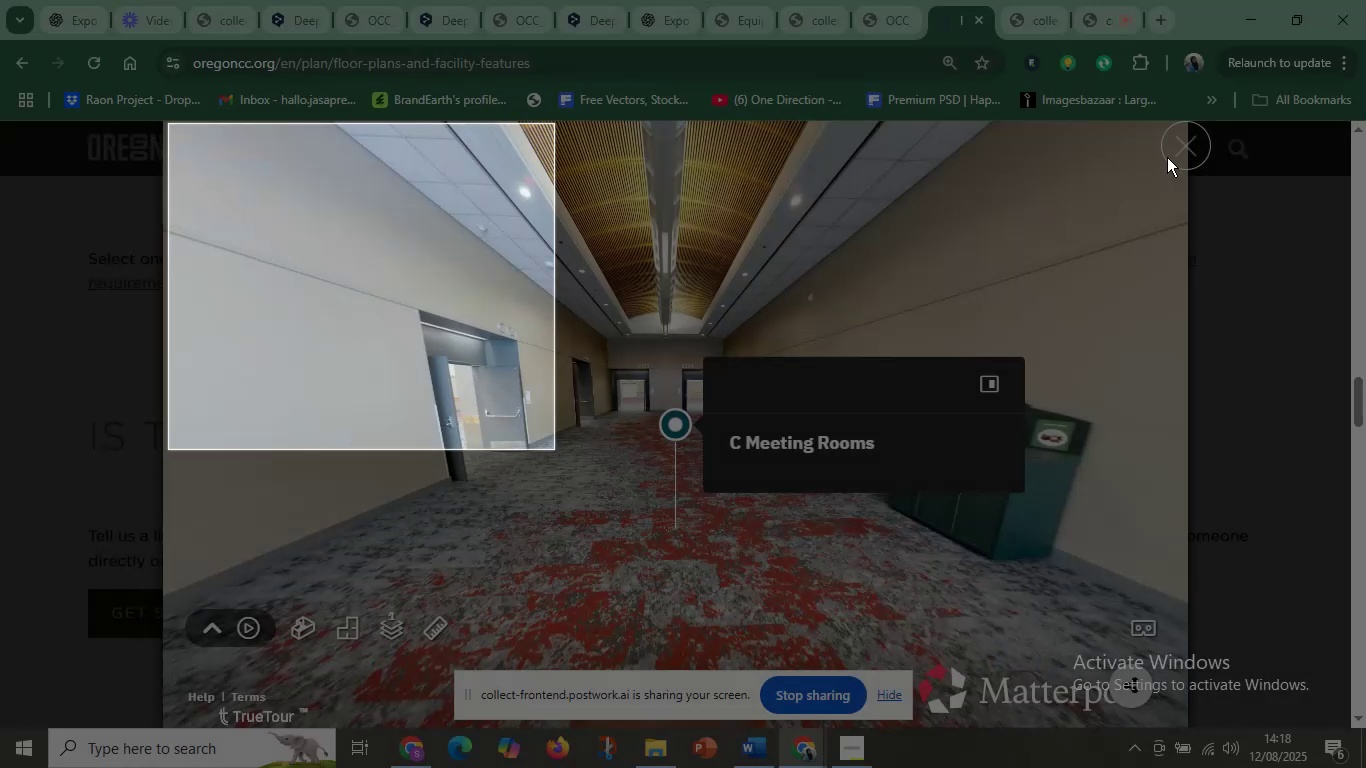 
left_click([1178, 152])
 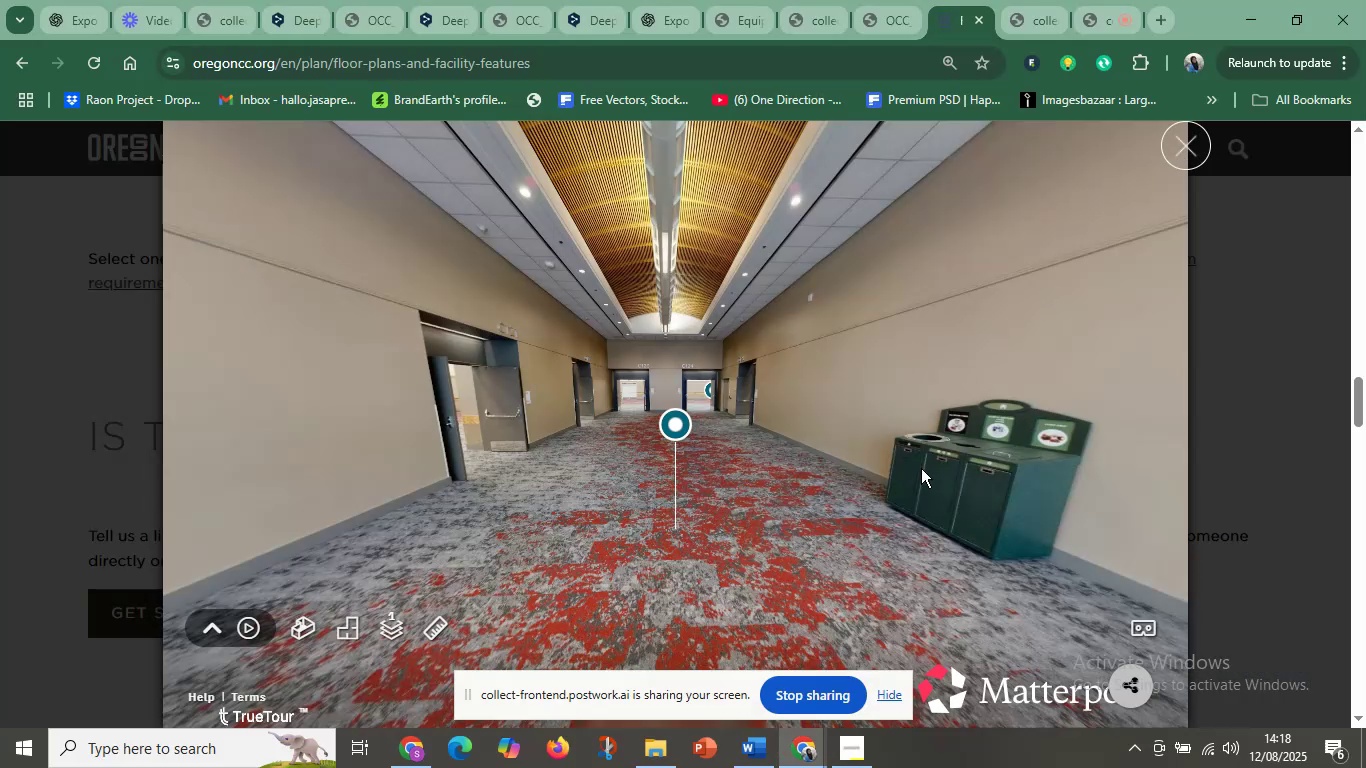 
left_click_drag(start_coordinate=[981, 503], to_coordinate=[609, 471])
 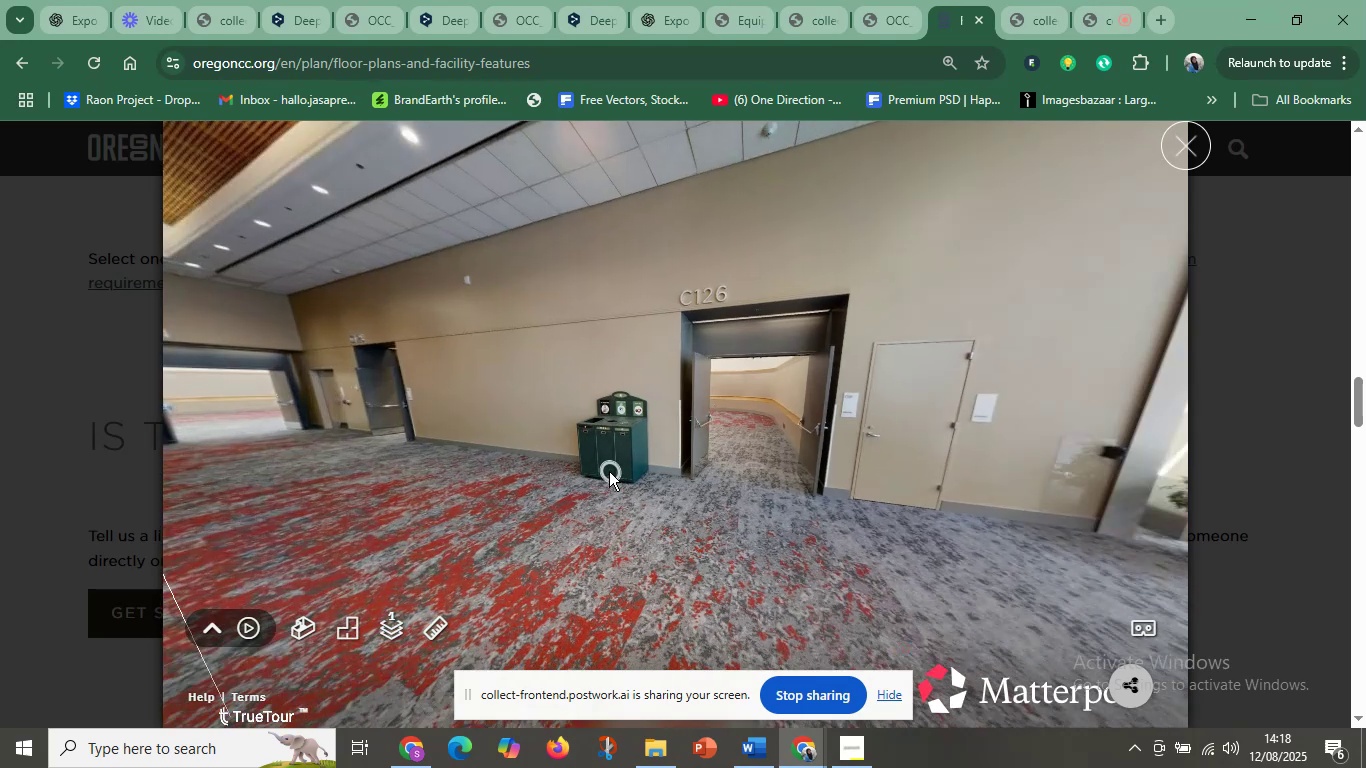 
hold_key(key=ControlLeft, duration=0.5)
scroll: coordinate [592, 523], scroll_direction: up, amount: 3.0
 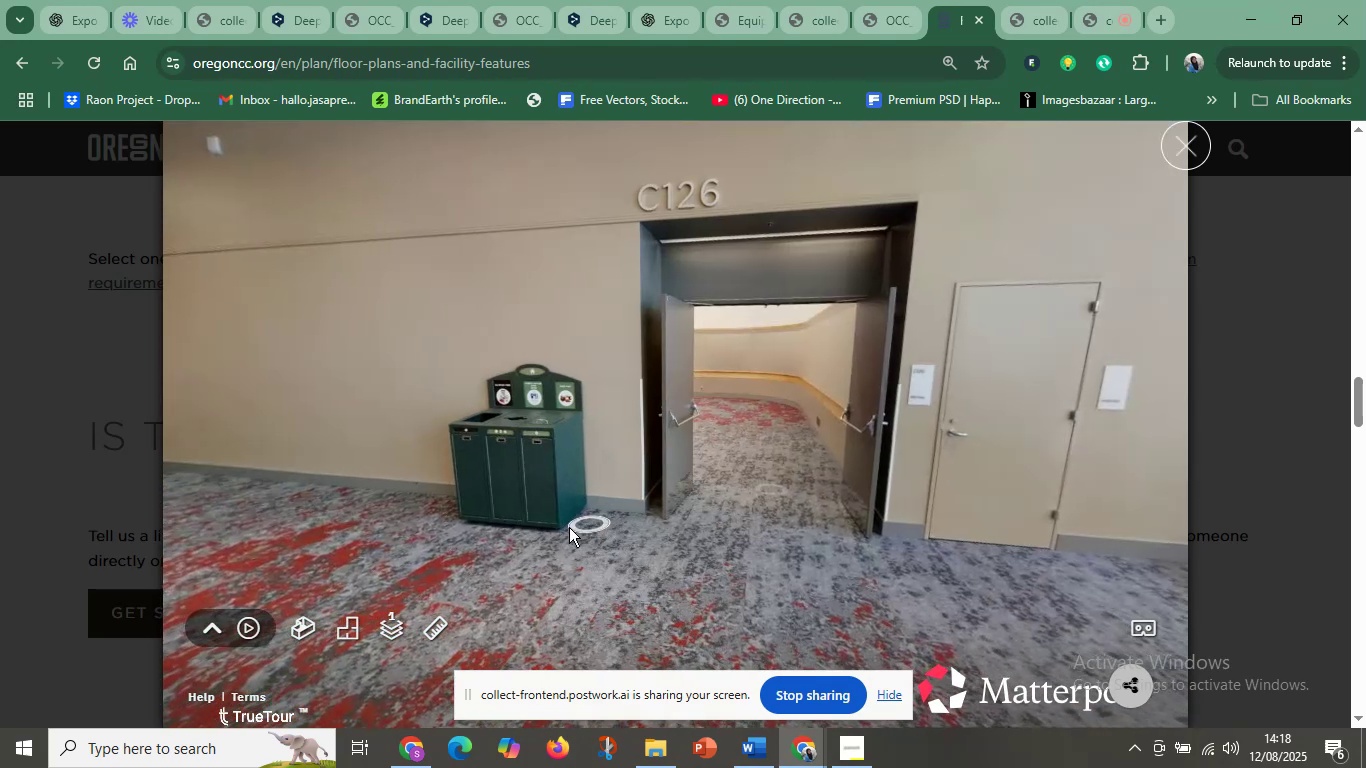 
left_click_drag(start_coordinate=[506, 529], to_coordinate=[719, 457])
 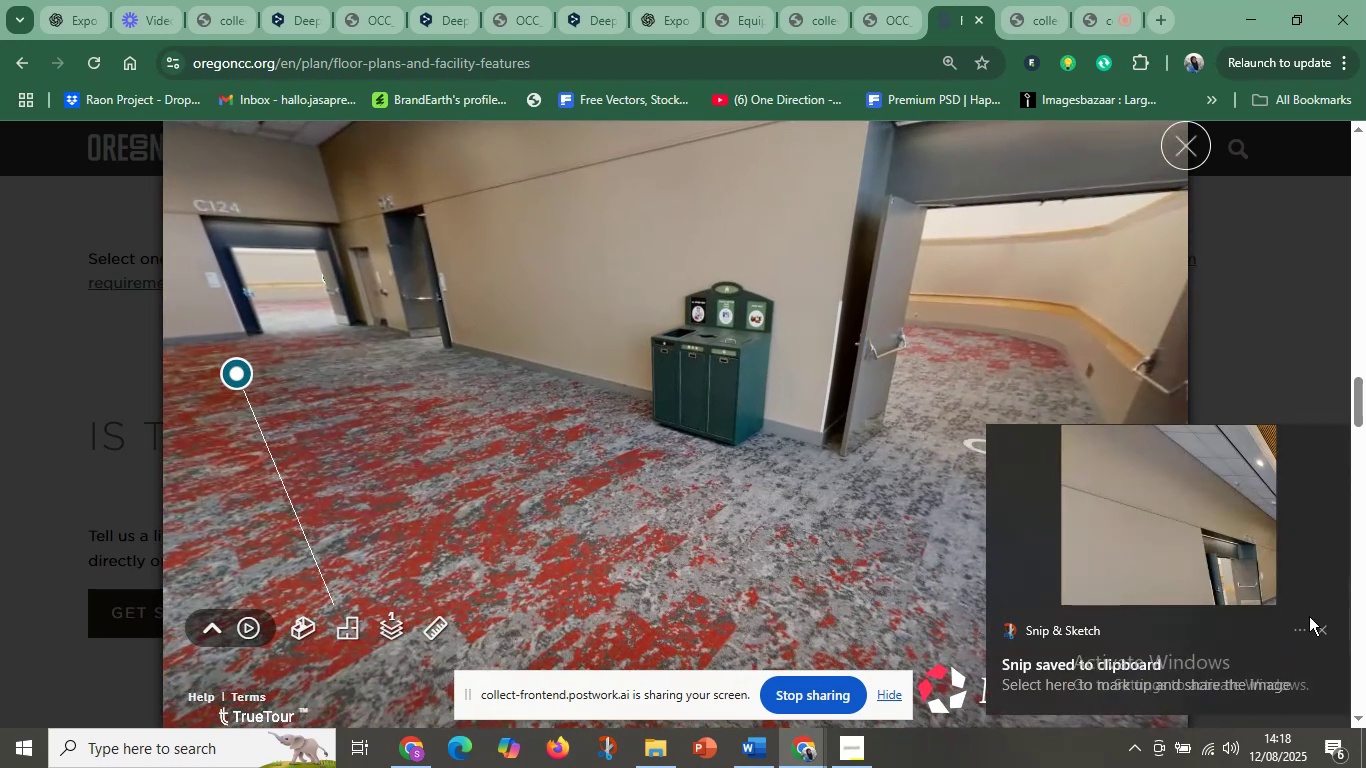 
left_click([1319, 629])
 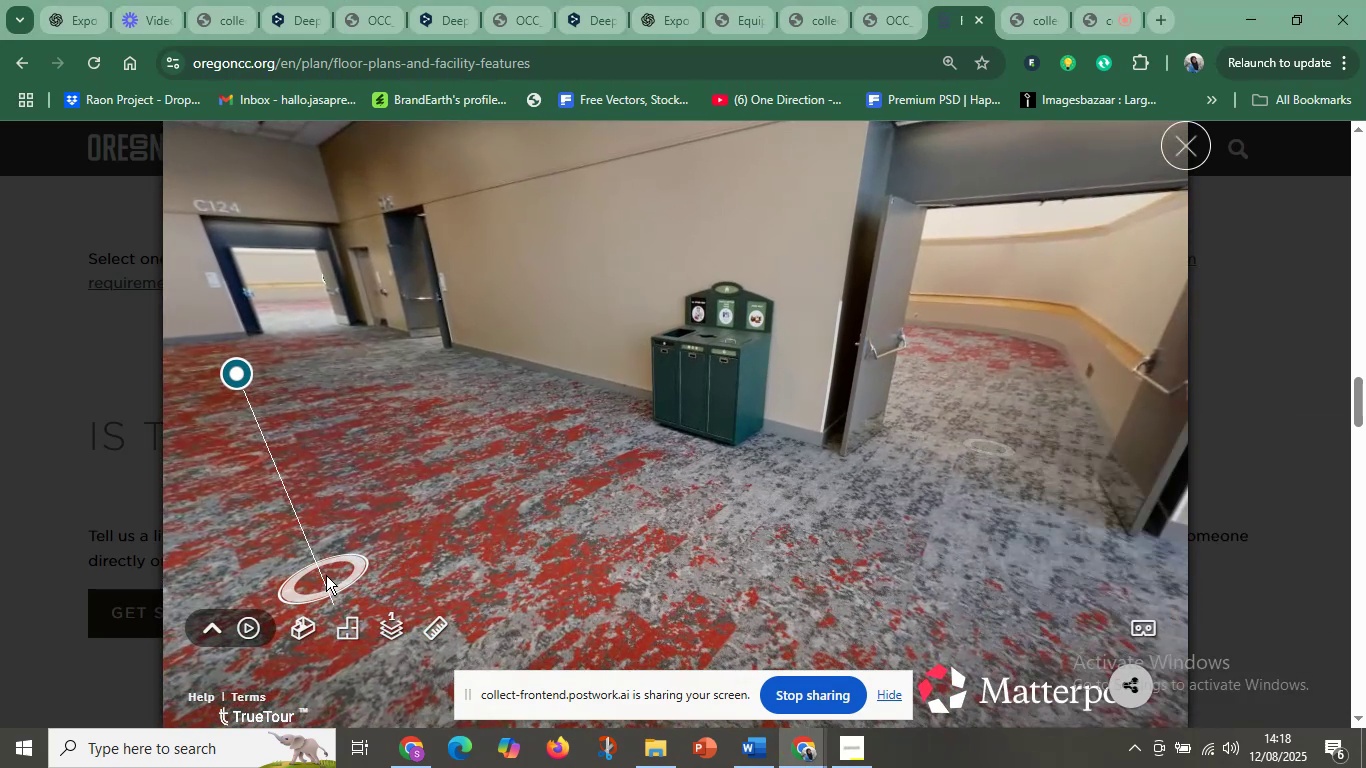 
left_click([326, 575])
 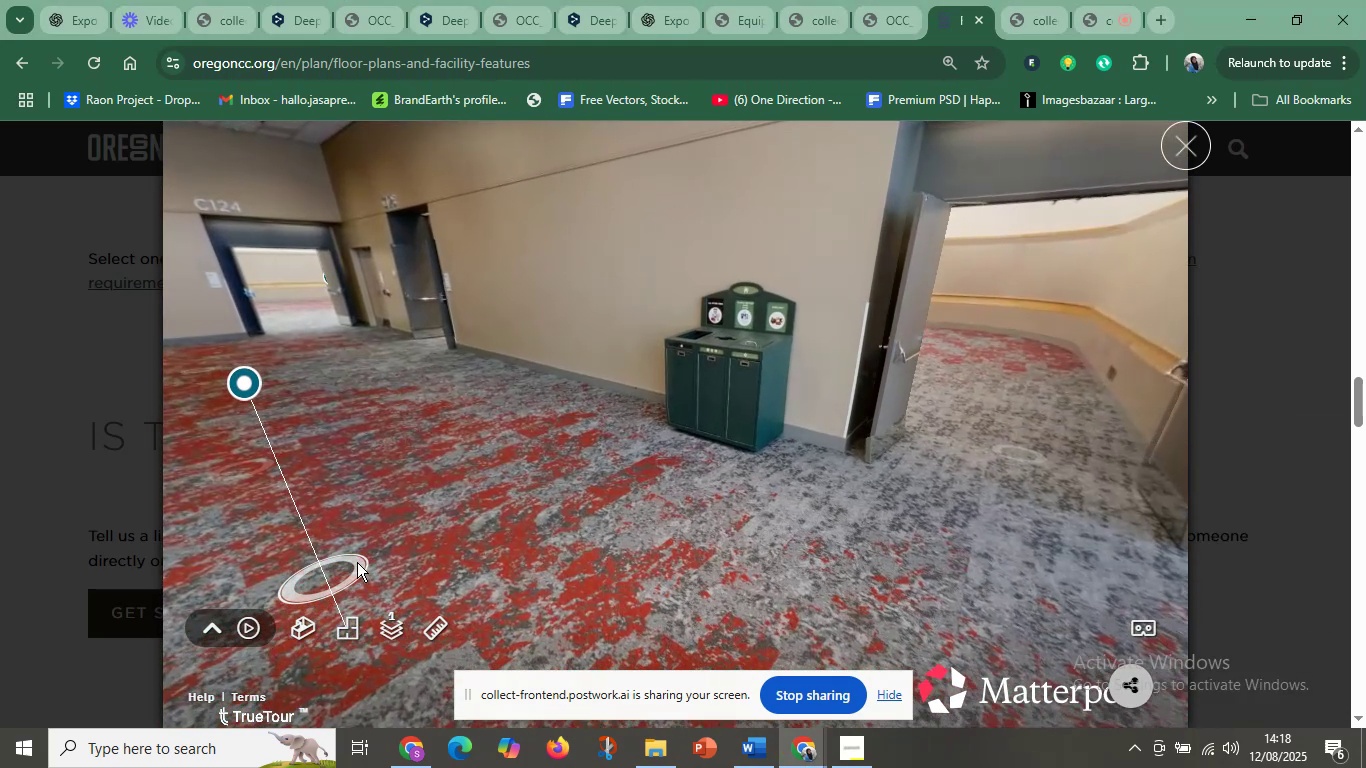 
left_click_drag(start_coordinate=[816, 586], to_coordinate=[375, 573])
 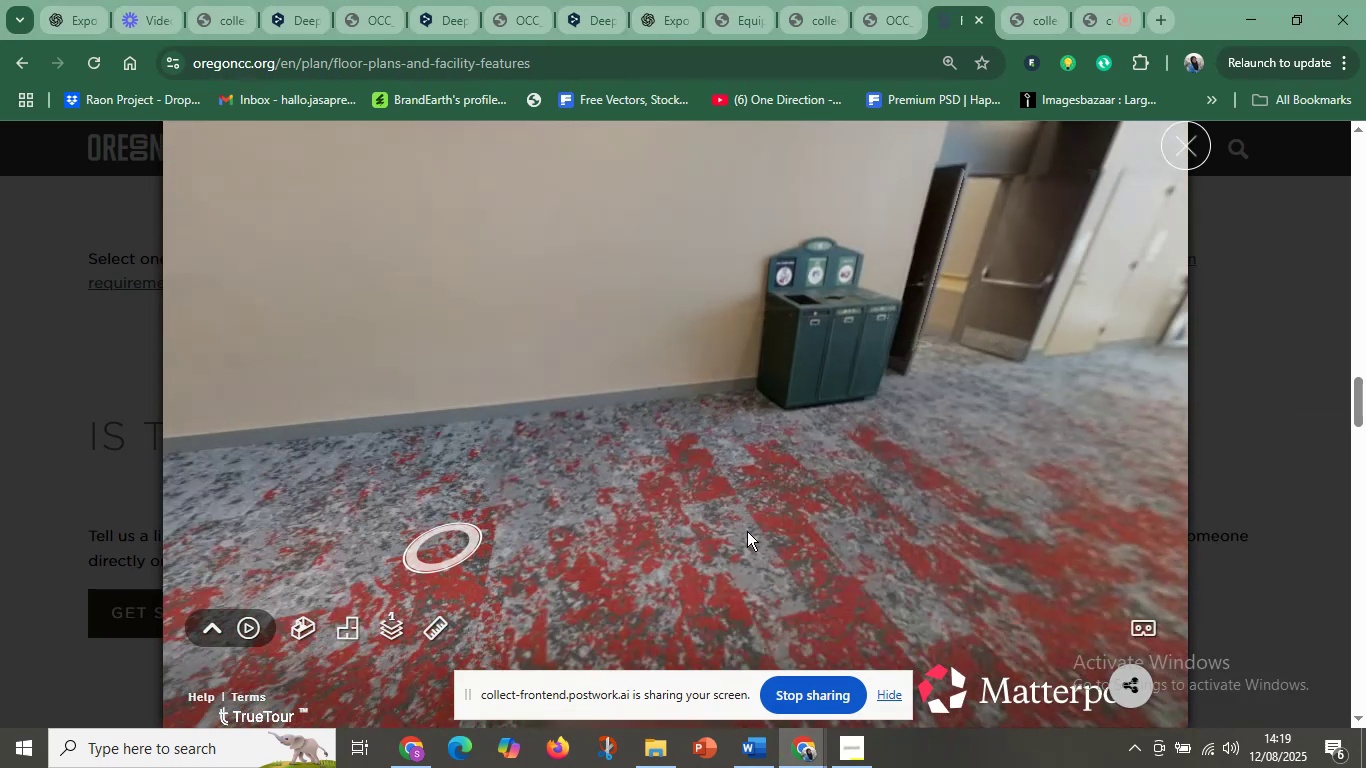 
left_click_drag(start_coordinate=[908, 555], to_coordinate=[465, 537])
 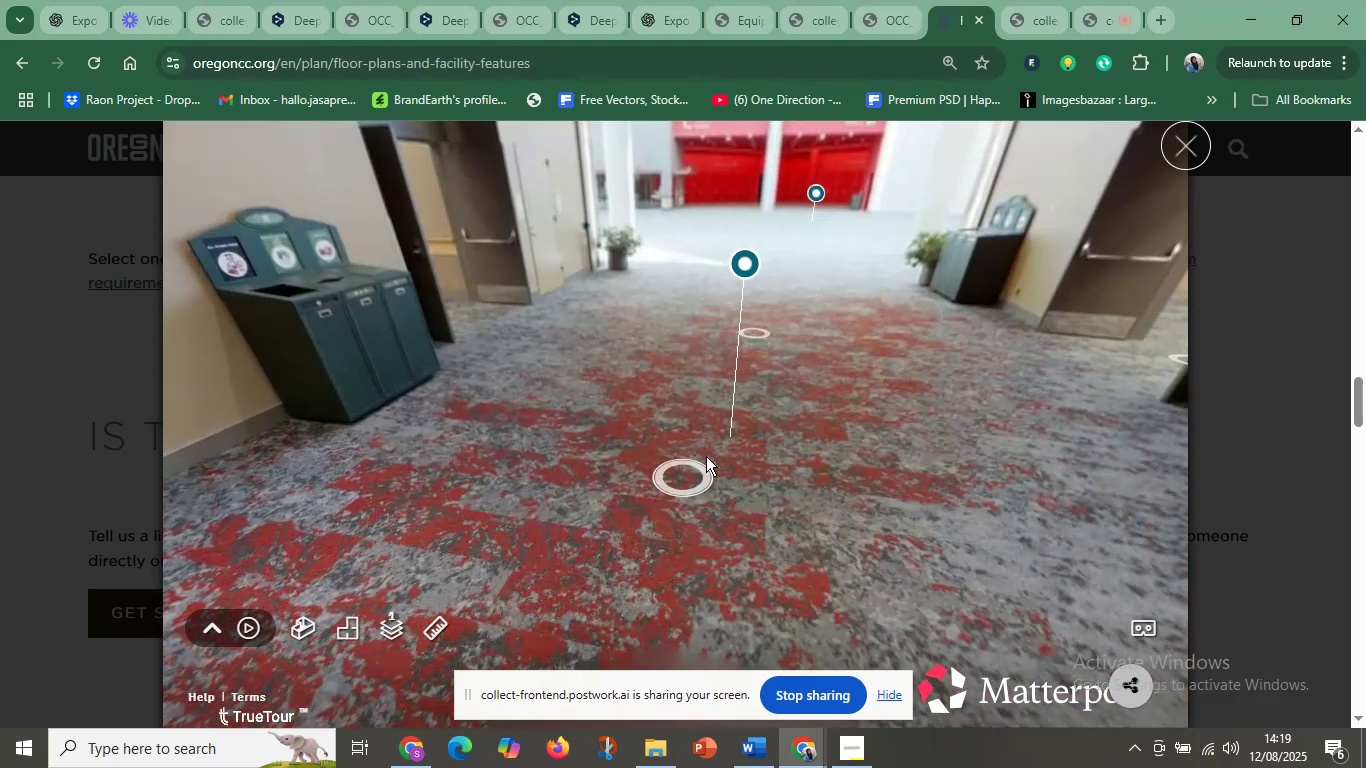 
left_click([711, 454])
 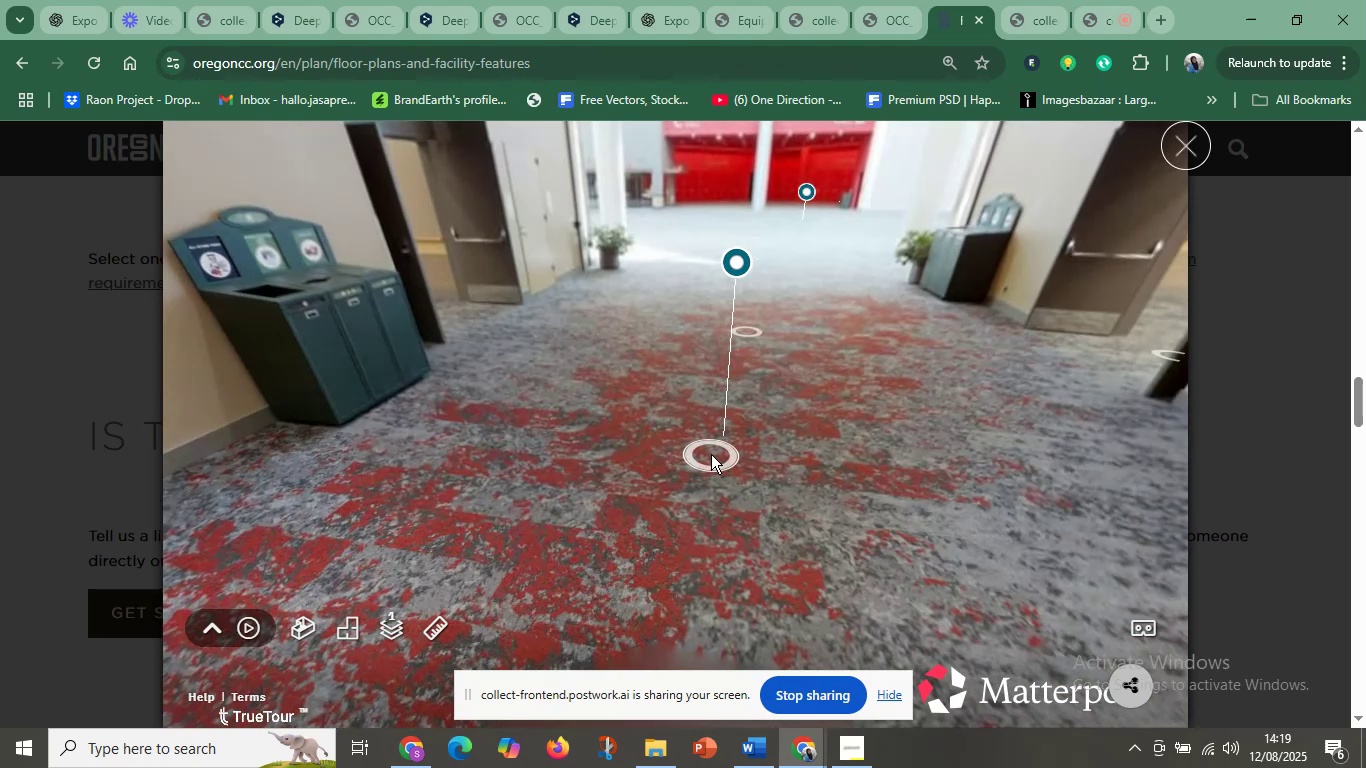 
left_click_drag(start_coordinate=[546, 399], to_coordinate=[1051, 466])
 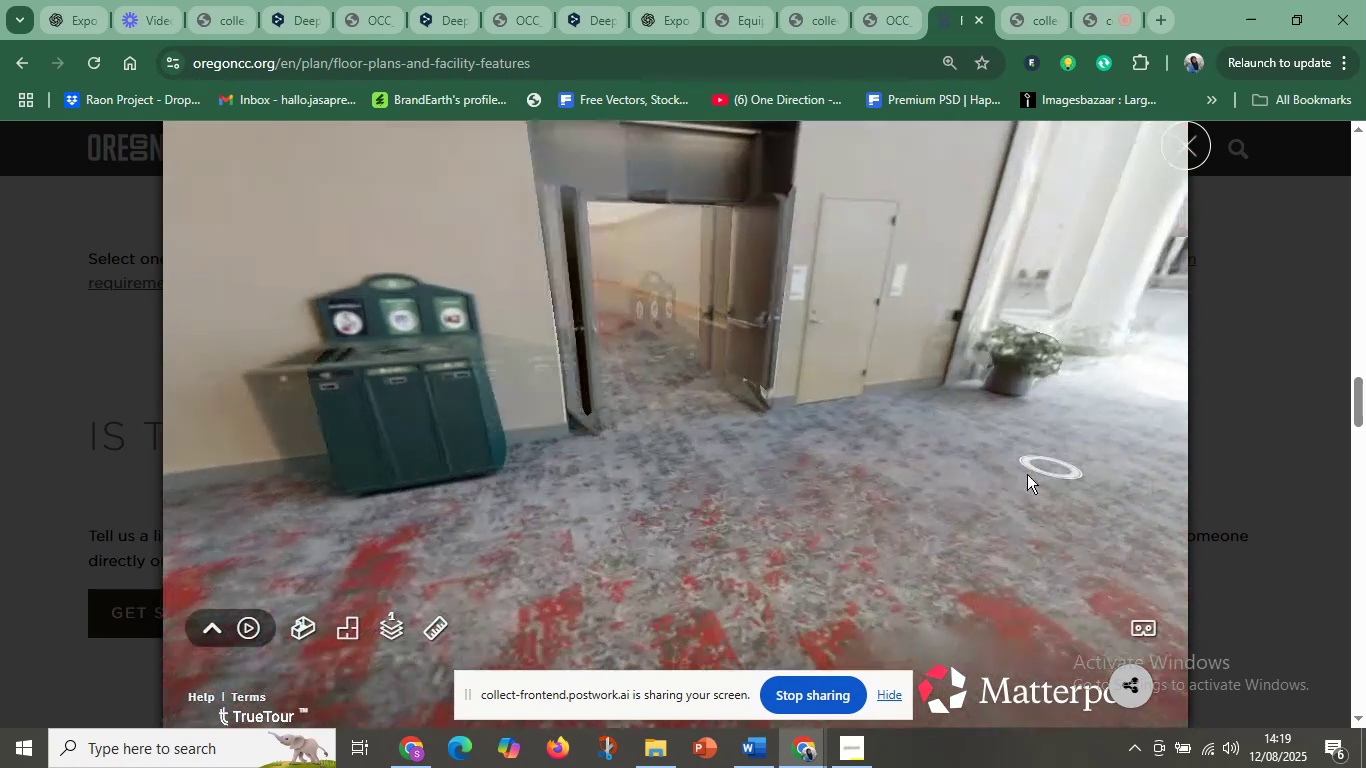 
left_click_drag(start_coordinate=[477, 469], to_coordinate=[930, 469])
 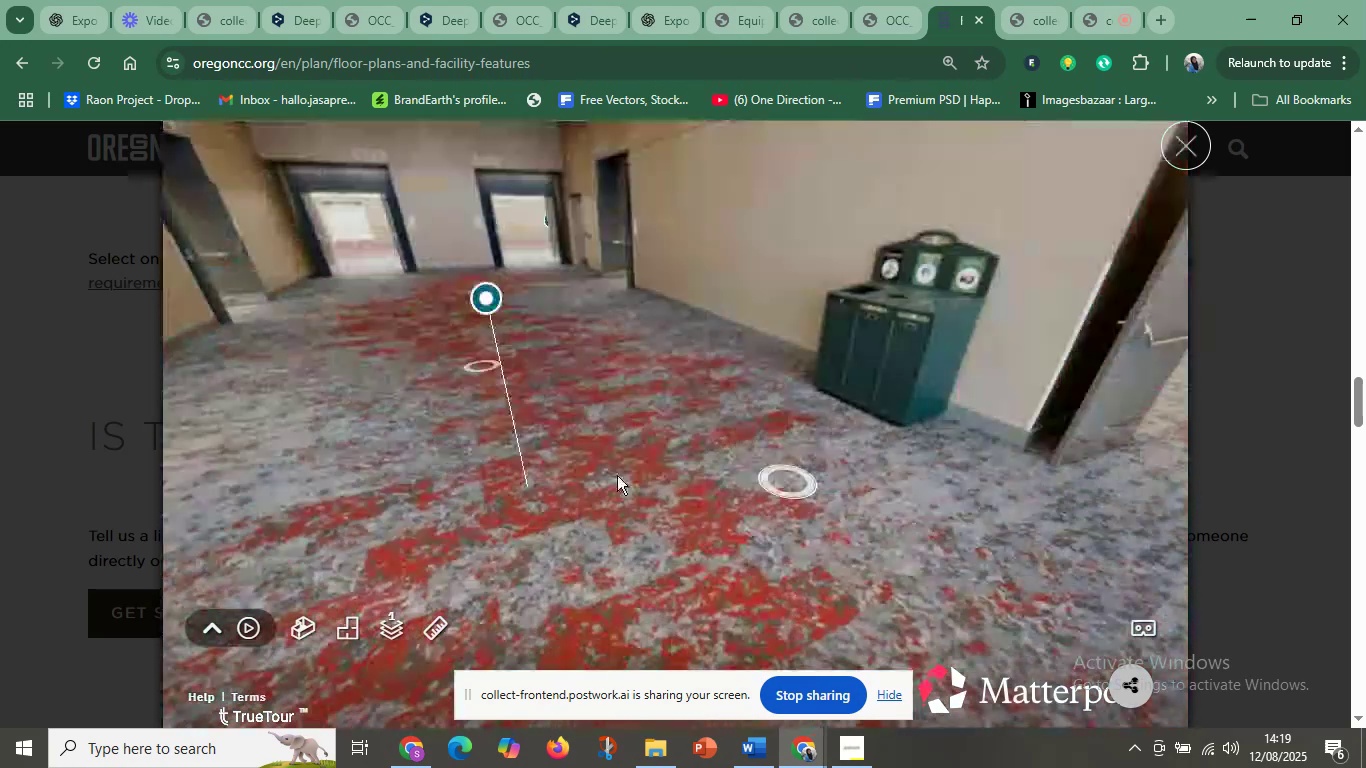 
left_click_drag(start_coordinate=[586, 474], to_coordinate=[641, 481])
 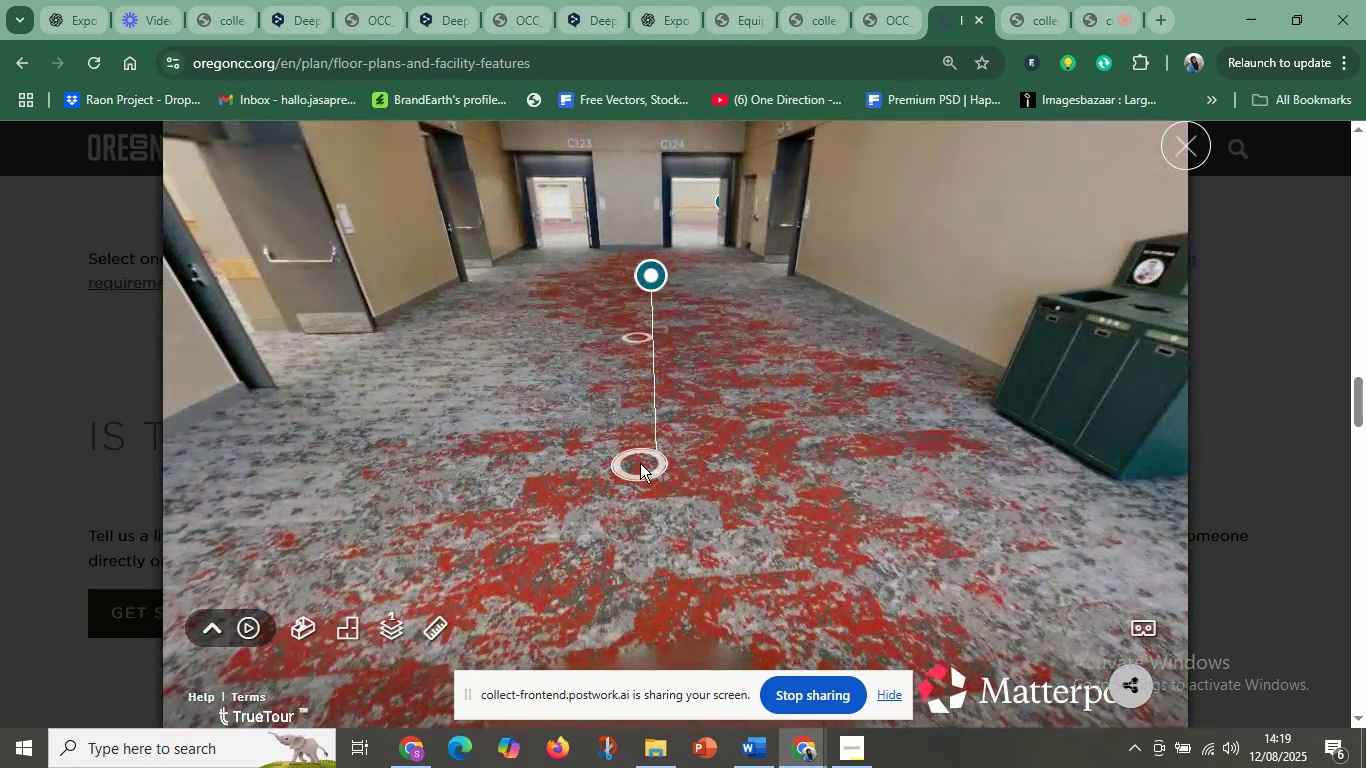 
left_click([640, 463])
 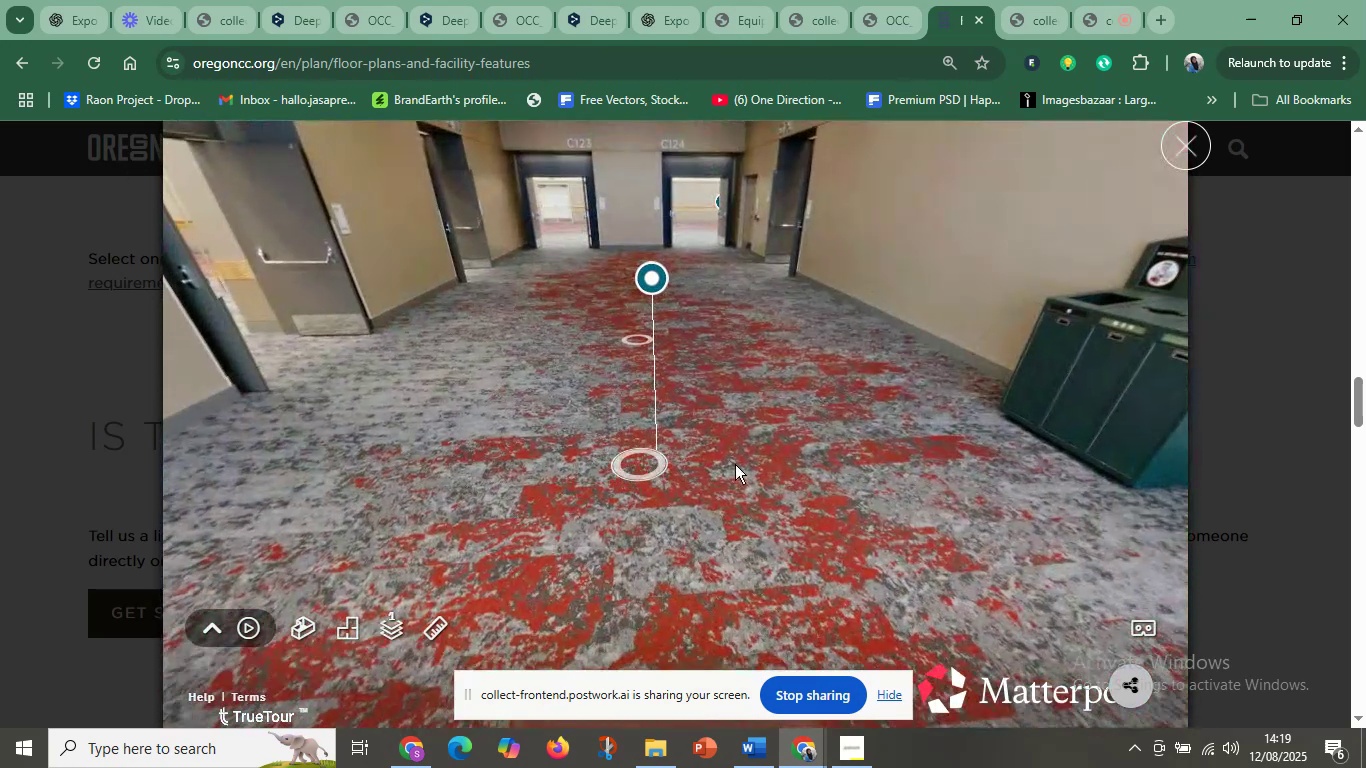 
left_click_drag(start_coordinate=[824, 467], to_coordinate=[437, 458])
 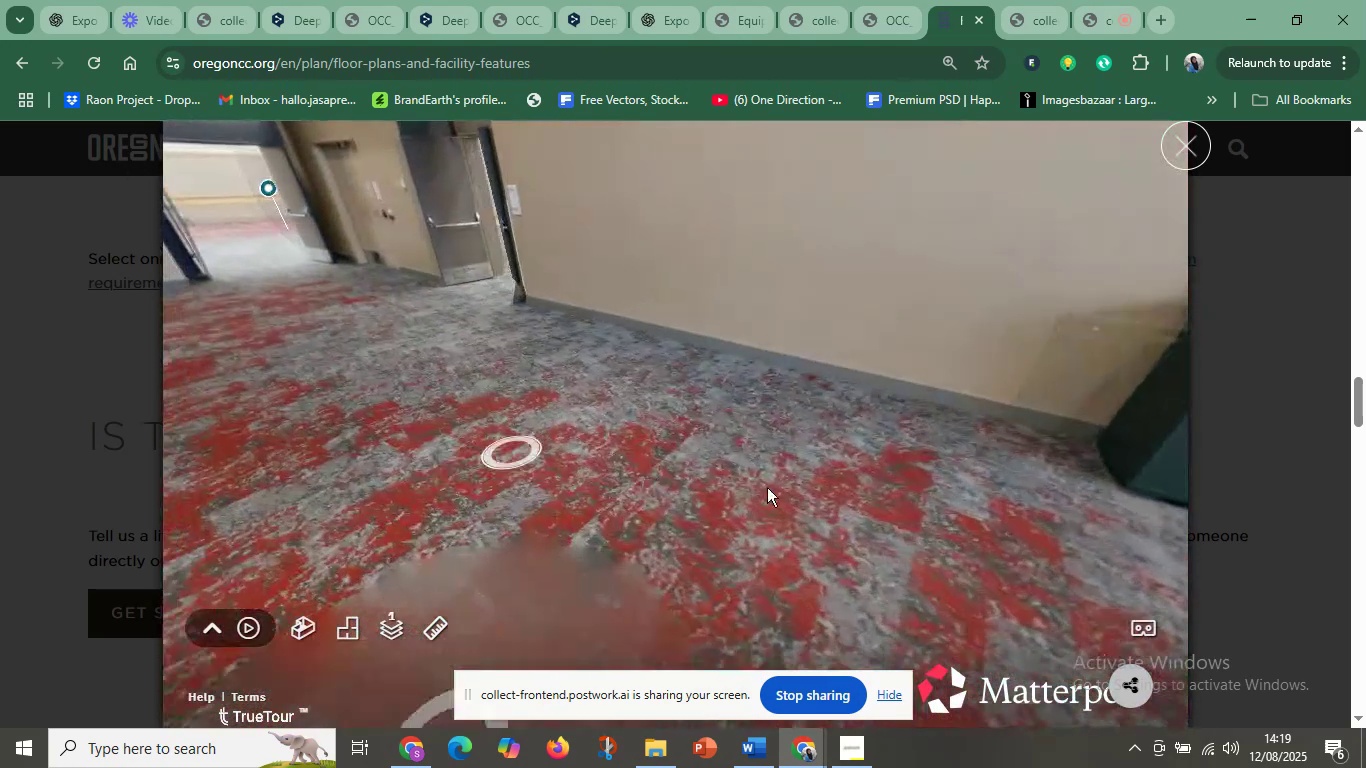 
left_click_drag(start_coordinate=[779, 491], to_coordinate=[362, 483])
 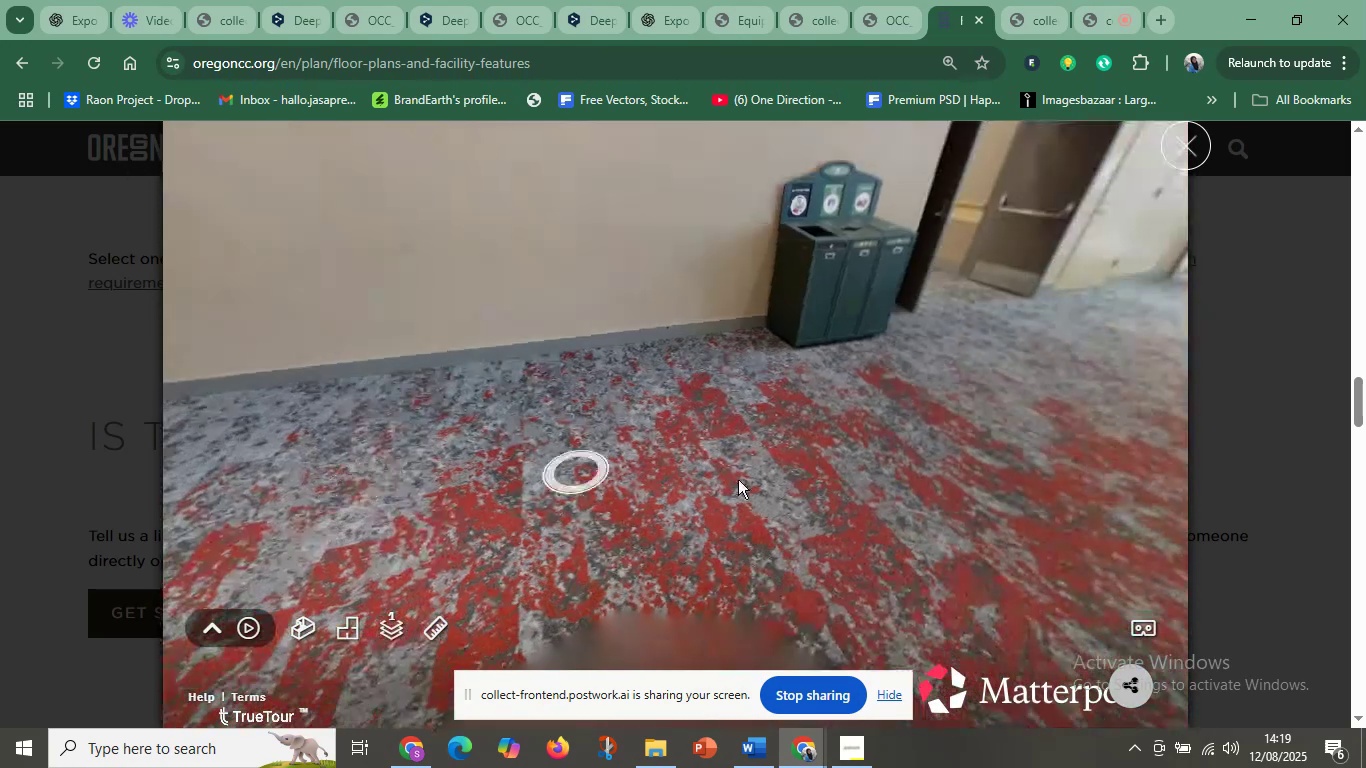 
left_click_drag(start_coordinate=[748, 480], to_coordinate=[524, 491])
 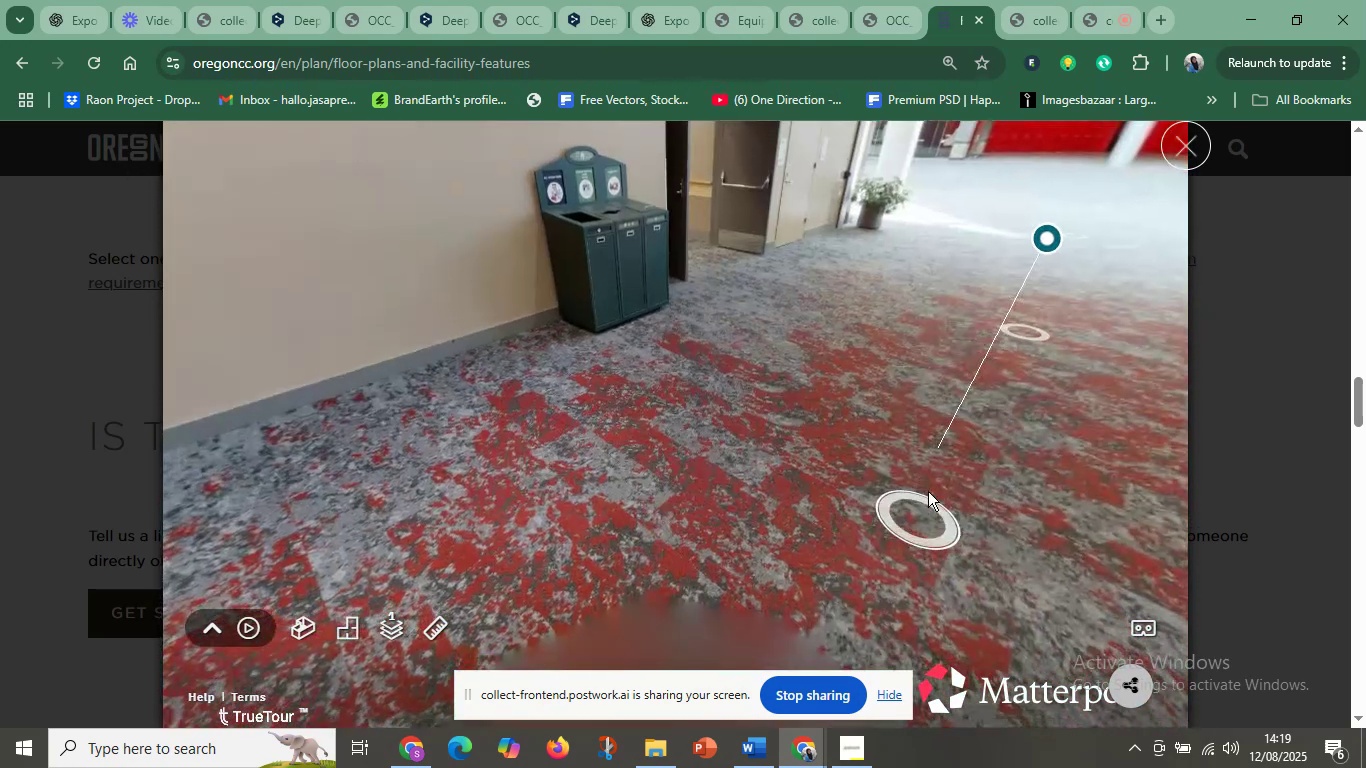 
left_click([940, 462])
 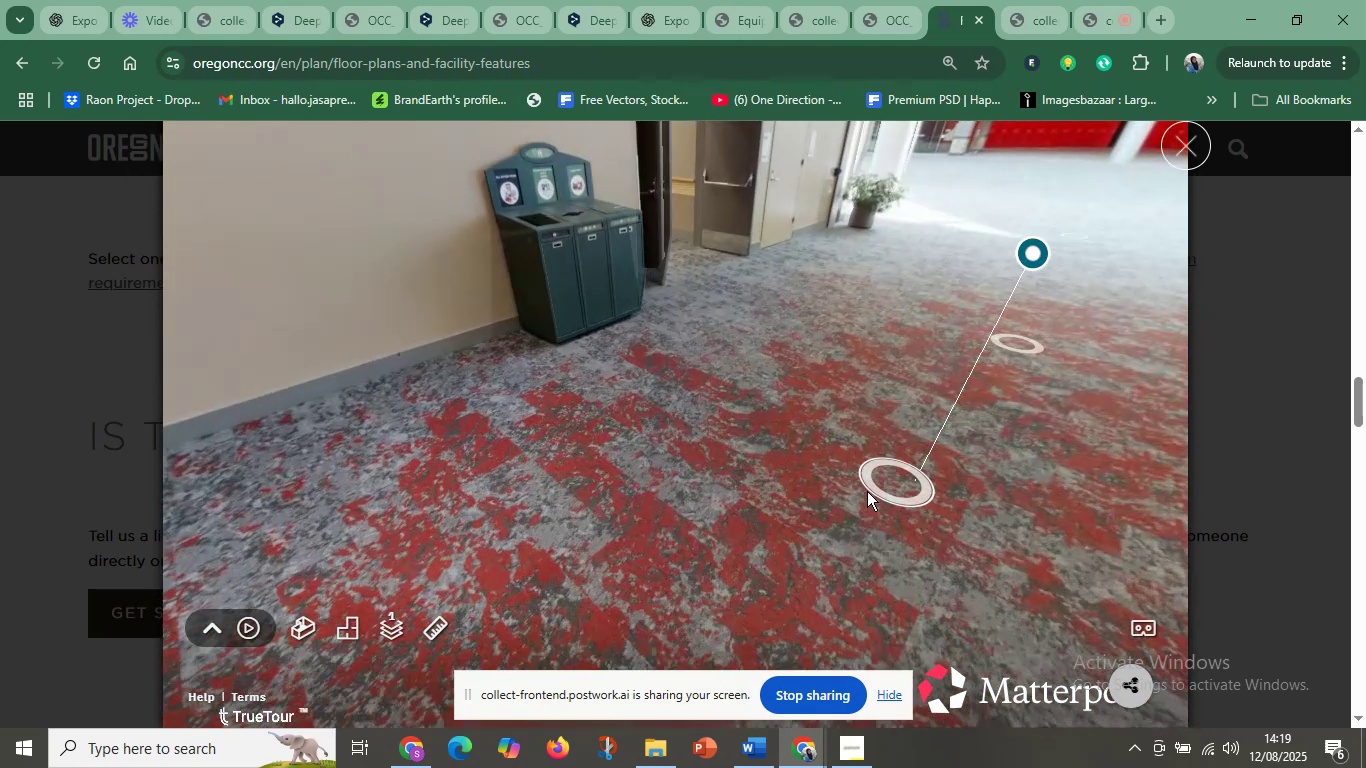 
left_click_drag(start_coordinate=[756, 497], to_coordinate=[1067, 498])
 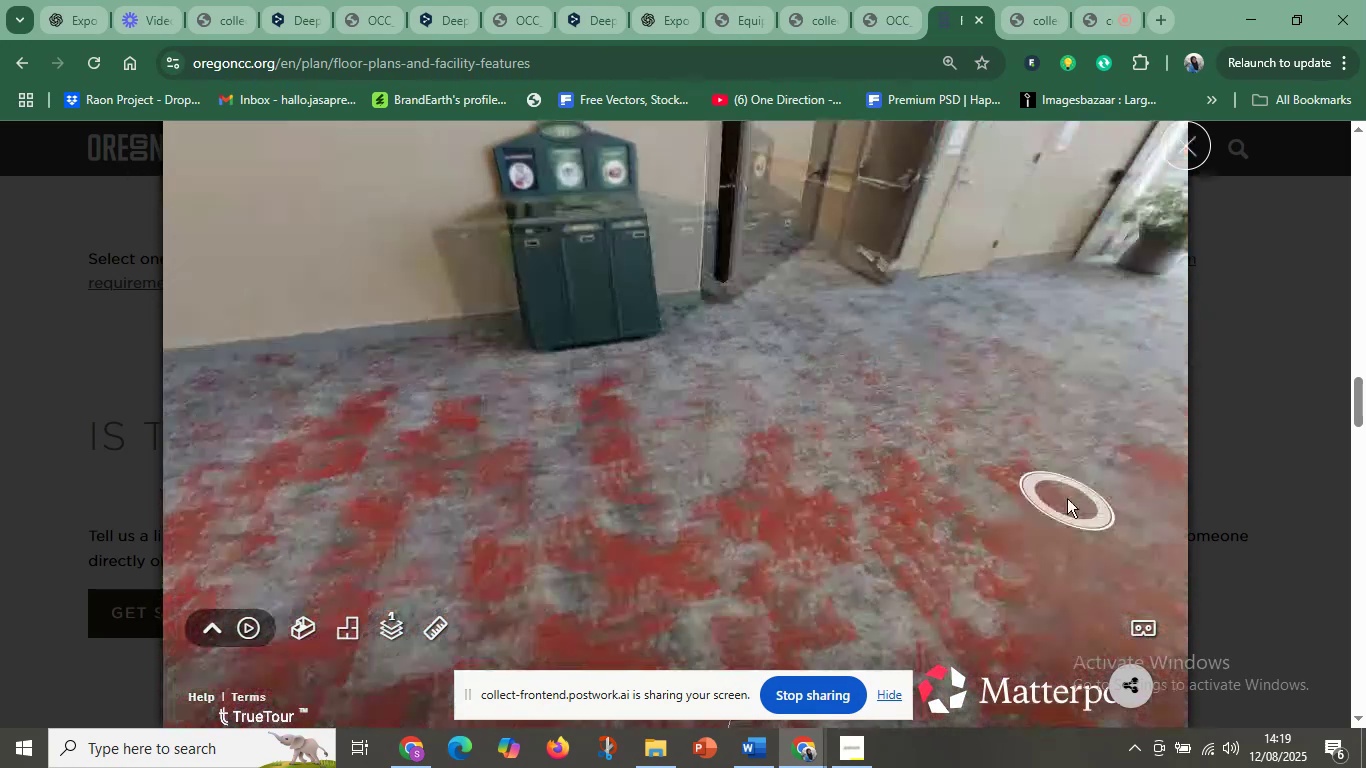 
left_click_drag(start_coordinate=[456, 478], to_coordinate=[791, 491])
 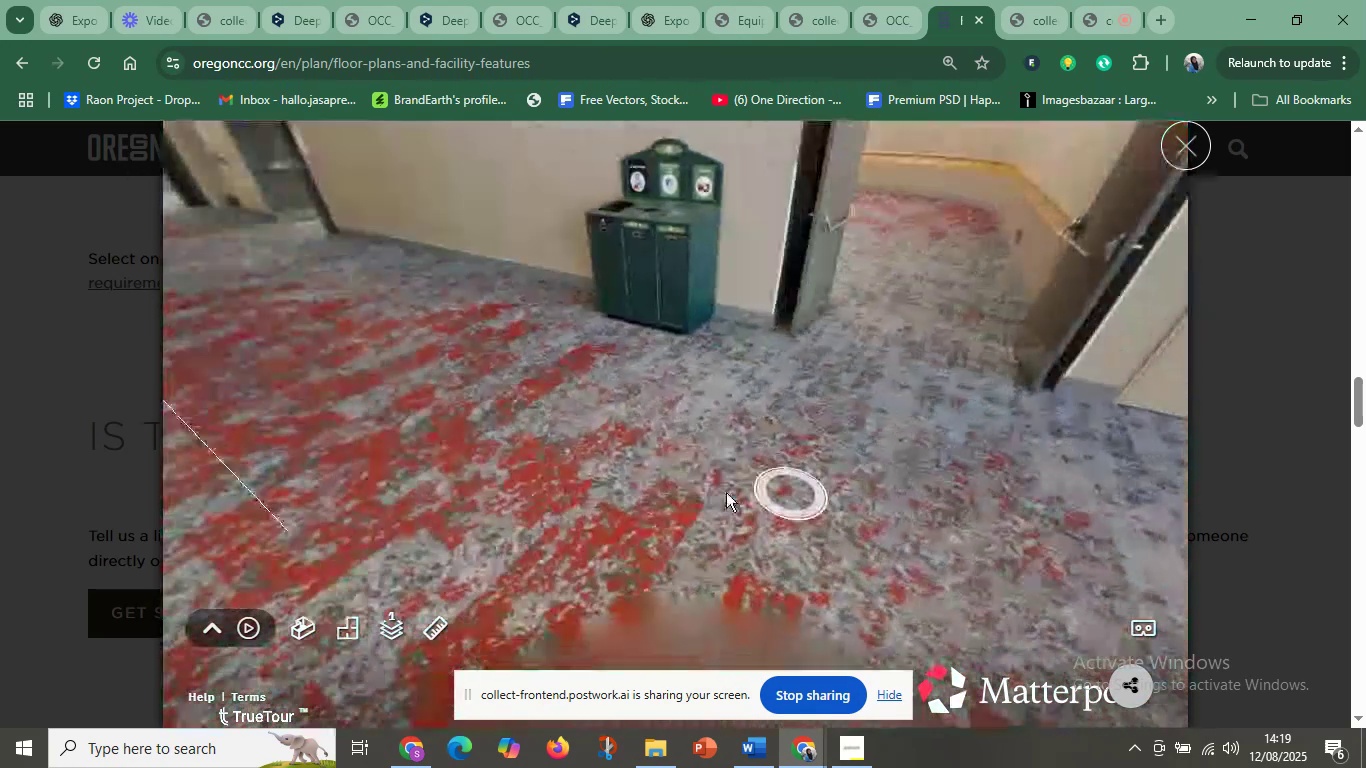 
left_click_drag(start_coordinate=[451, 432], to_coordinate=[616, 453])
 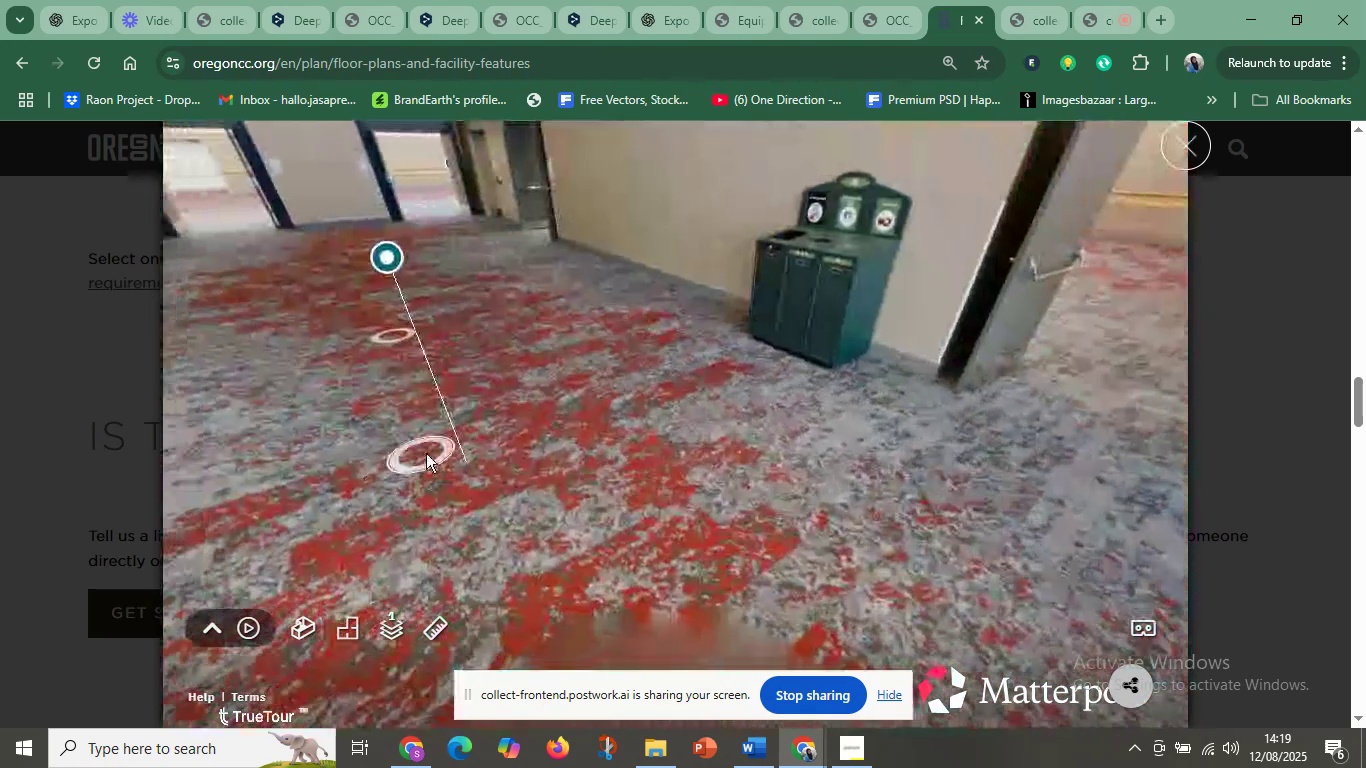 
left_click([426, 453])
 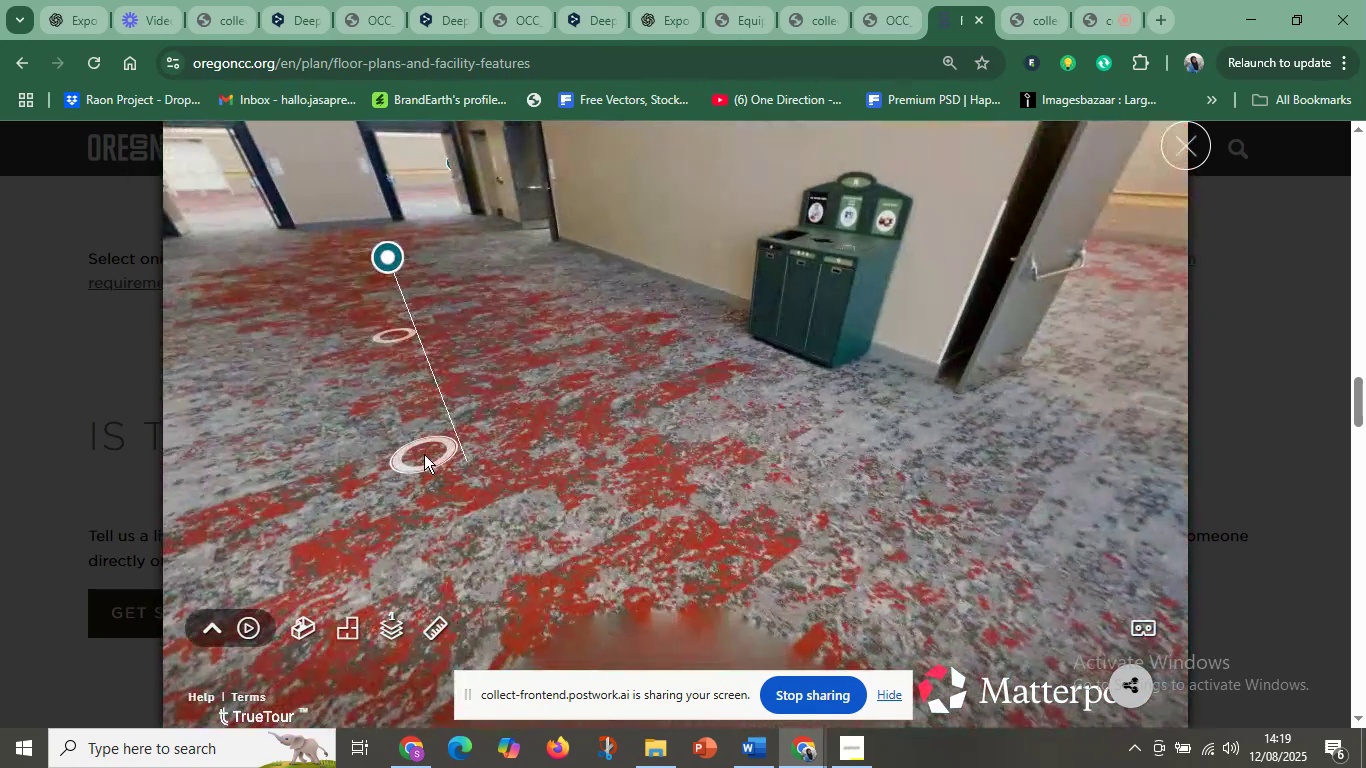 
left_click_drag(start_coordinate=[707, 509], to_coordinate=[325, 461])
 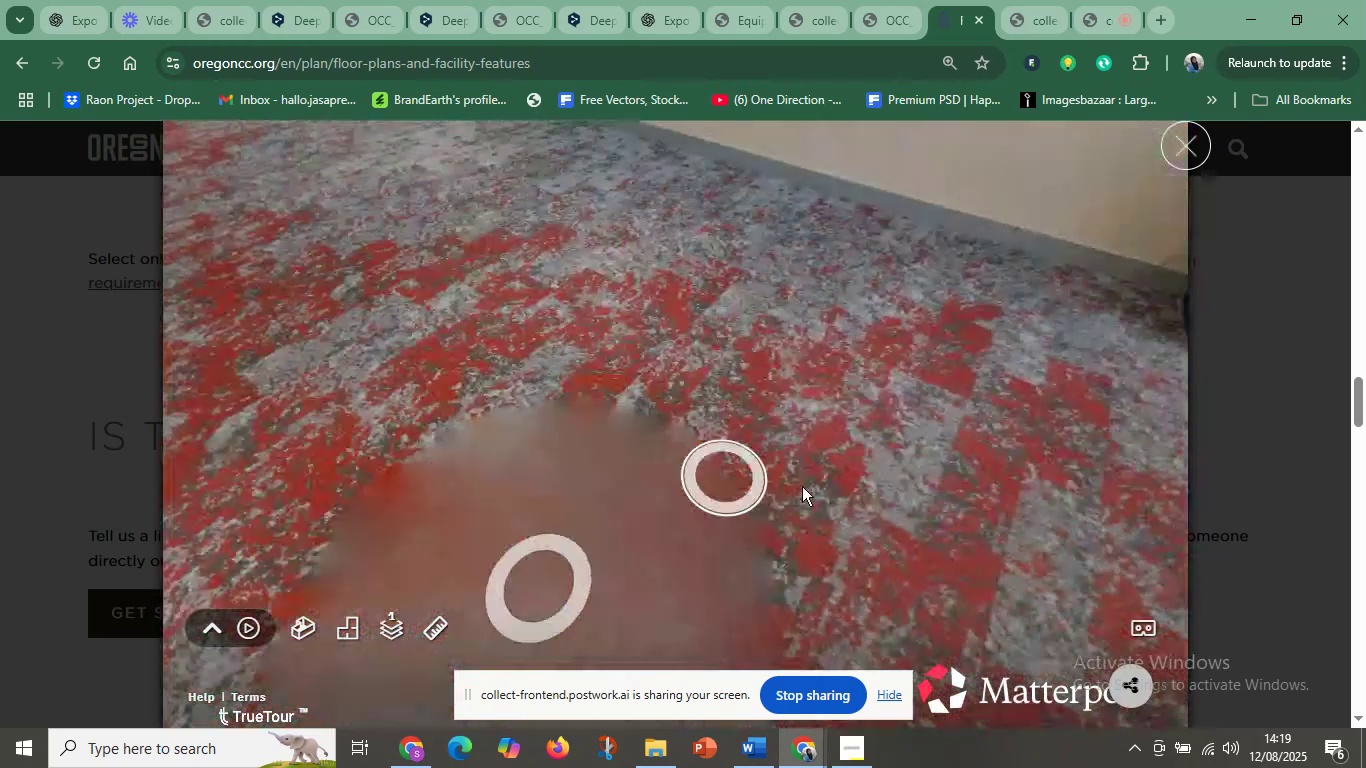 
left_click_drag(start_coordinate=[803, 488], to_coordinate=[391, 514])
 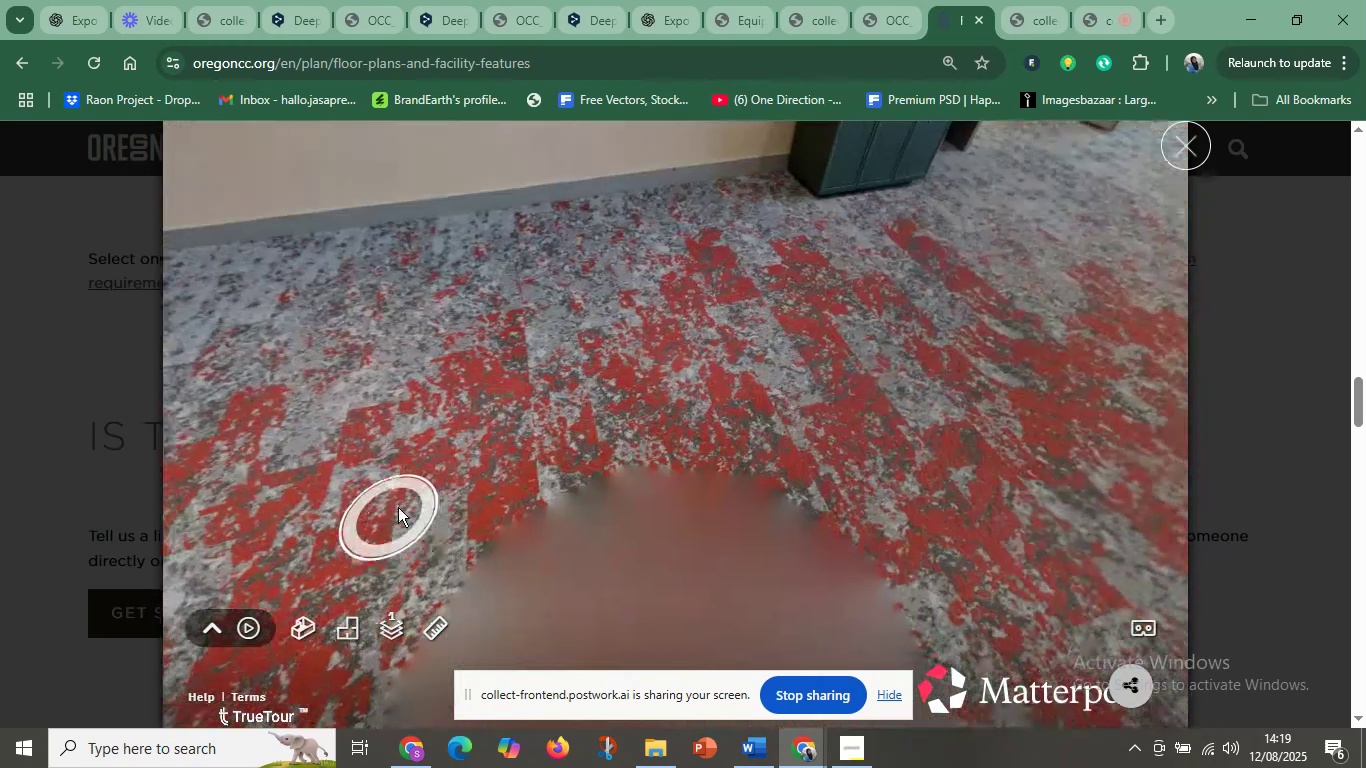 
left_click_drag(start_coordinate=[672, 429], to_coordinate=[675, 527])
 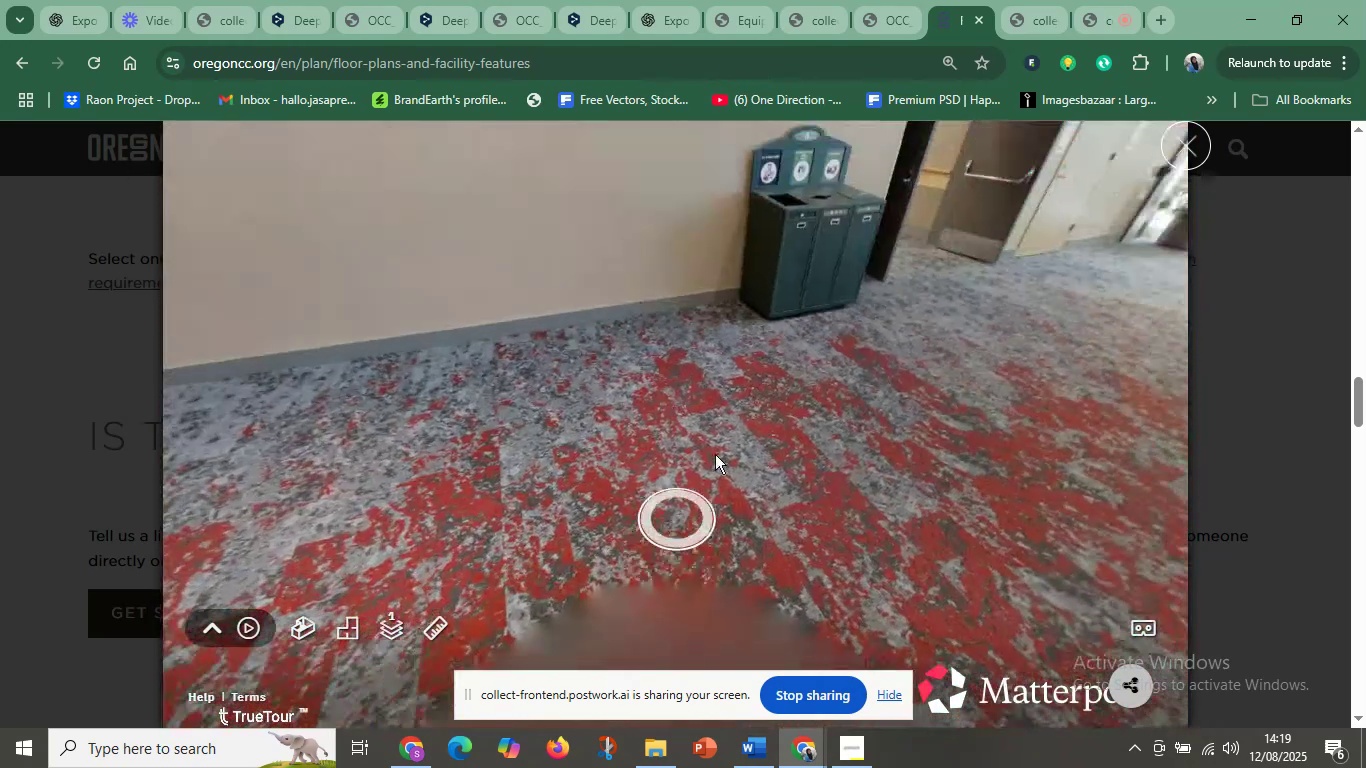 
left_click_drag(start_coordinate=[753, 421], to_coordinate=[747, 483])
 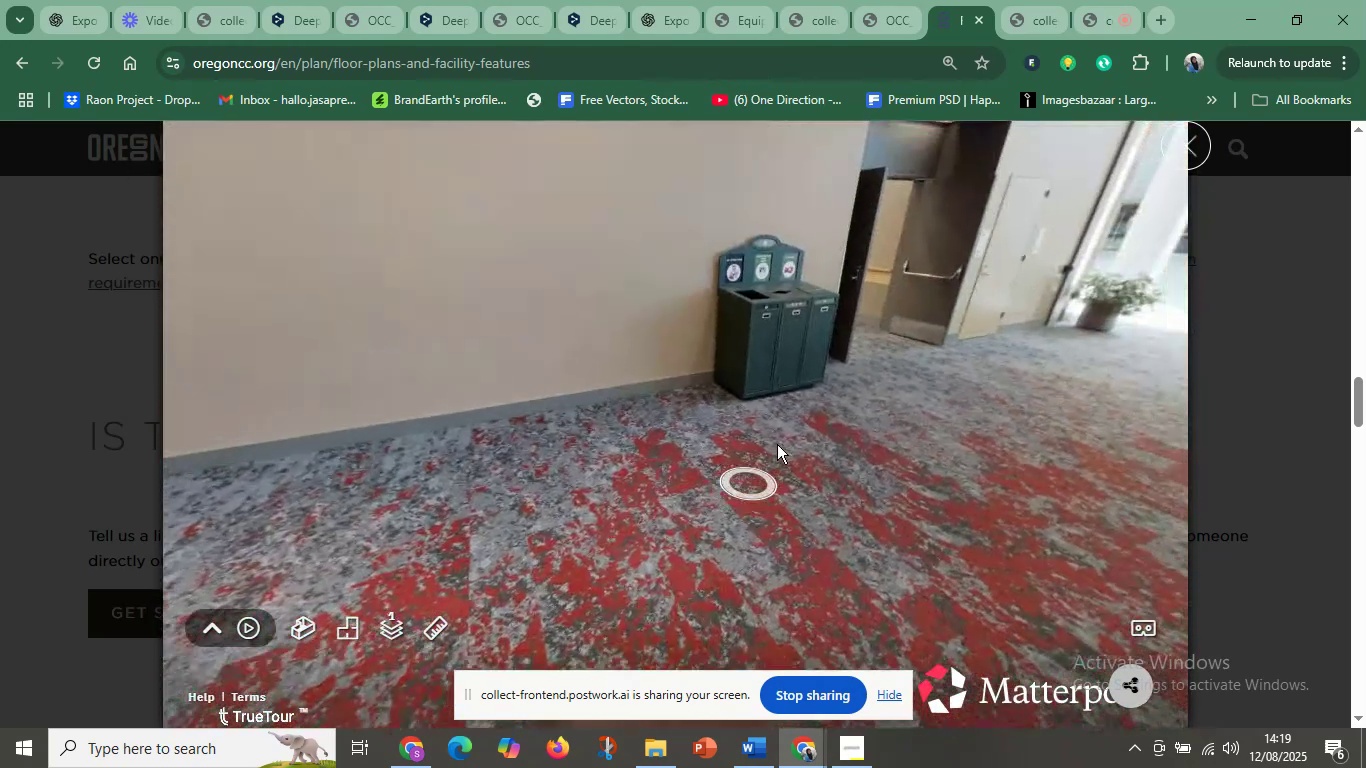 
left_click_drag(start_coordinate=[789, 431], to_coordinate=[774, 468])
 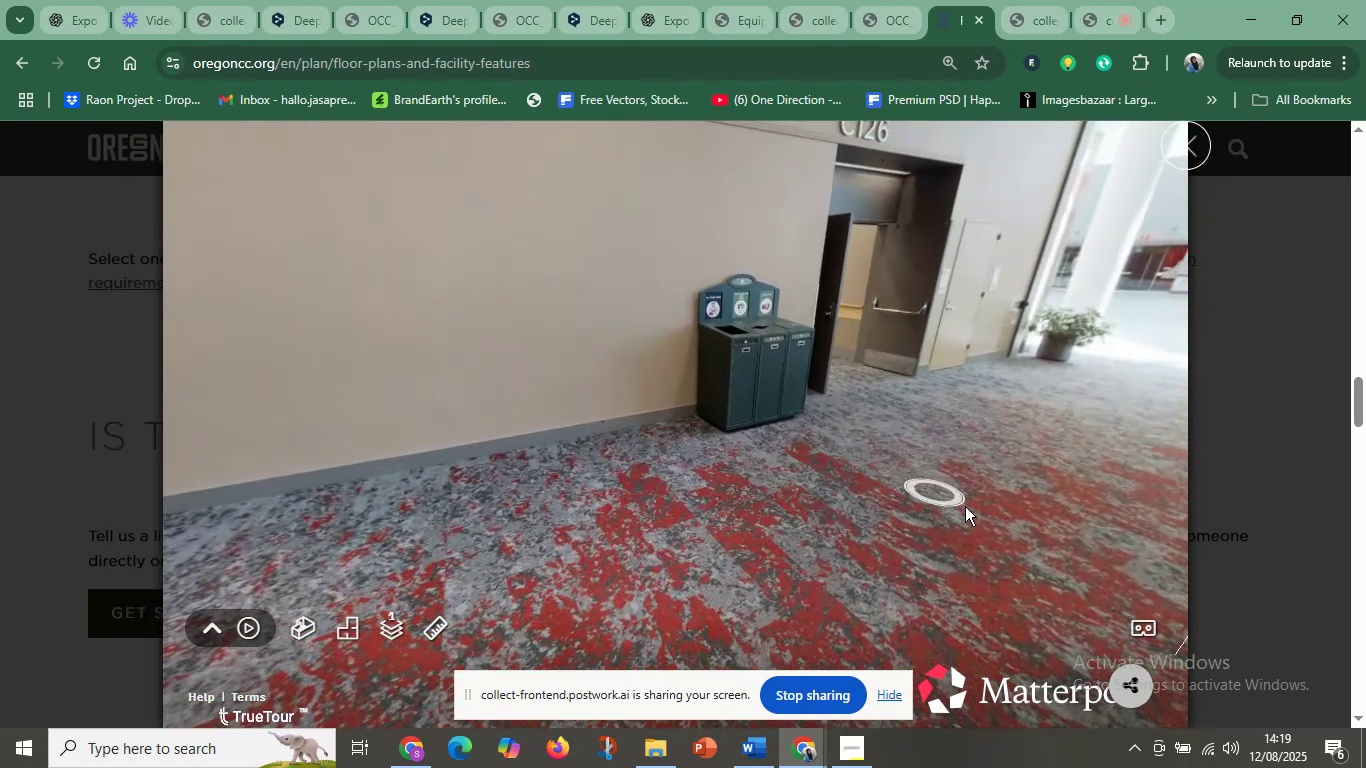 
left_click_drag(start_coordinate=[966, 512], to_coordinate=[970, 531])
 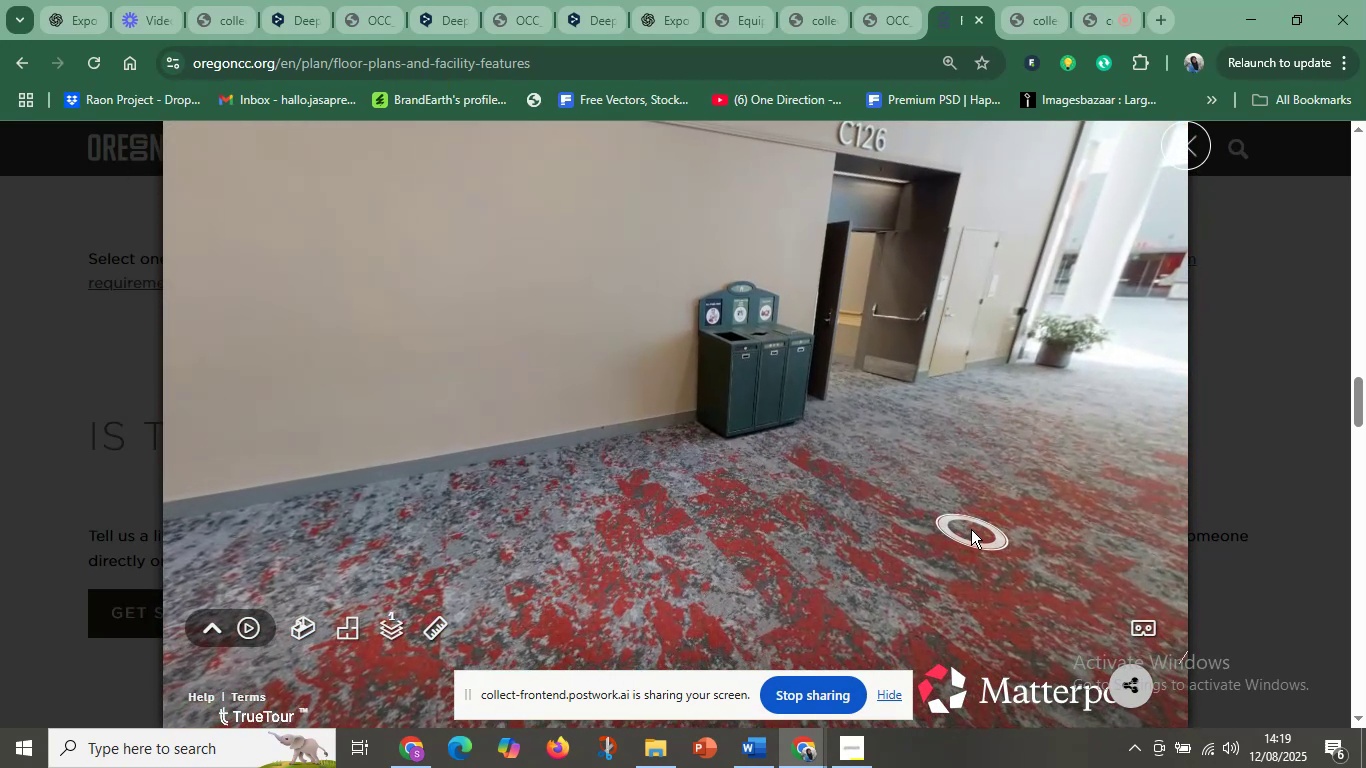 
key(Meta+Shift+S)
 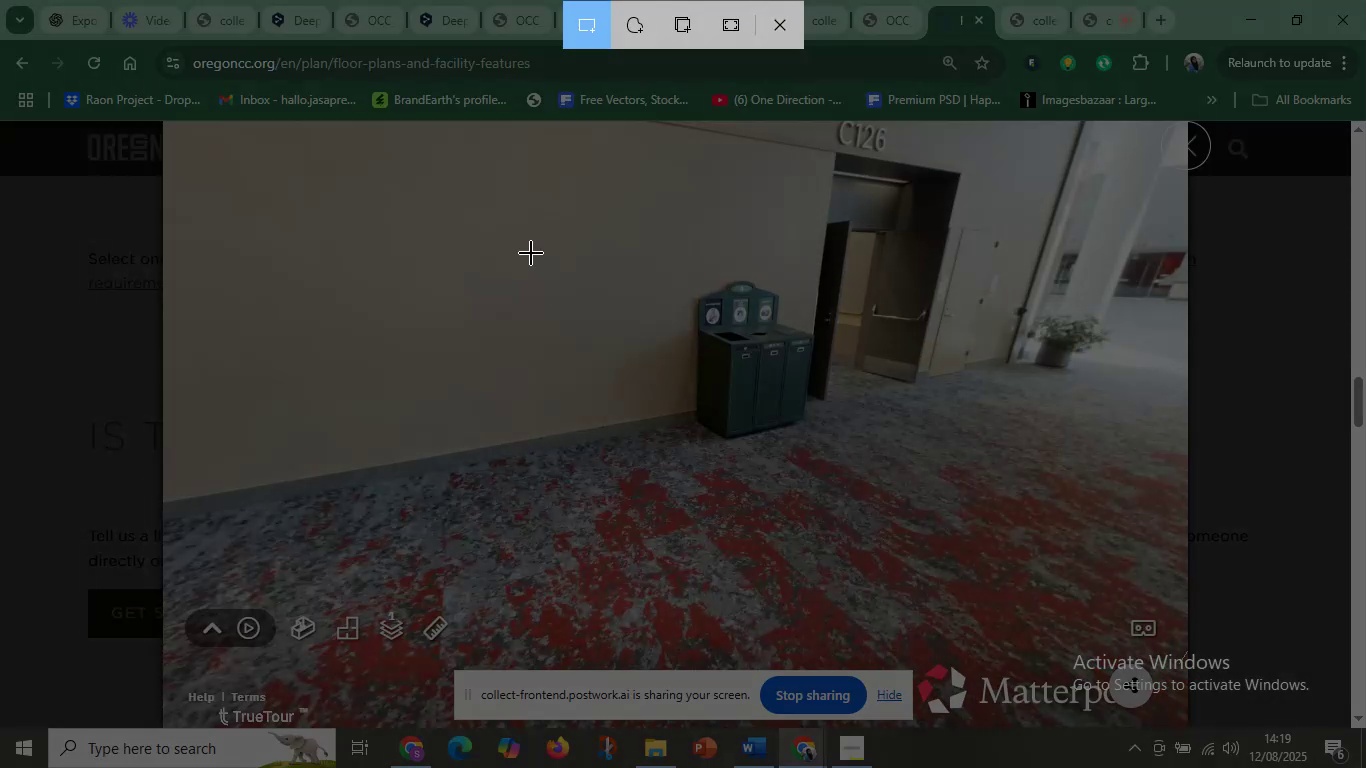 
left_click_drag(start_coordinate=[314, 130], to_coordinate=[1174, 526])
 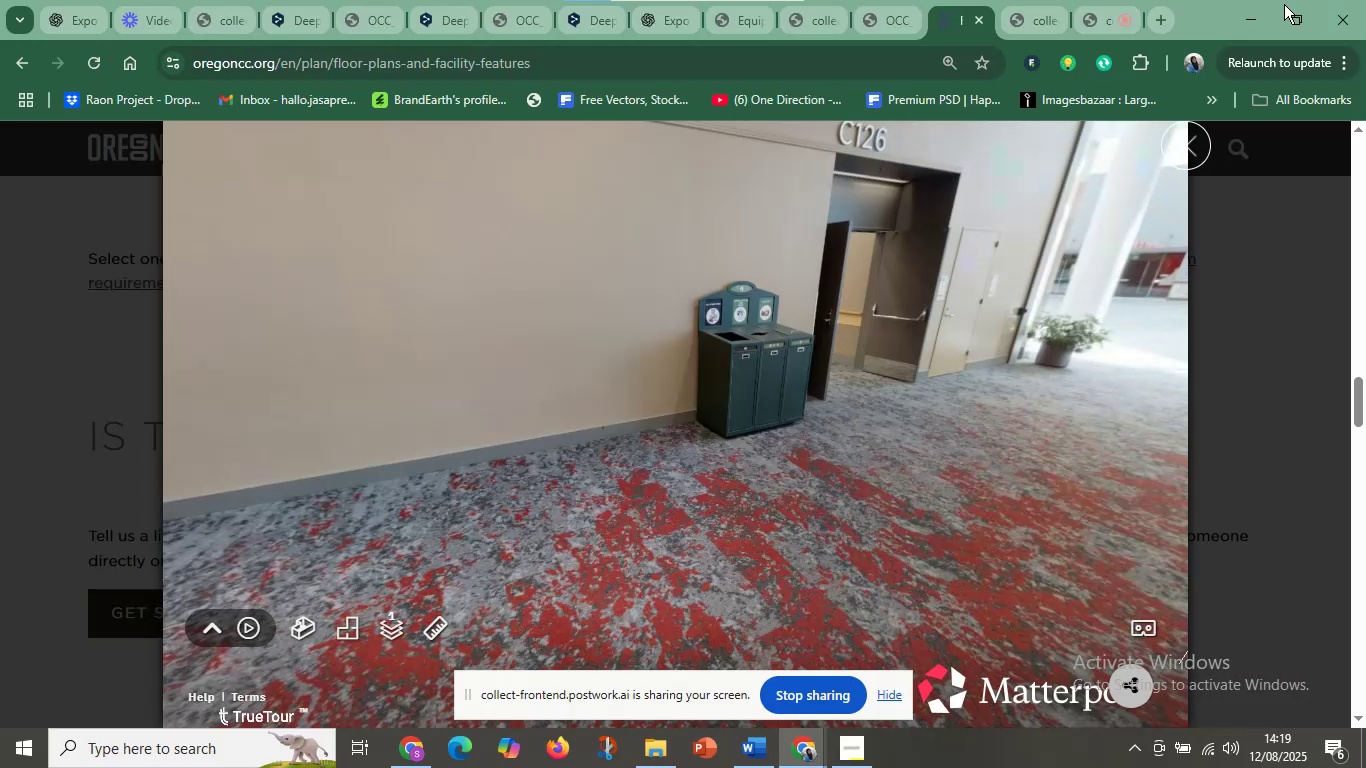 
left_click([1252, 14])
 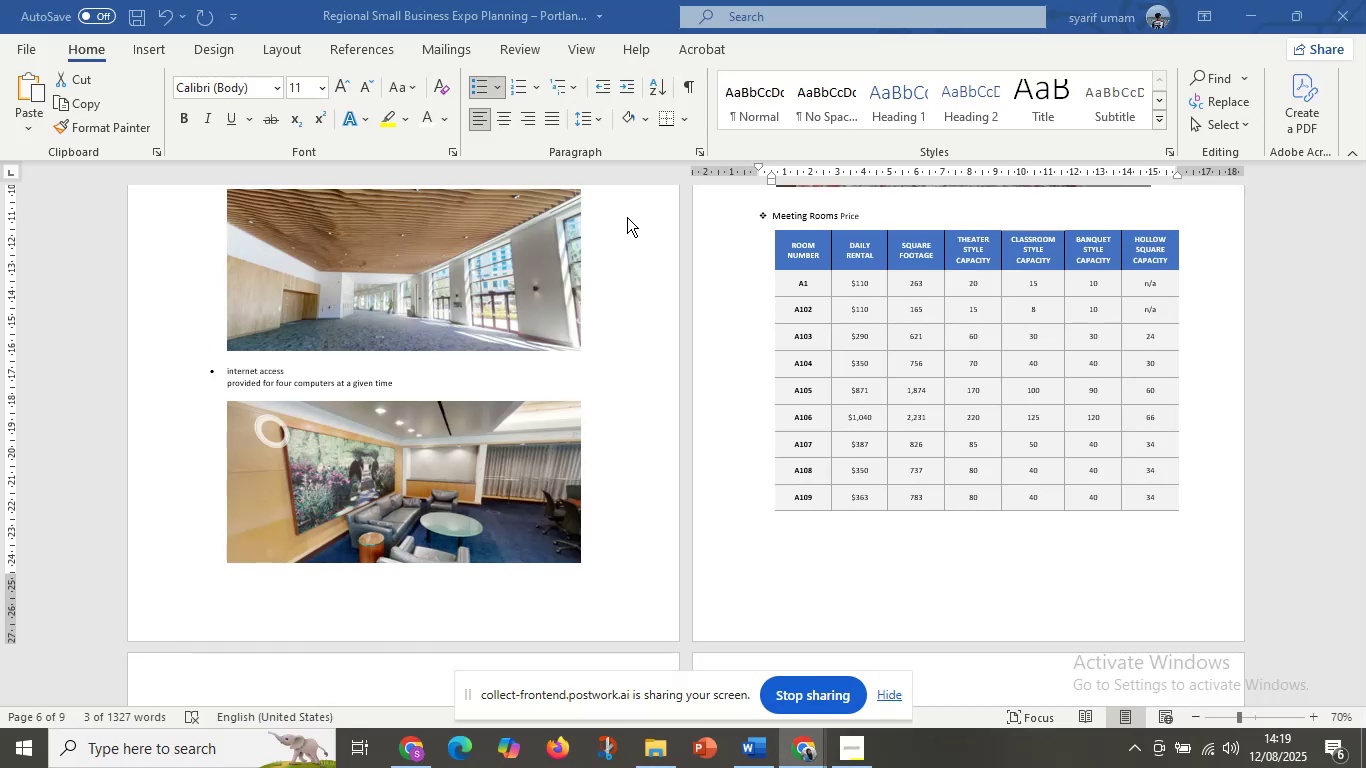 
scroll: coordinate [722, 539], scroll_direction: down, amount: 7.0
 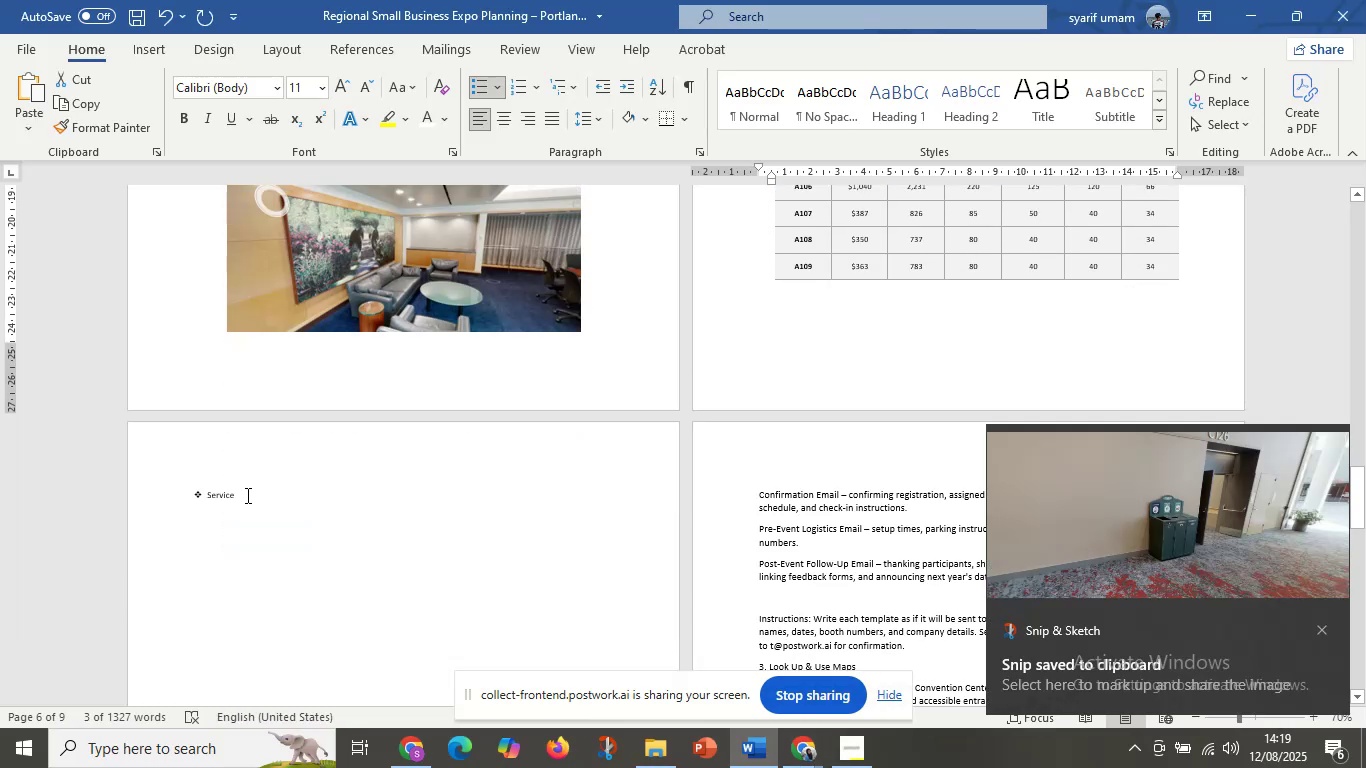 
left_click([246, 503])
 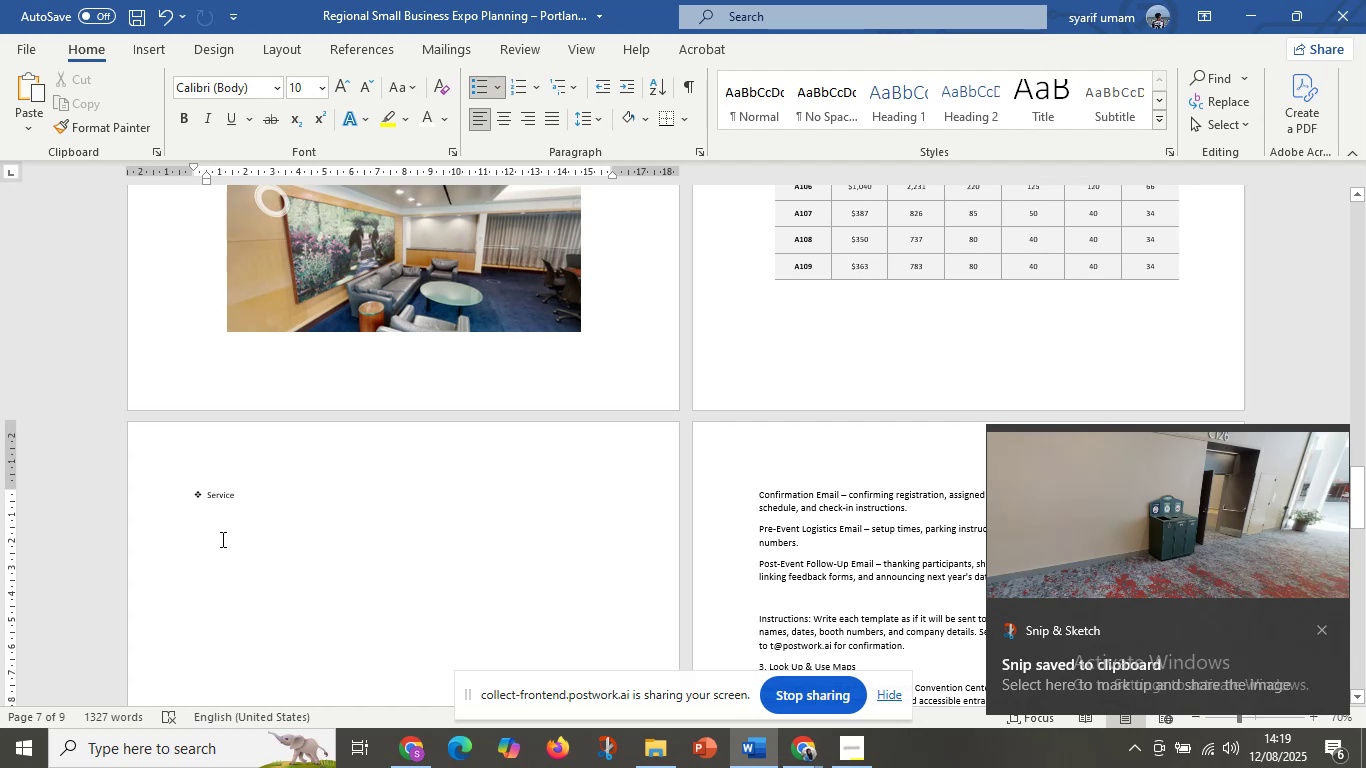 
left_click([221, 539])
 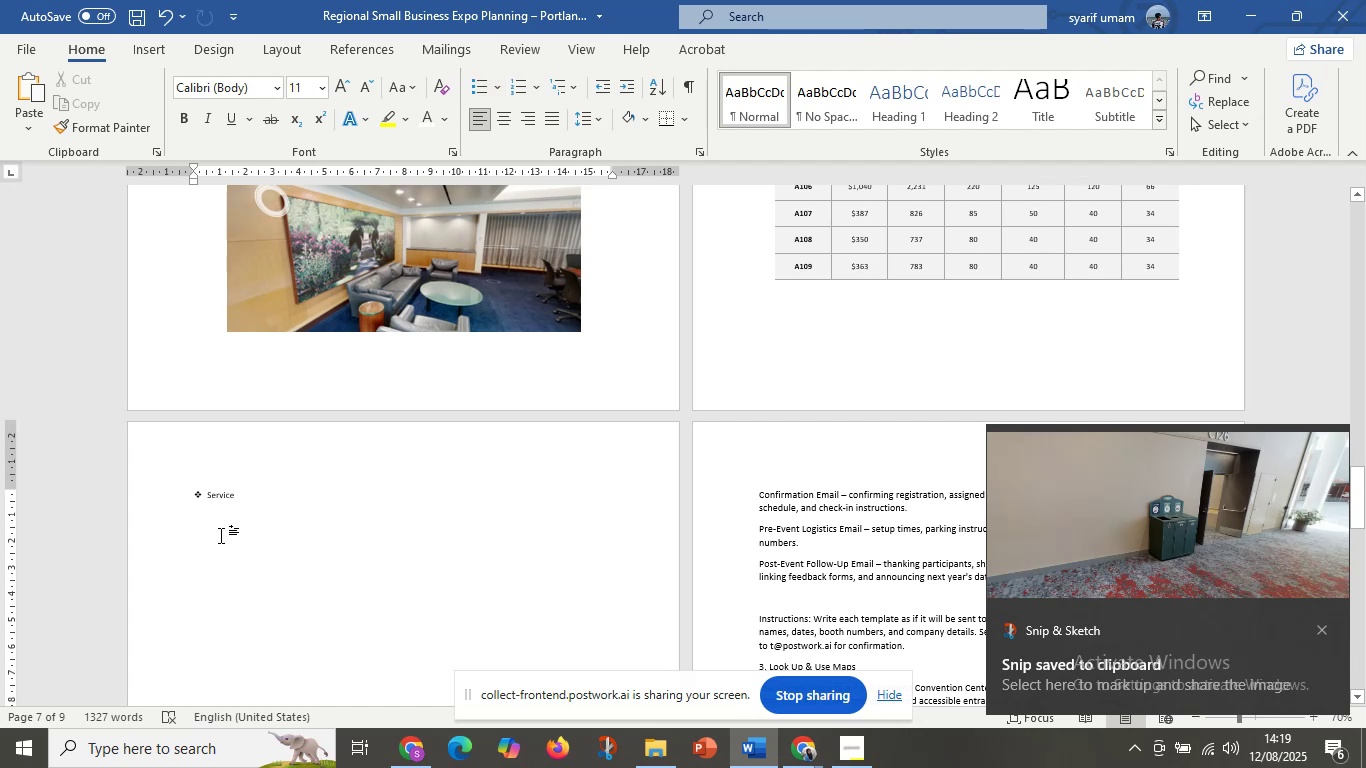 
key(Control+V)
 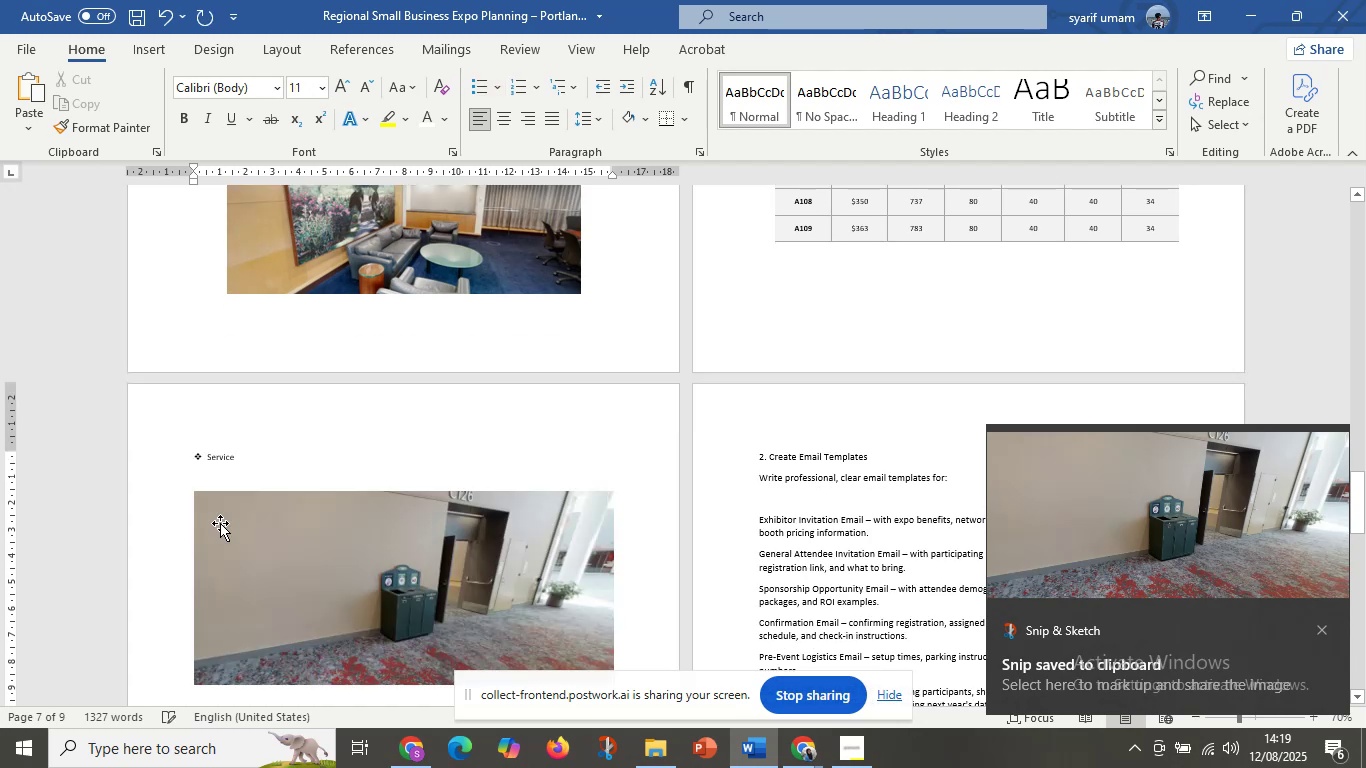 
scroll: coordinate [493, 449], scroll_direction: up, amount: 18.0
 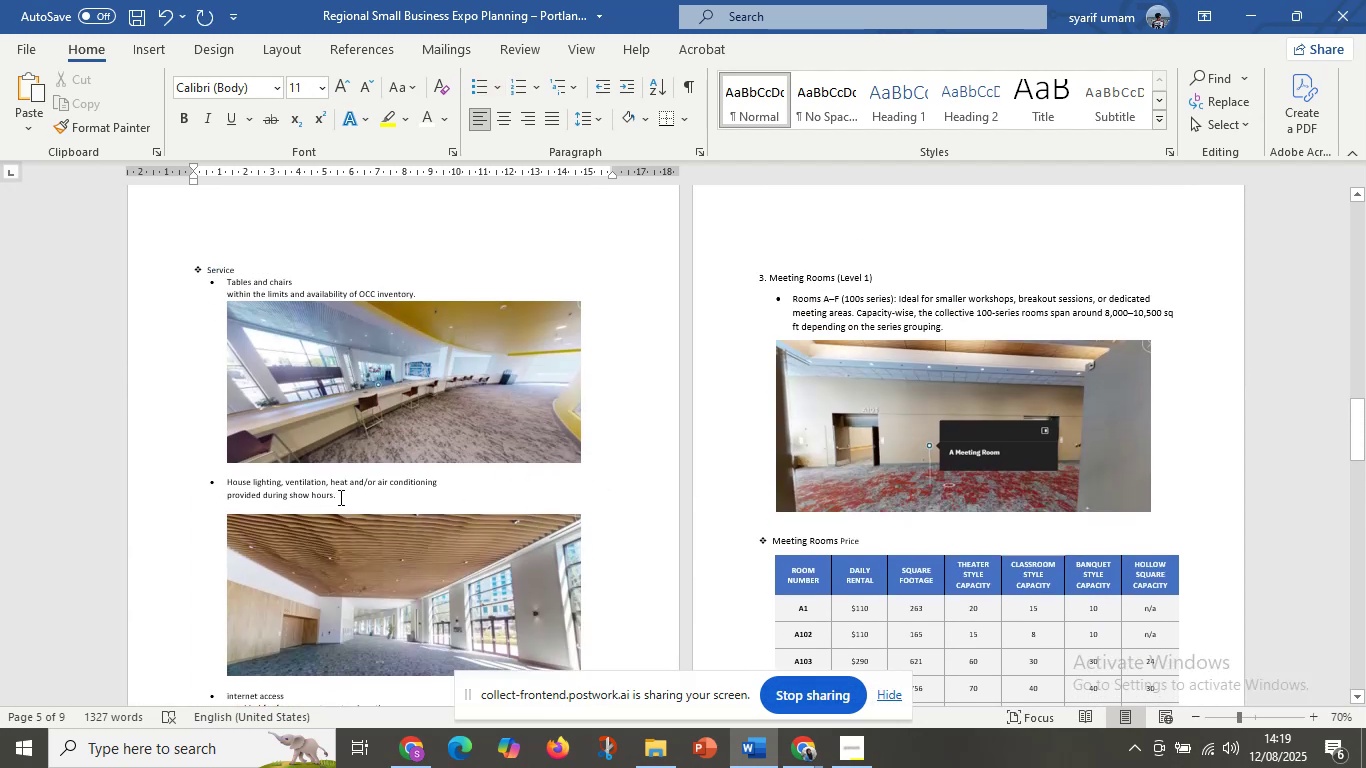 
left_click_drag(start_coordinate=[342, 495], to_coordinate=[233, 481])
 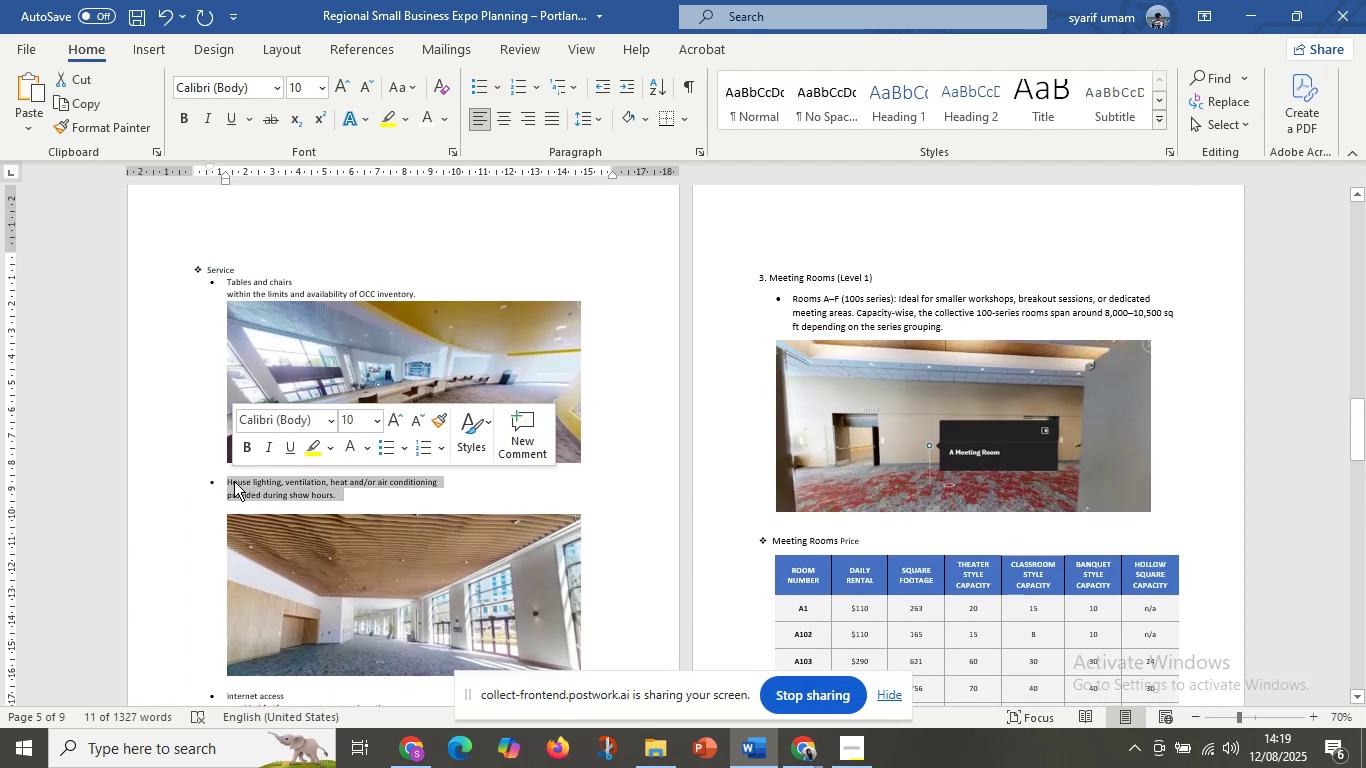 
scroll: coordinate [296, 496], scroll_direction: down, amount: 6.0
 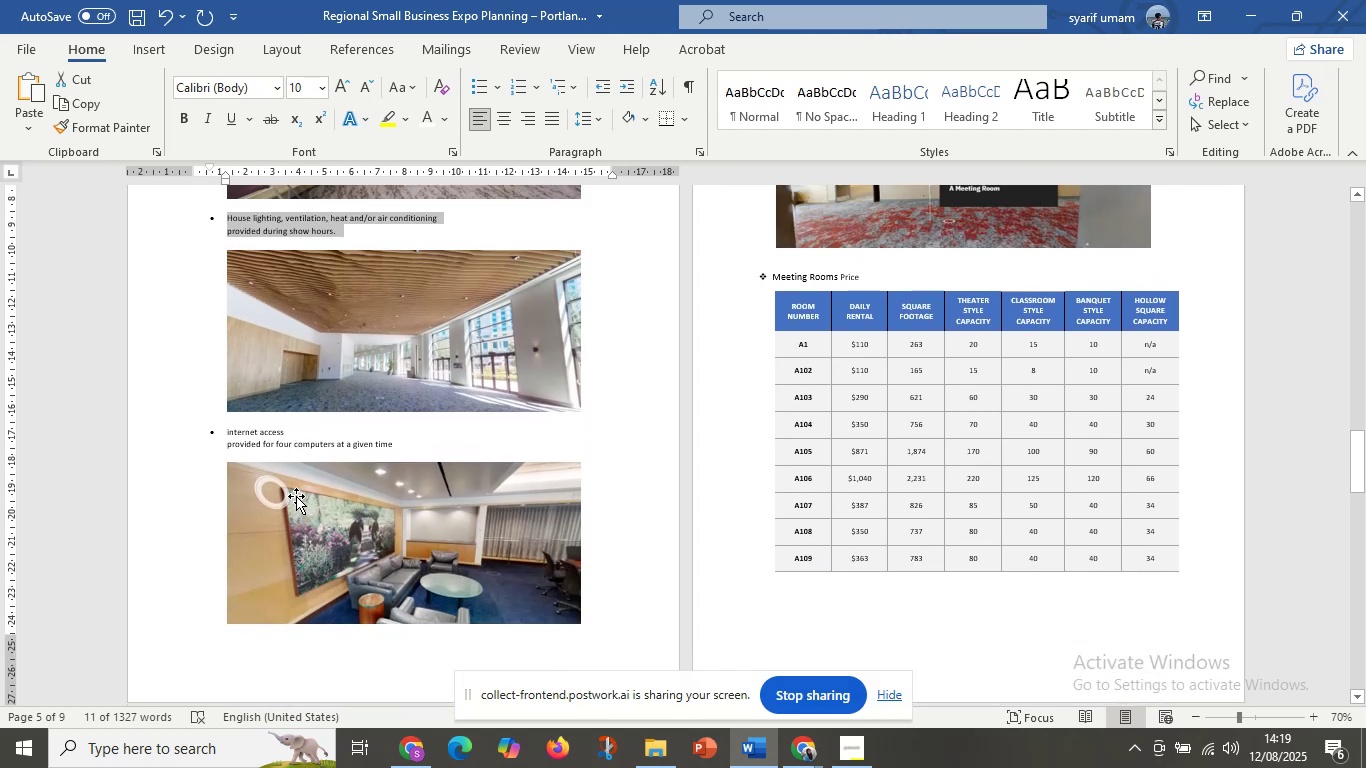 
scroll: coordinate [296, 496], scroll_direction: up, amount: 3.0
 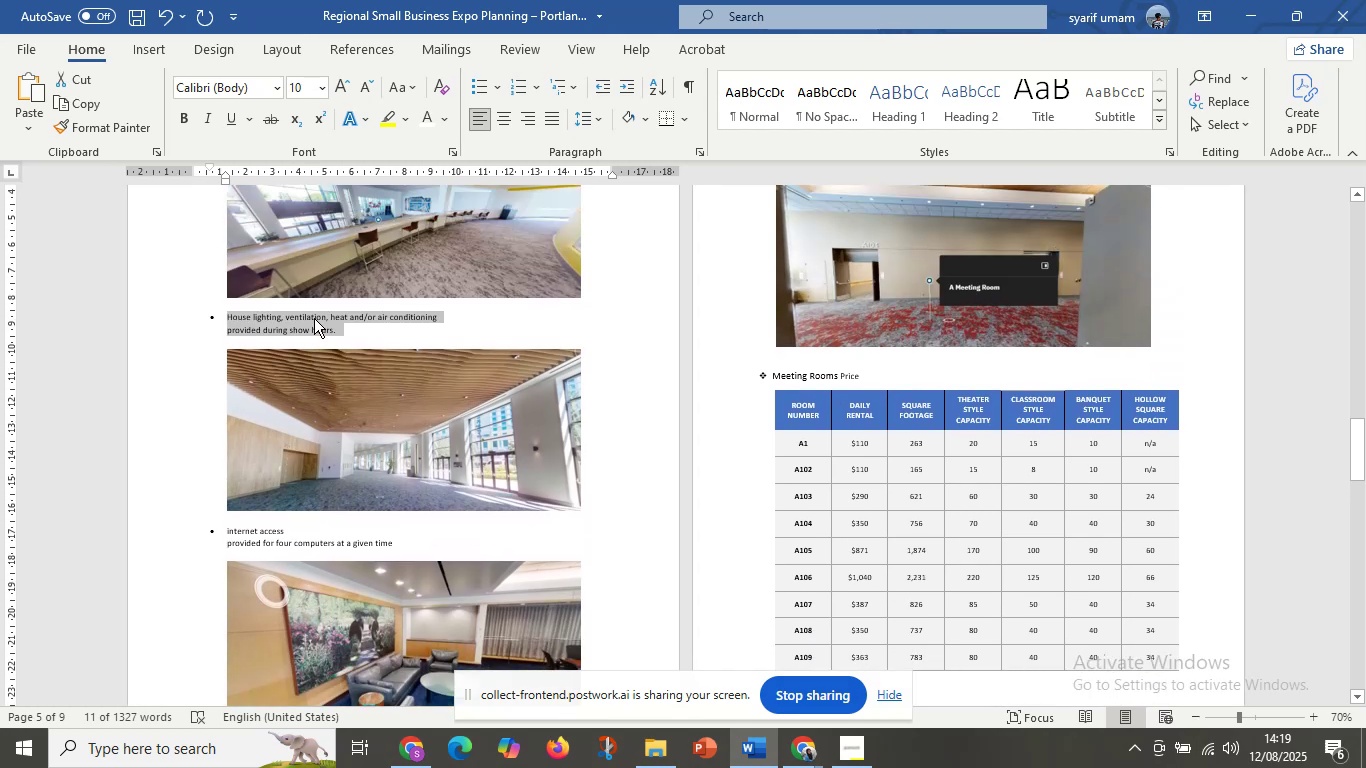 
hold_key(key=ControlLeft, duration=0.71)
scroll: coordinate [341, 326], scroll_direction: up, amount: 6.0
 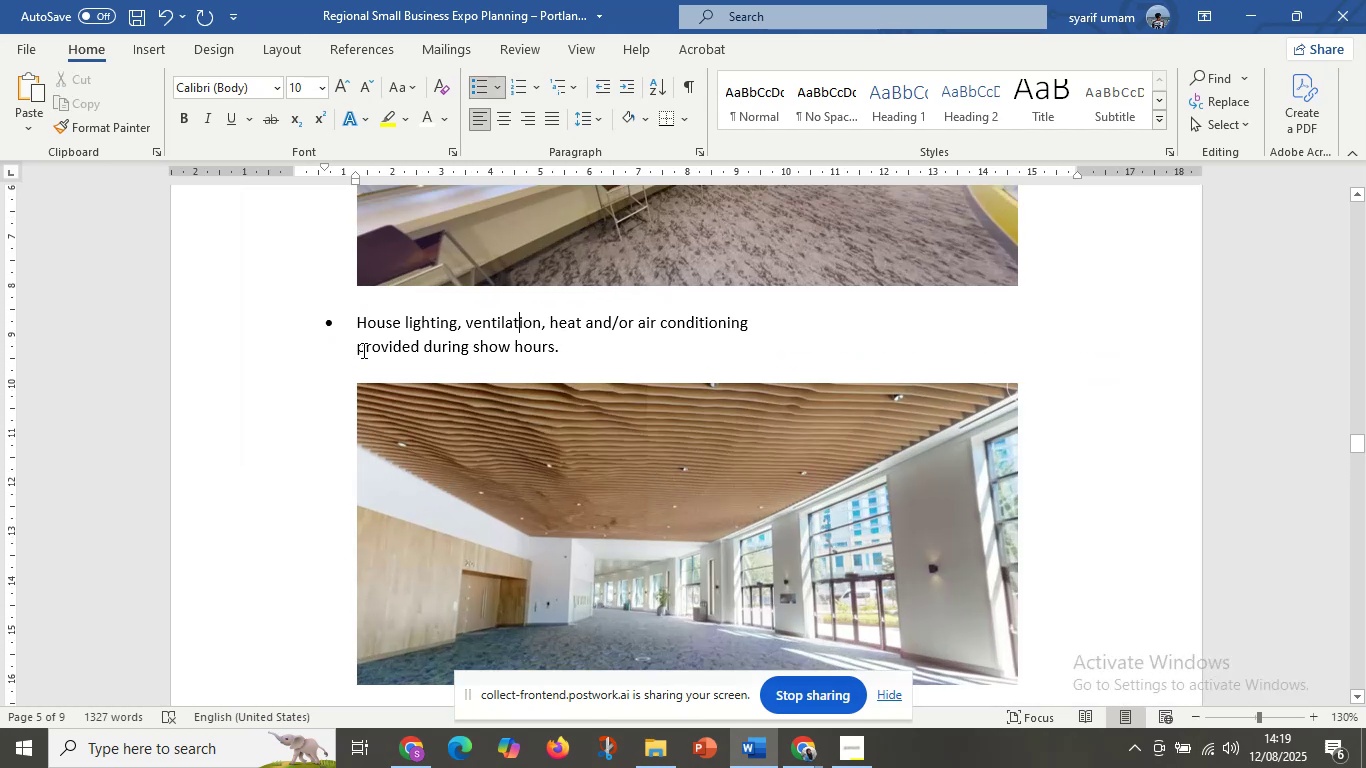 
left_click_drag(start_coordinate=[350, 316], to_coordinate=[833, 316])
 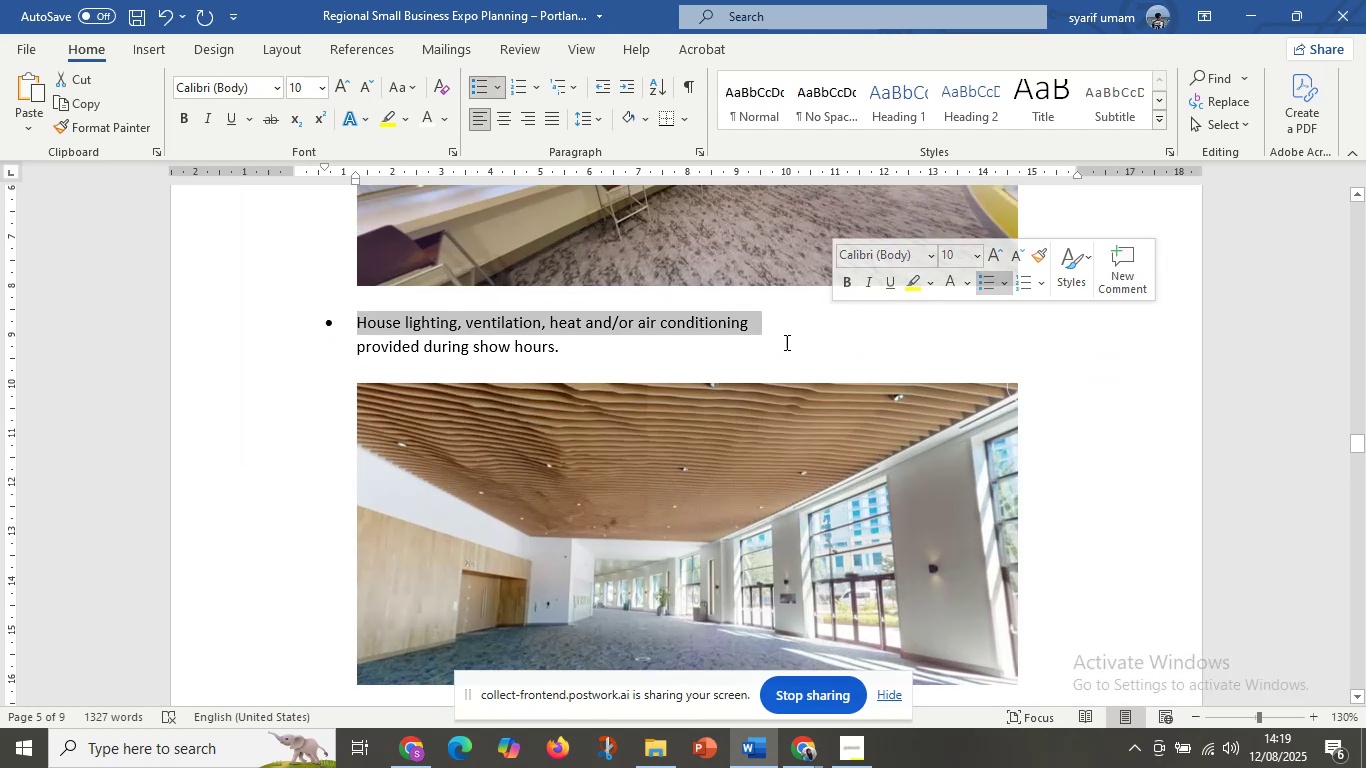 
hold_key(key=ControlLeft, duration=1.19)
scroll: coordinate [627, 422], scroll_direction: down, amount: 10.0
 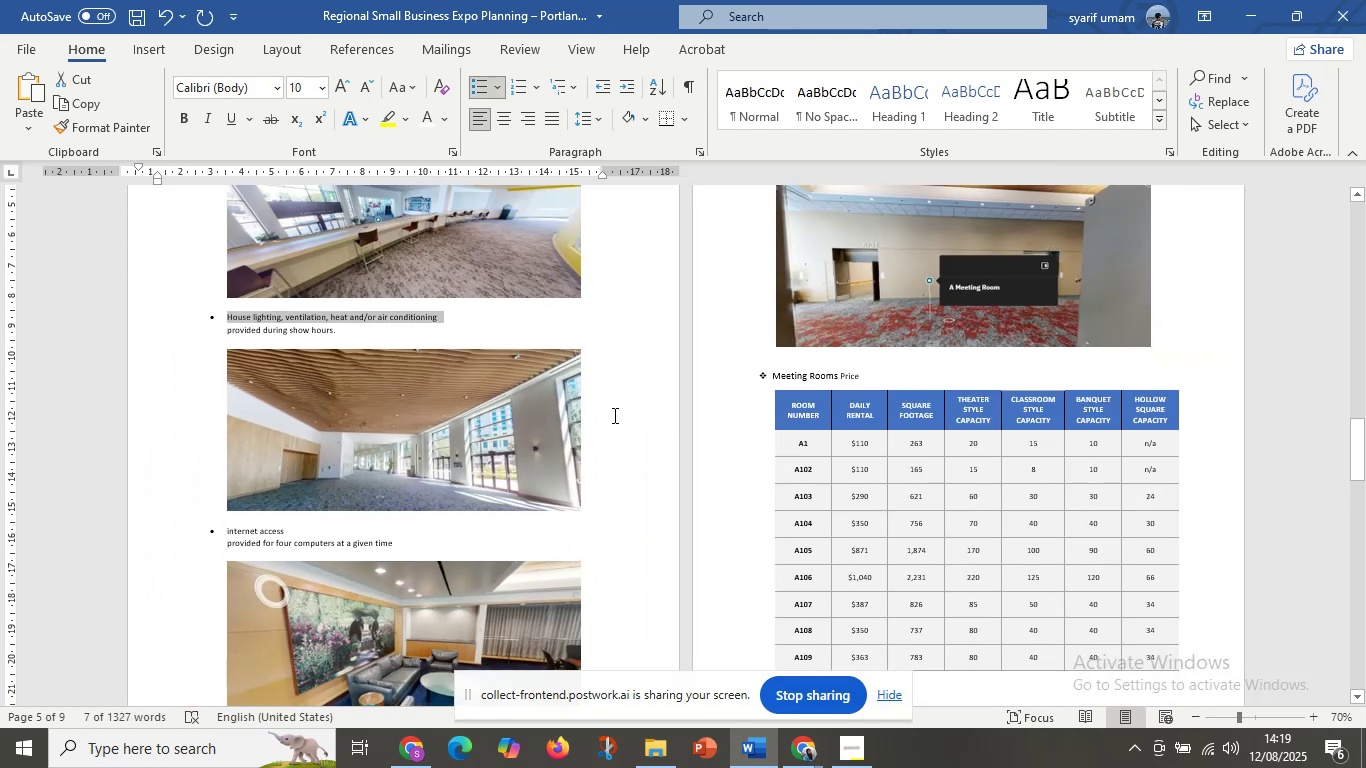 
key(Control+C)
 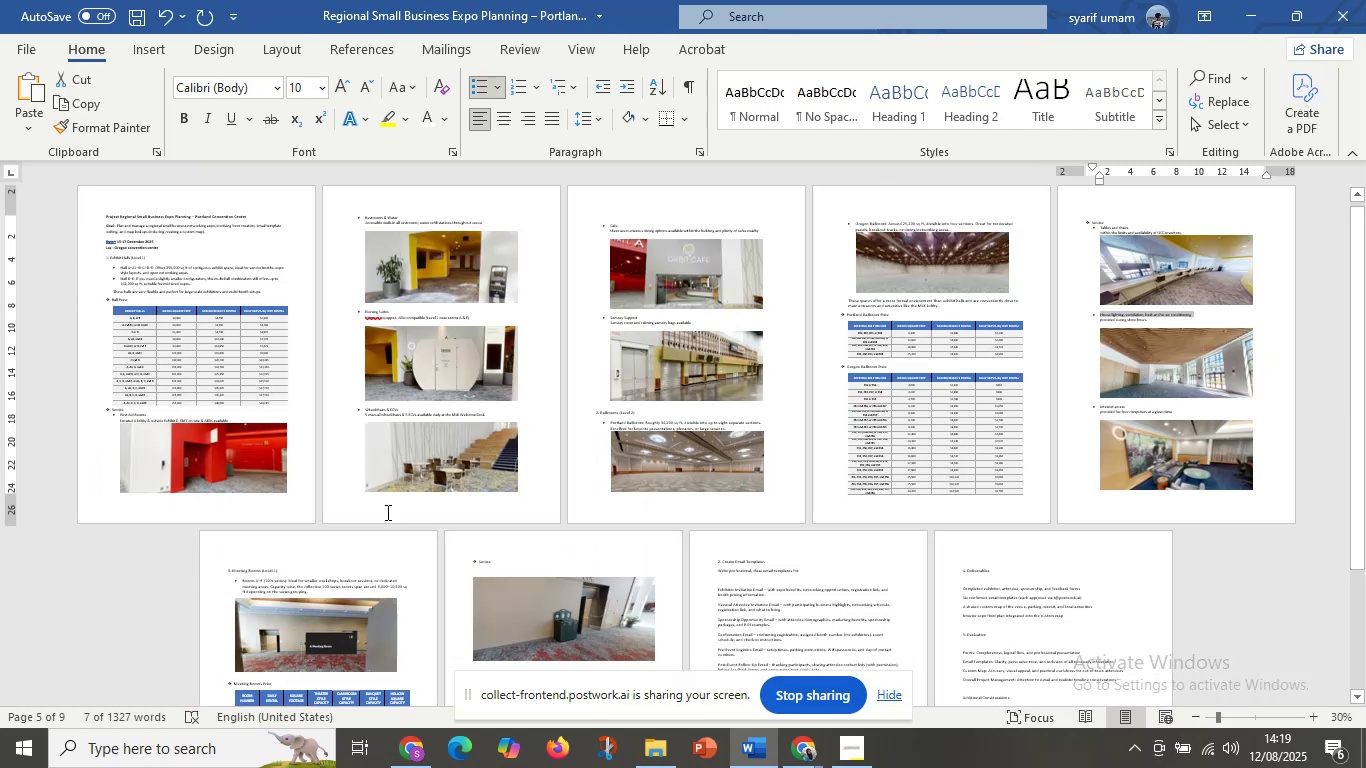 
scroll: coordinate [416, 562], scroll_direction: down, amount: 11.0
 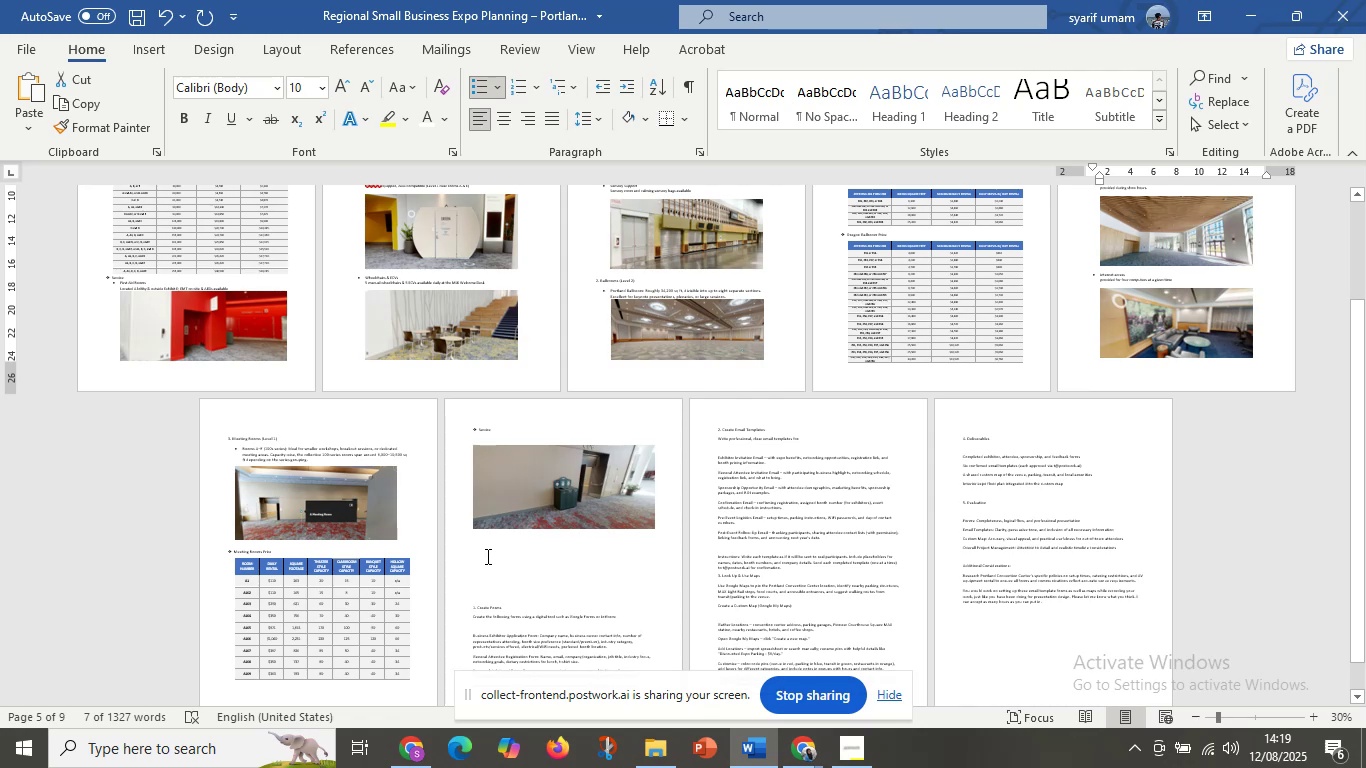 
left_click([486, 556])
 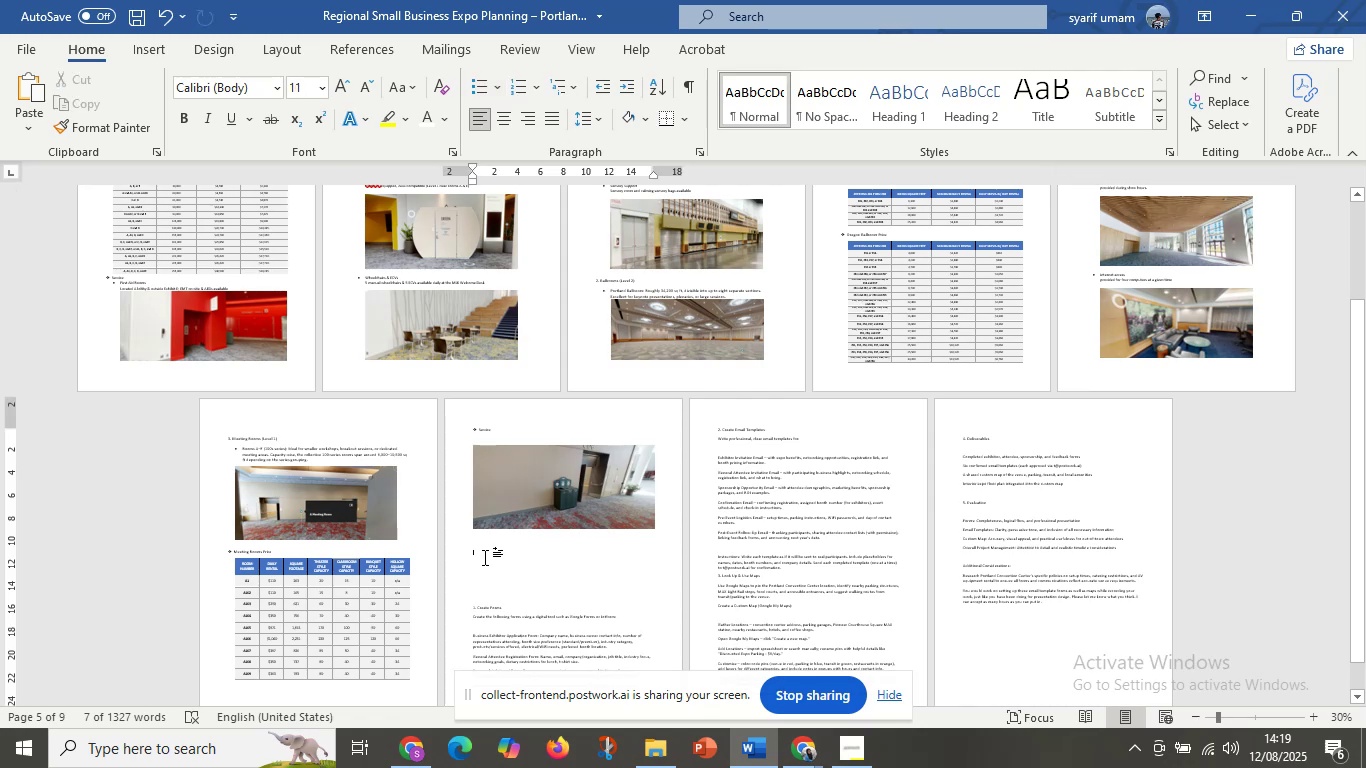 
hold_key(key=ControlLeft, duration=0.95)
scroll: coordinate [485, 557], scroll_direction: up, amount: 10.0
 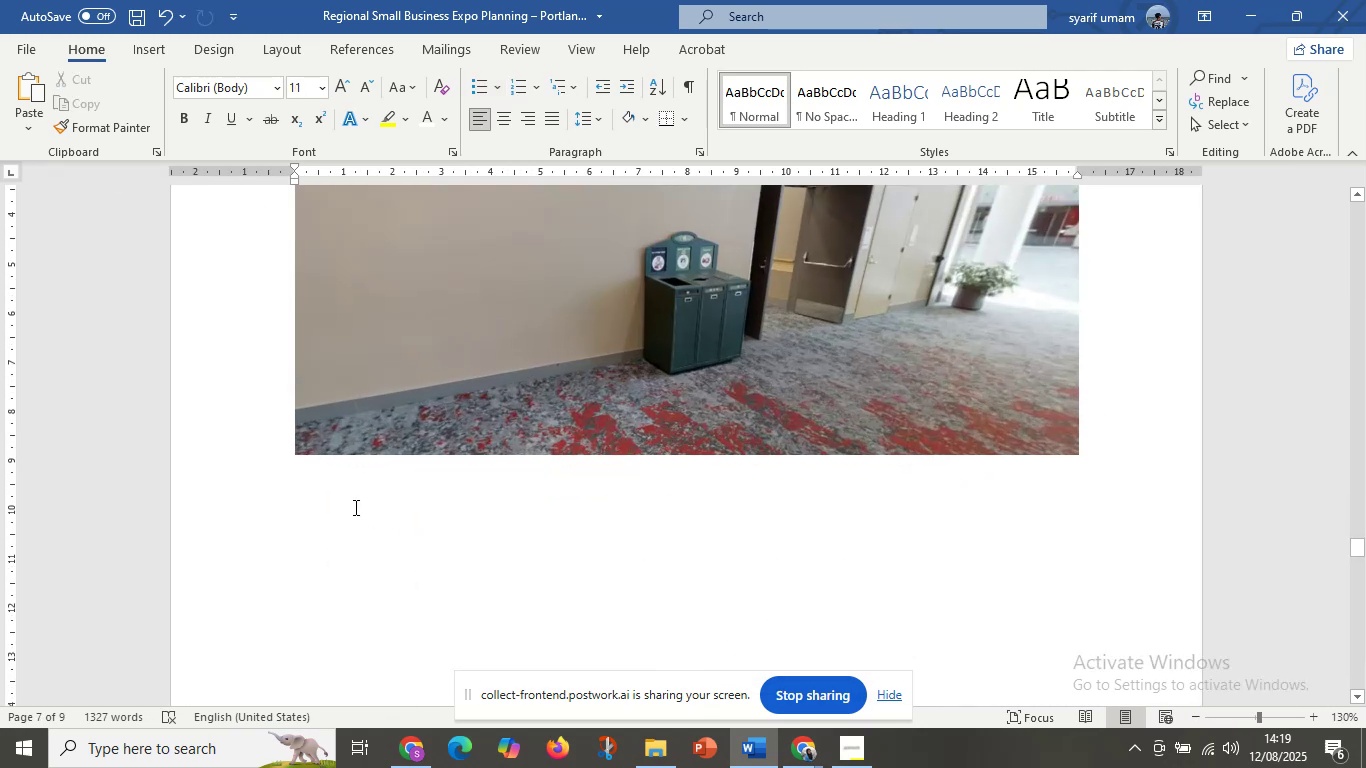 
left_click([352, 501])
 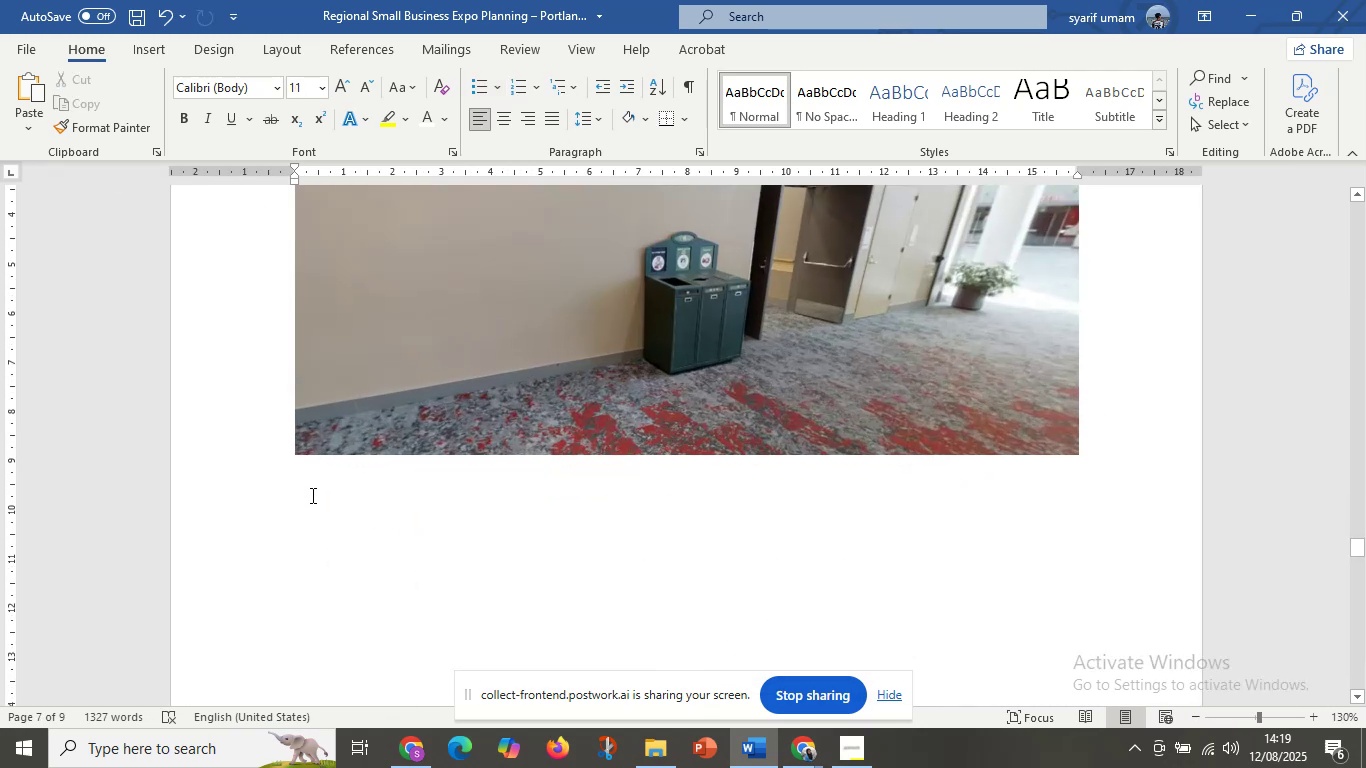 
key(Control+V)
 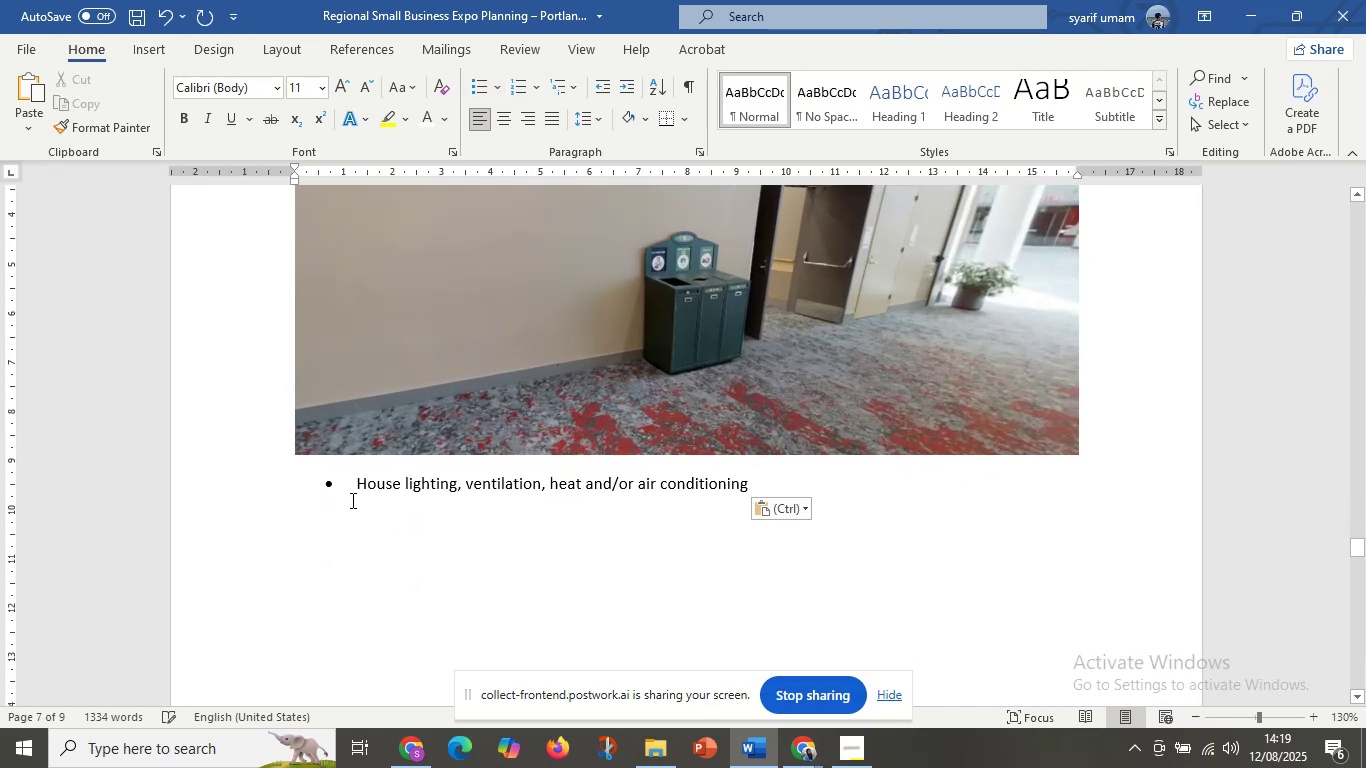 
left_click([341, 495])
 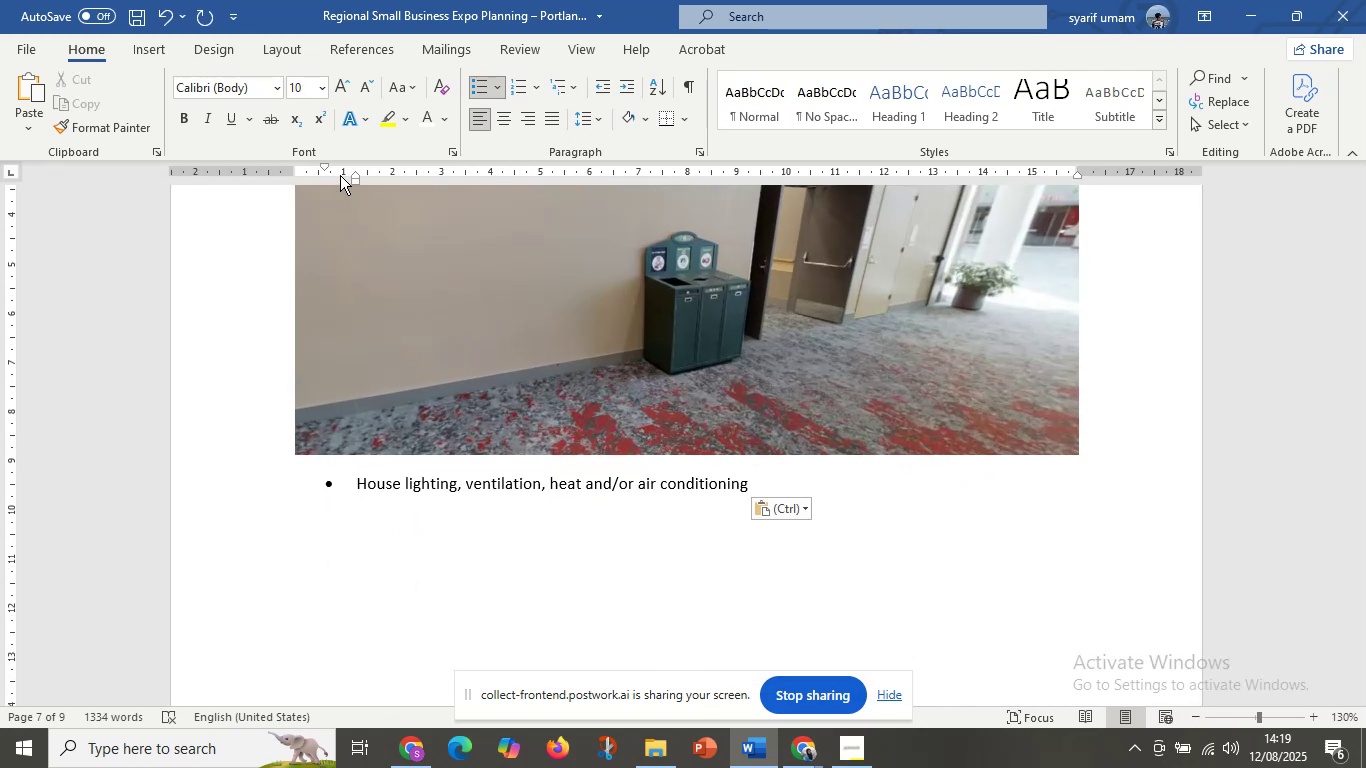 
left_click_drag(start_coordinate=[354, 175], to_coordinate=[334, 182])
 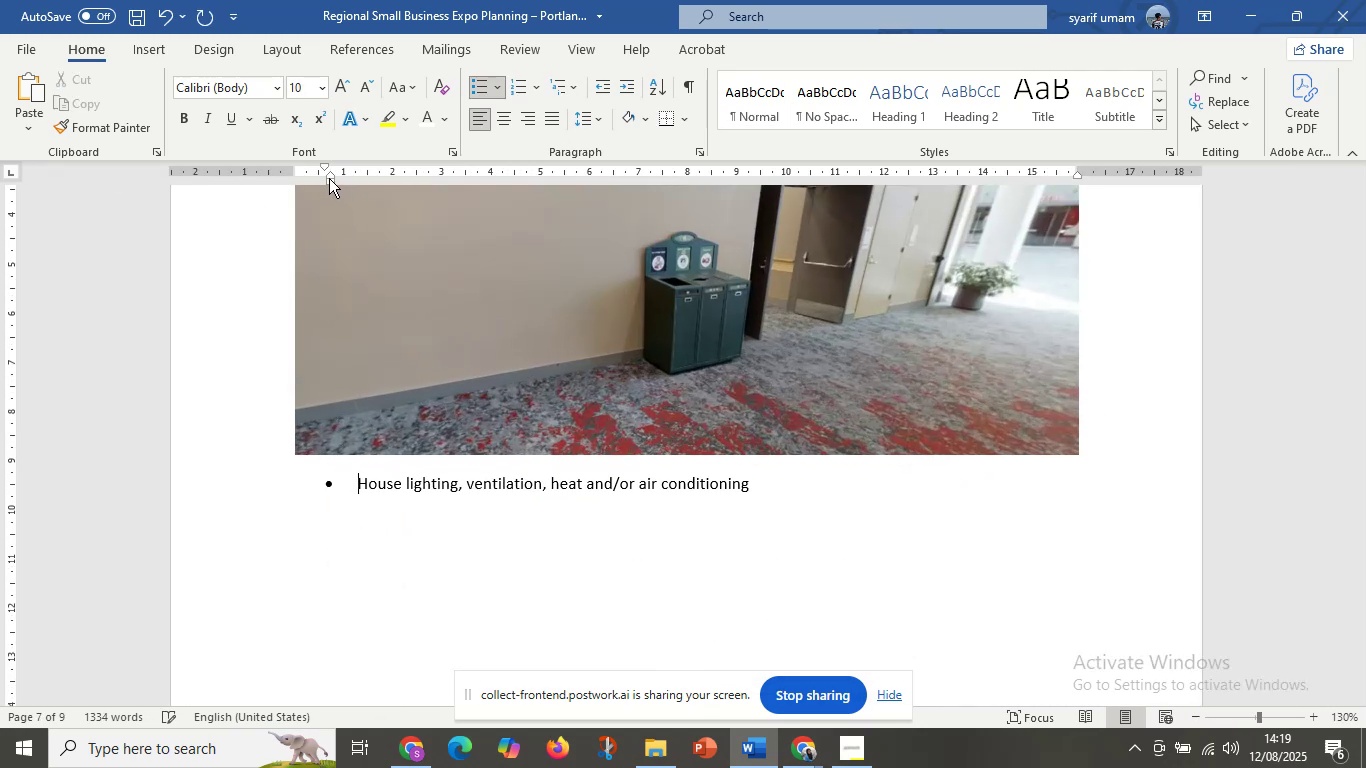 
key(Control+Z)
 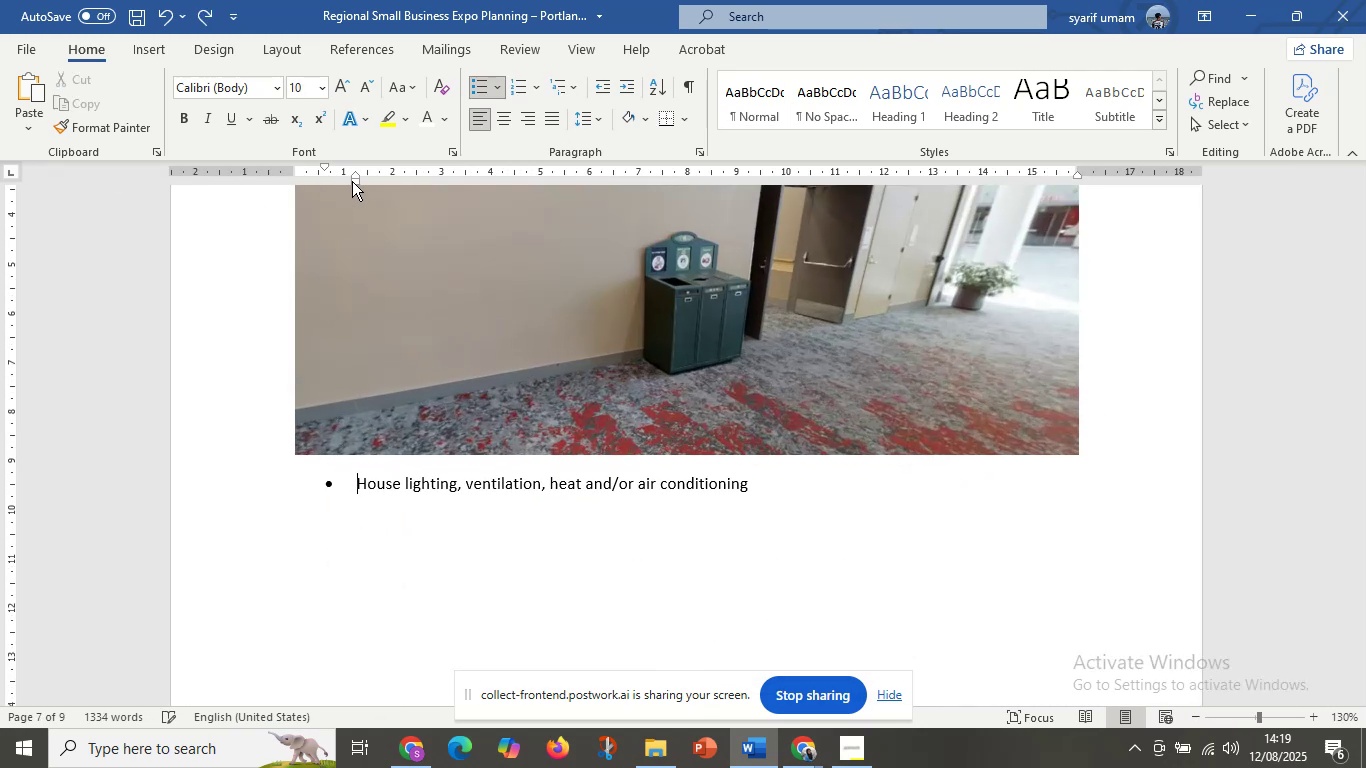 
left_click_drag(start_coordinate=[352, 181], to_coordinate=[323, 205])
 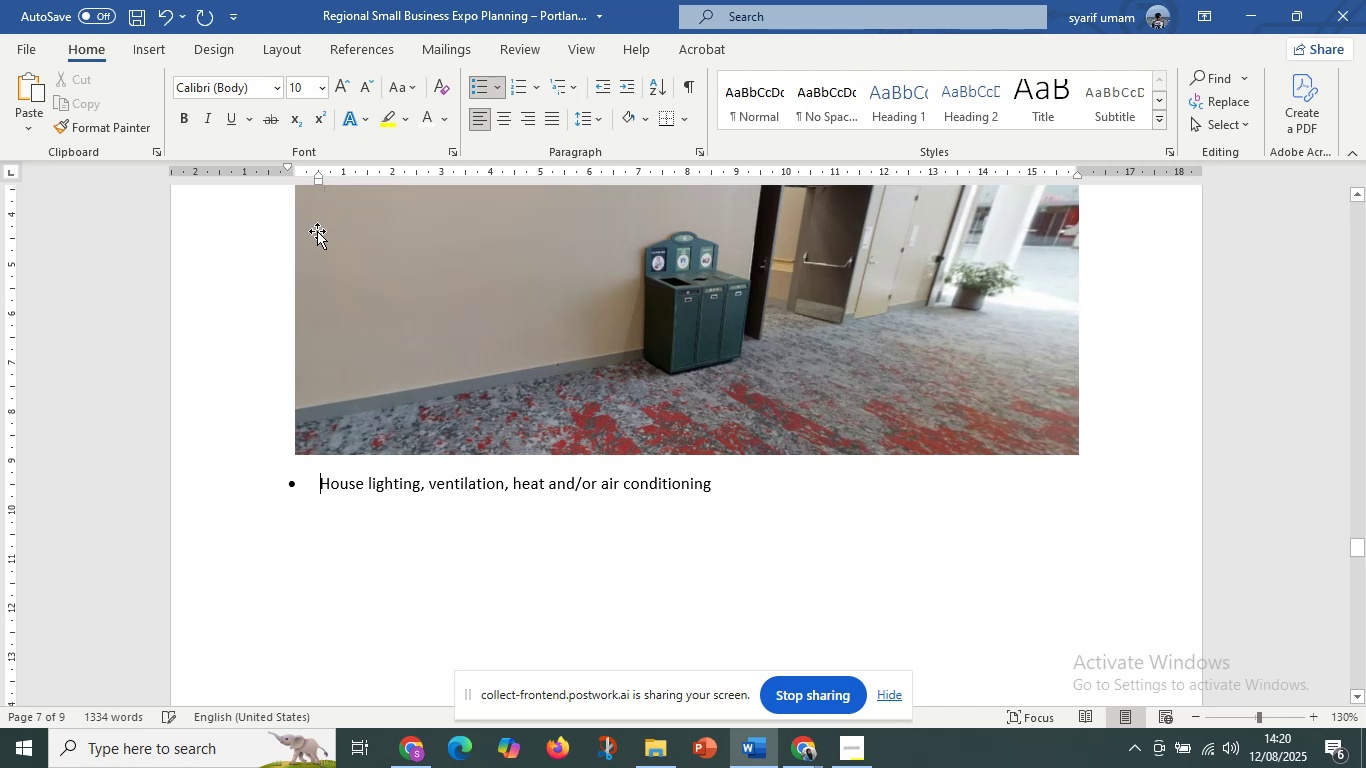 
hold_key(key=ControlLeft, duration=0.45)
scroll: coordinate [425, 377], scroll_direction: down, amount: 4.0
 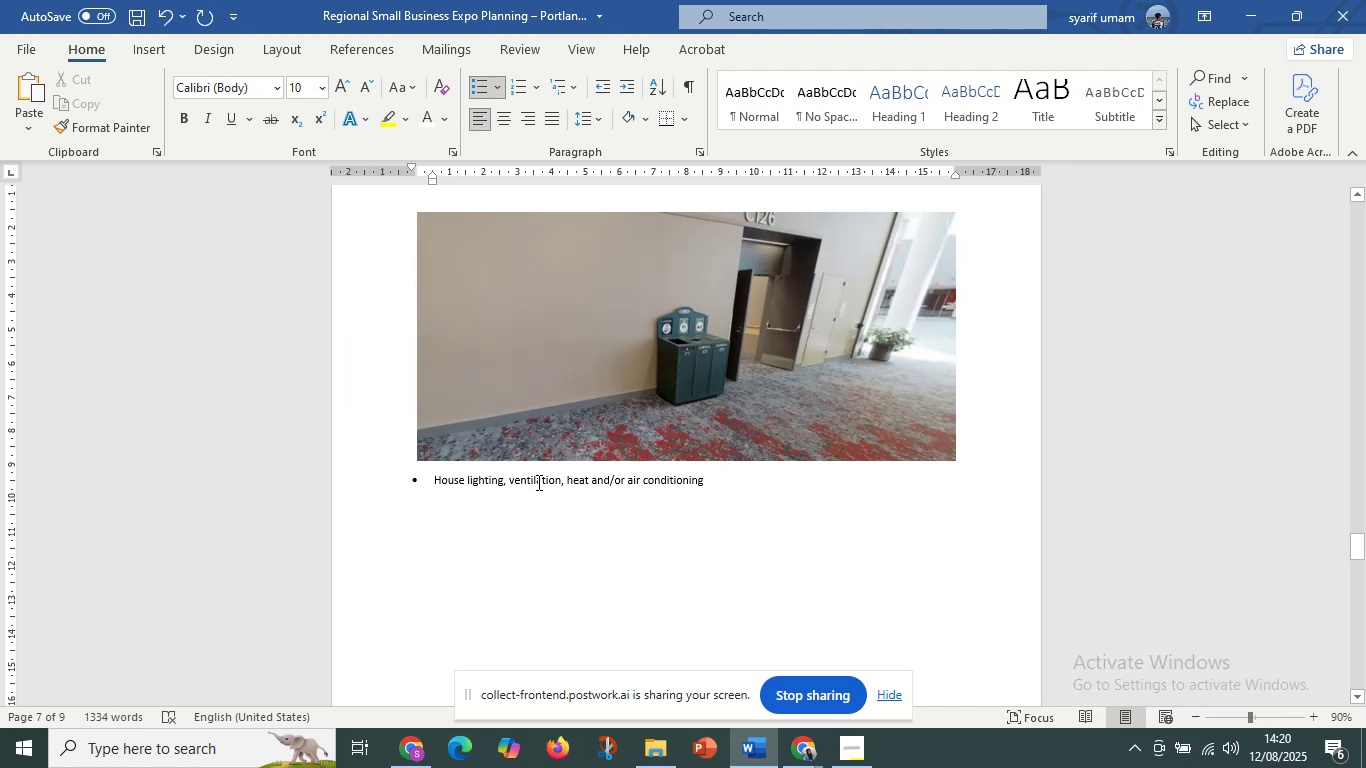 
scroll: coordinate [552, 489], scroll_direction: up, amount: 6.0
 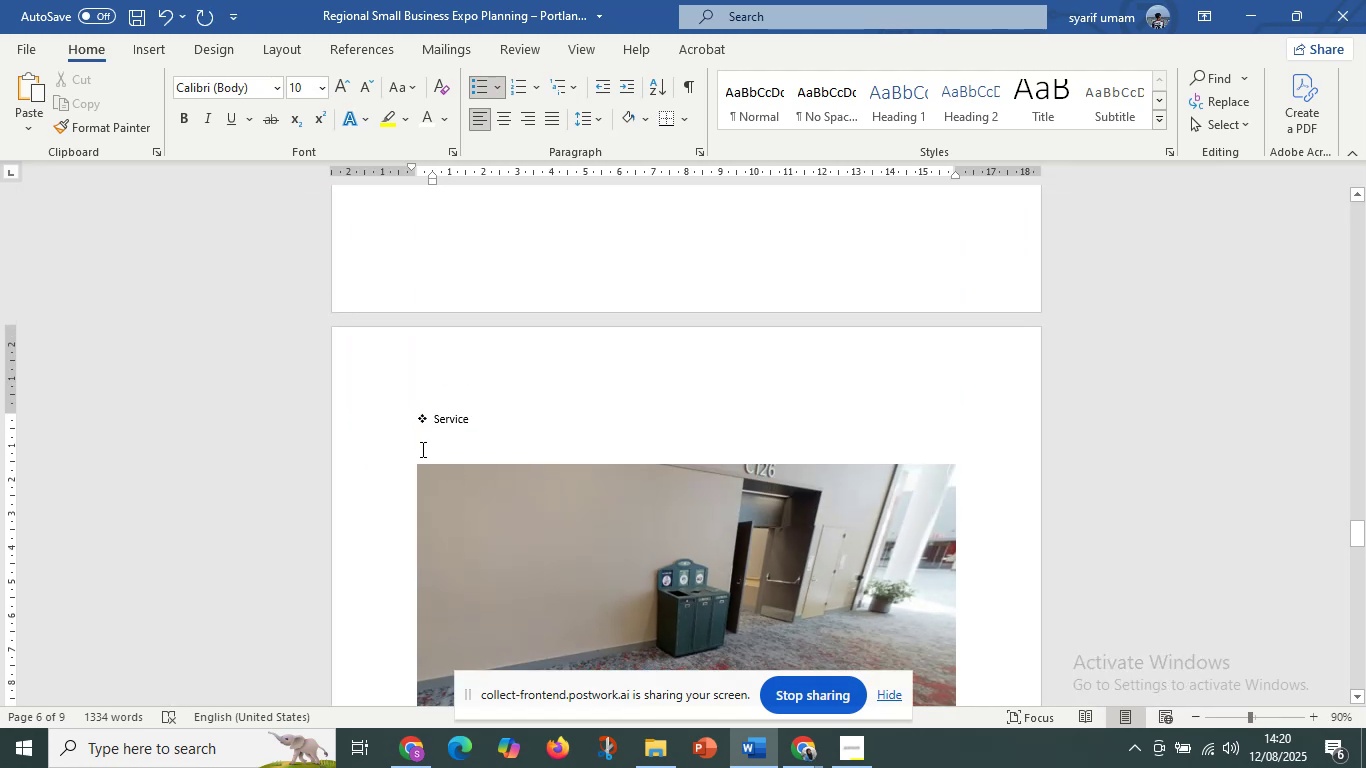 
scroll: coordinate [417, 434], scroll_direction: down, amount: 4.0
 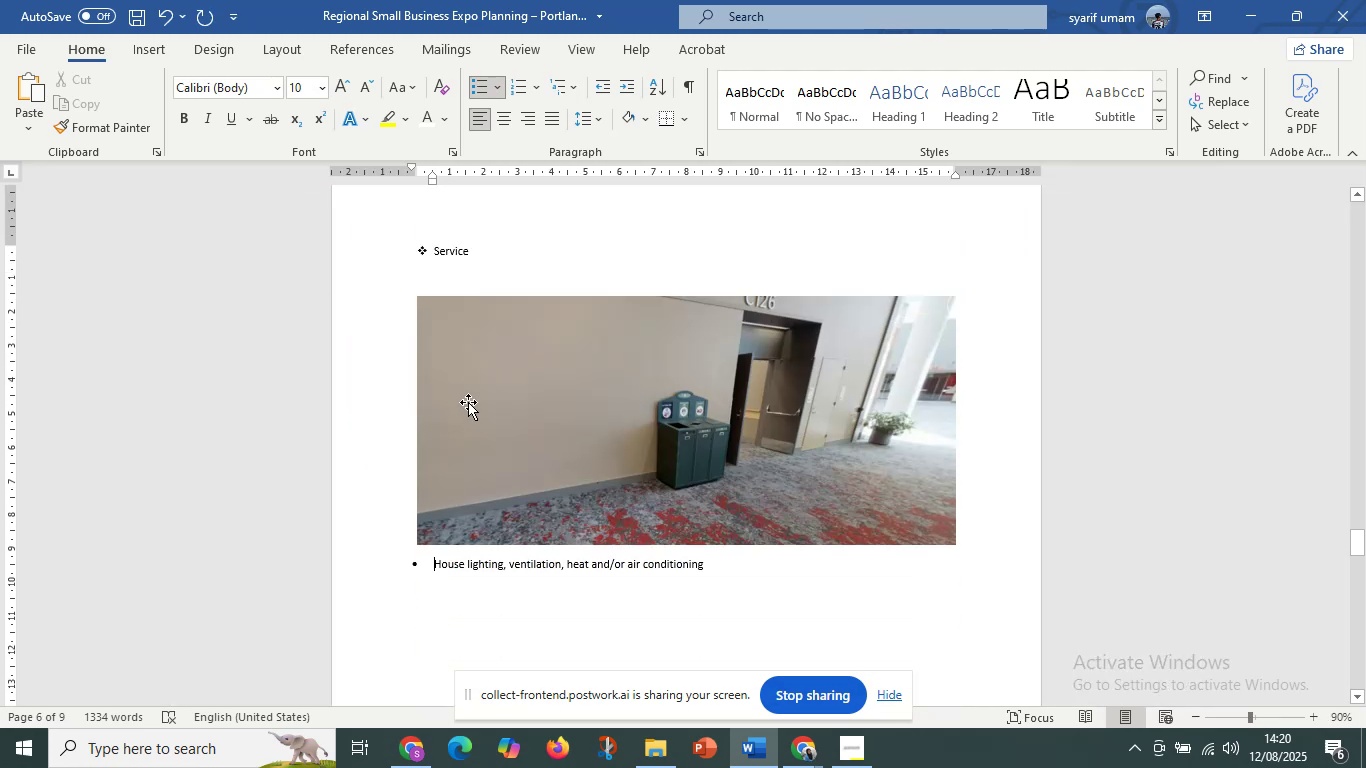 
left_click([468, 402])
 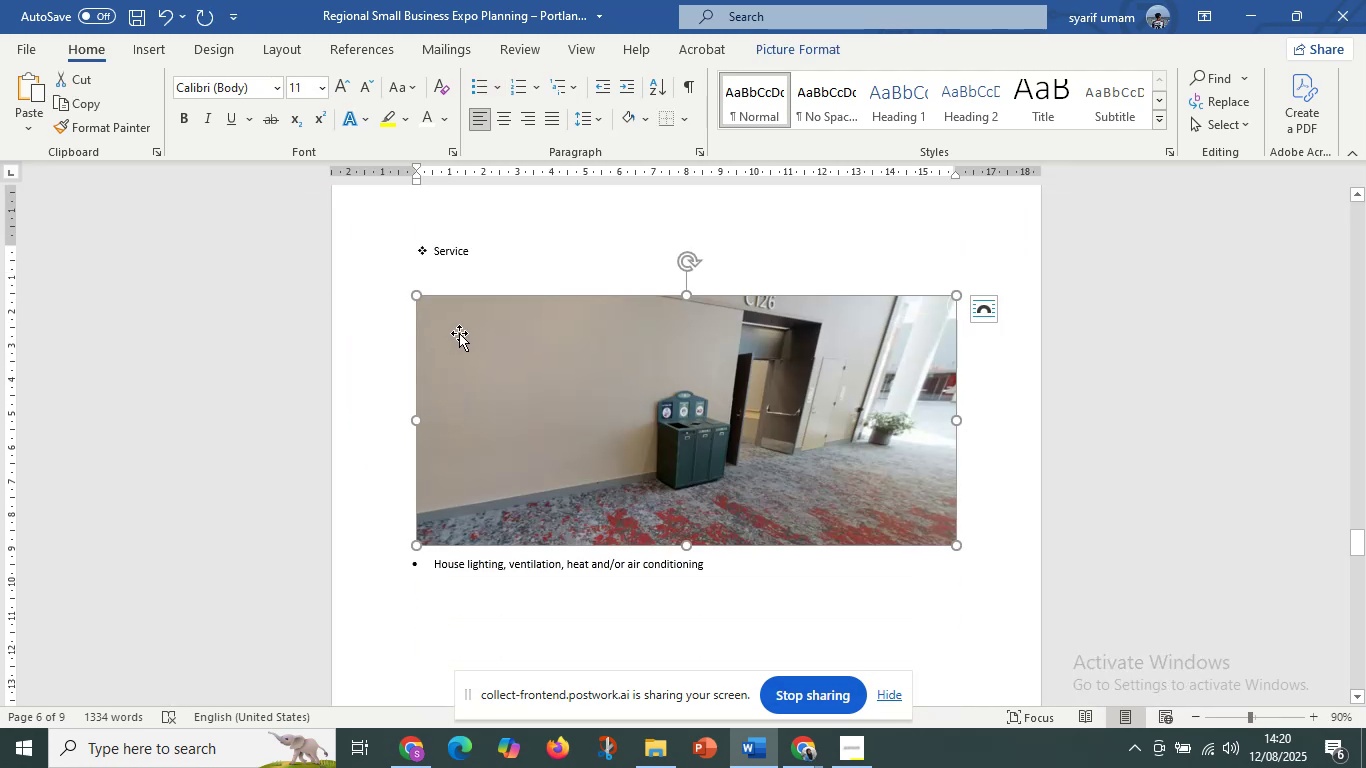 
left_click_drag(start_coordinate=[459, 332], to_coordinate=[459, 312])
 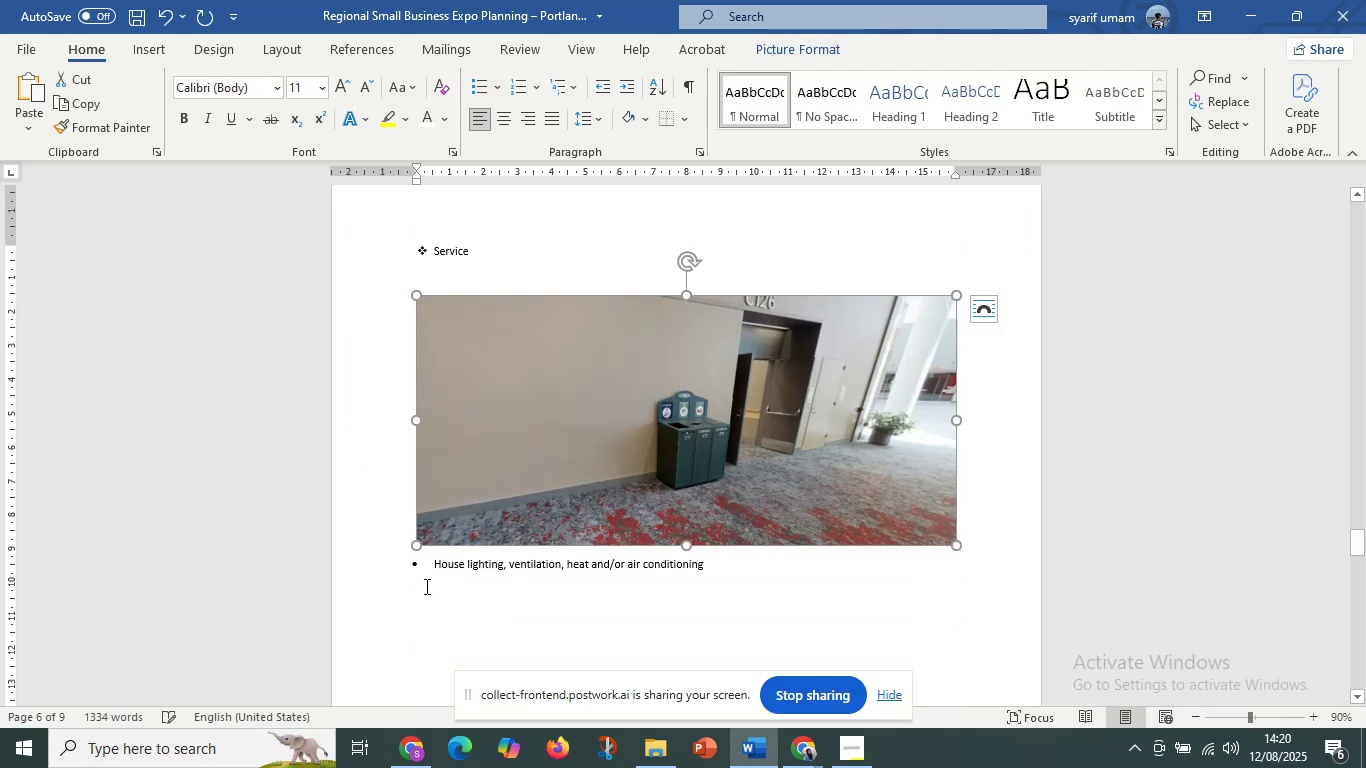 
hold_key(key=ShiftLeft, duration=0.82)
 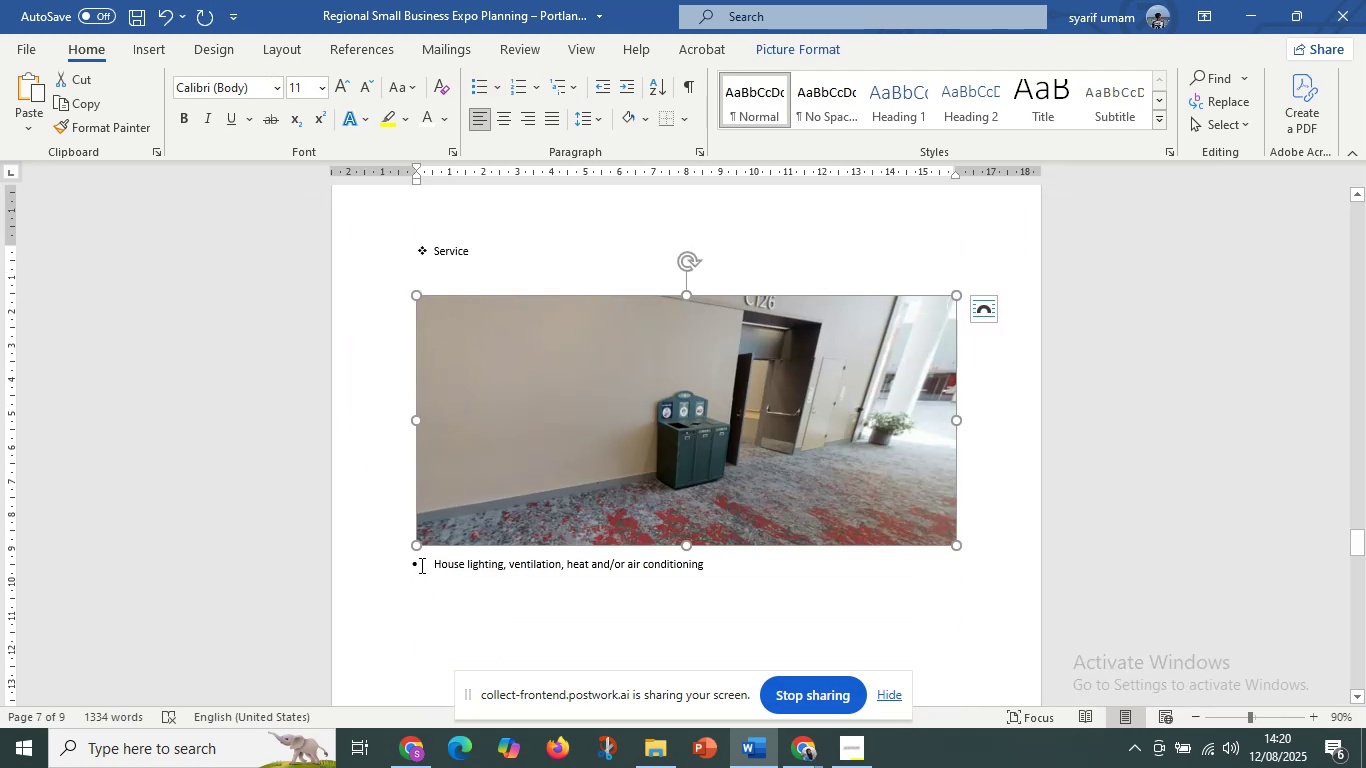 
left_click([420, 565])
 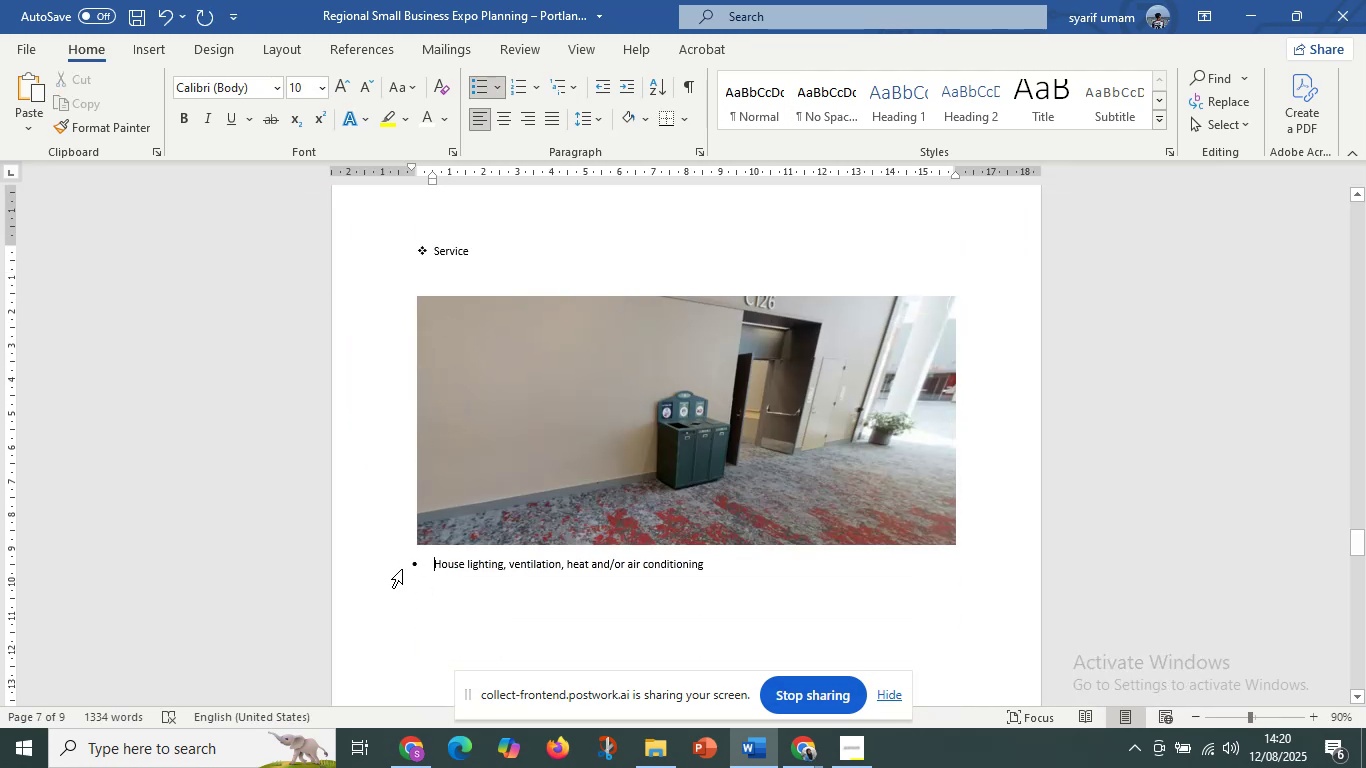 
left_click_drag(start_coordinate=[402, 569], to_coordinate=[561, 563])
 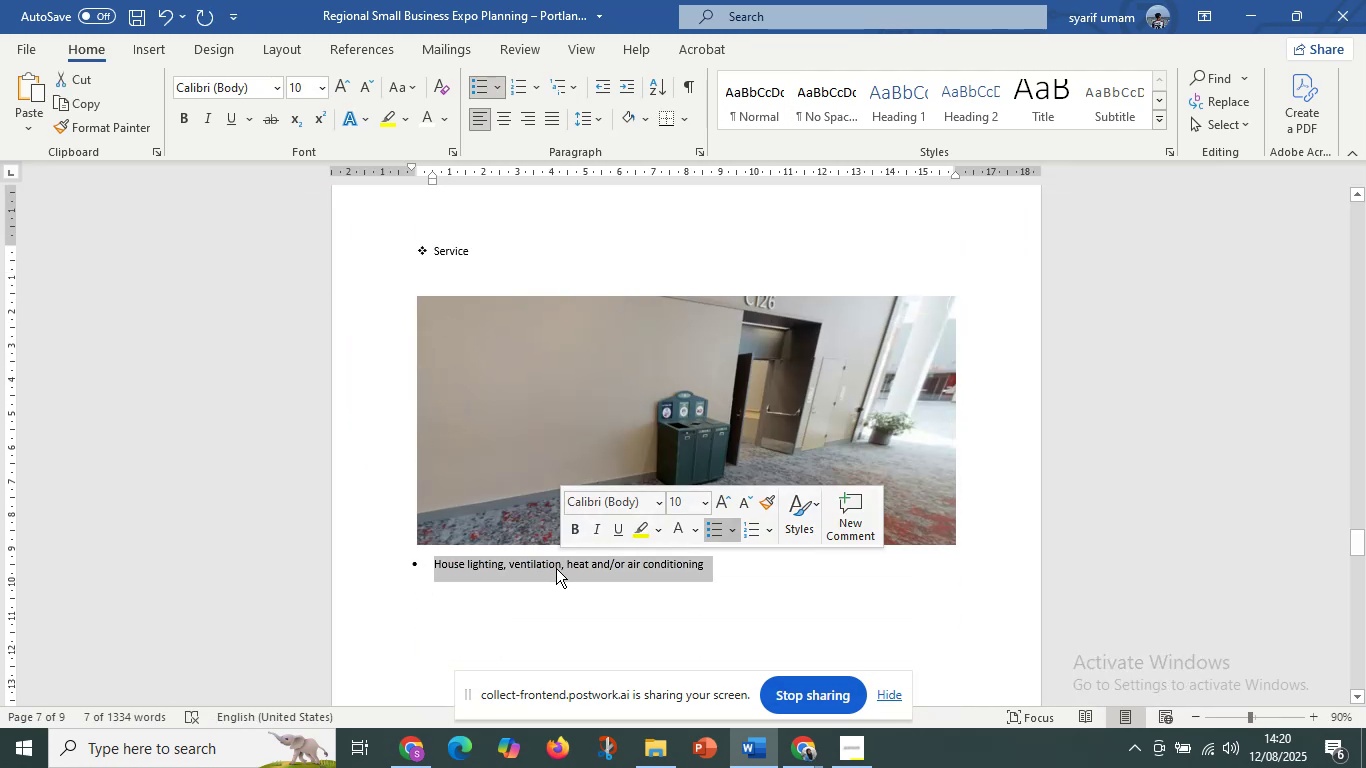 
key(Control+X)
 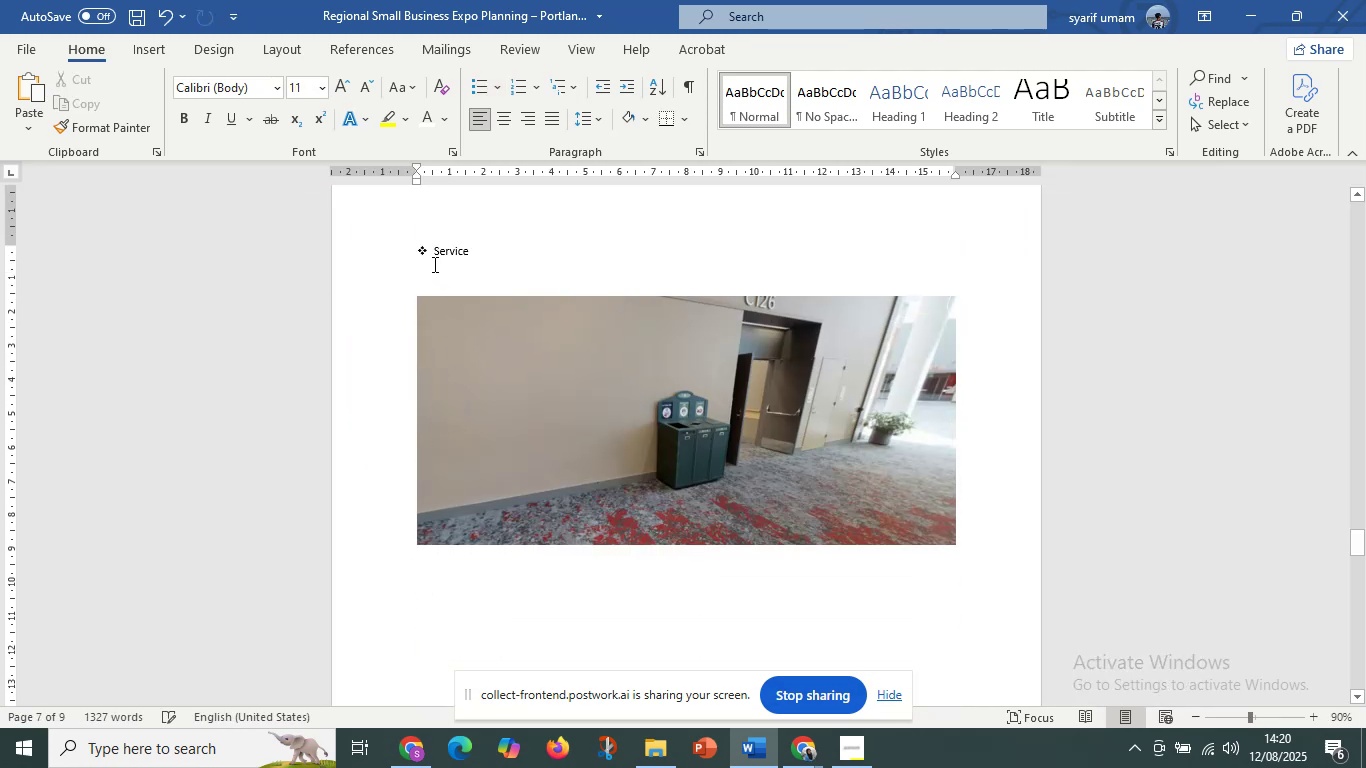 
left_click([433, 264])
 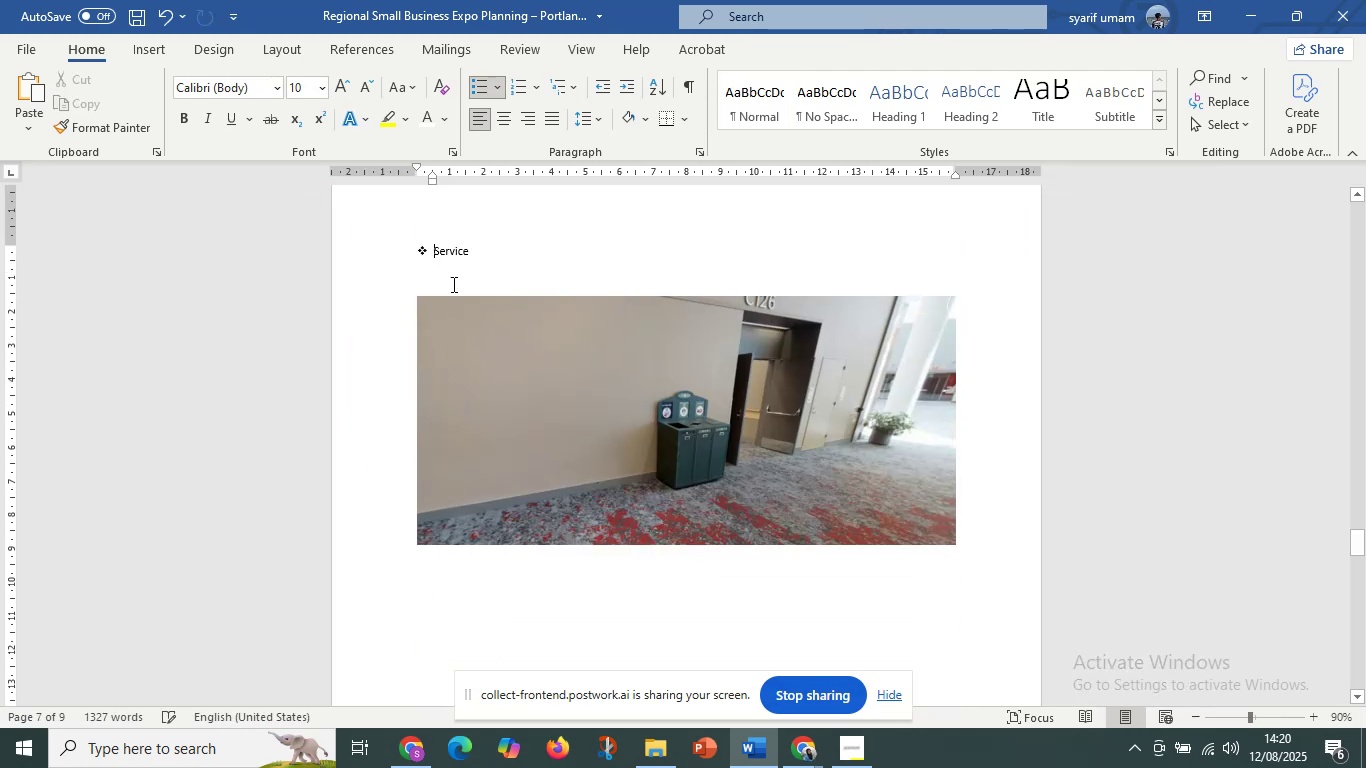 
key(Control+ControlLeft)
 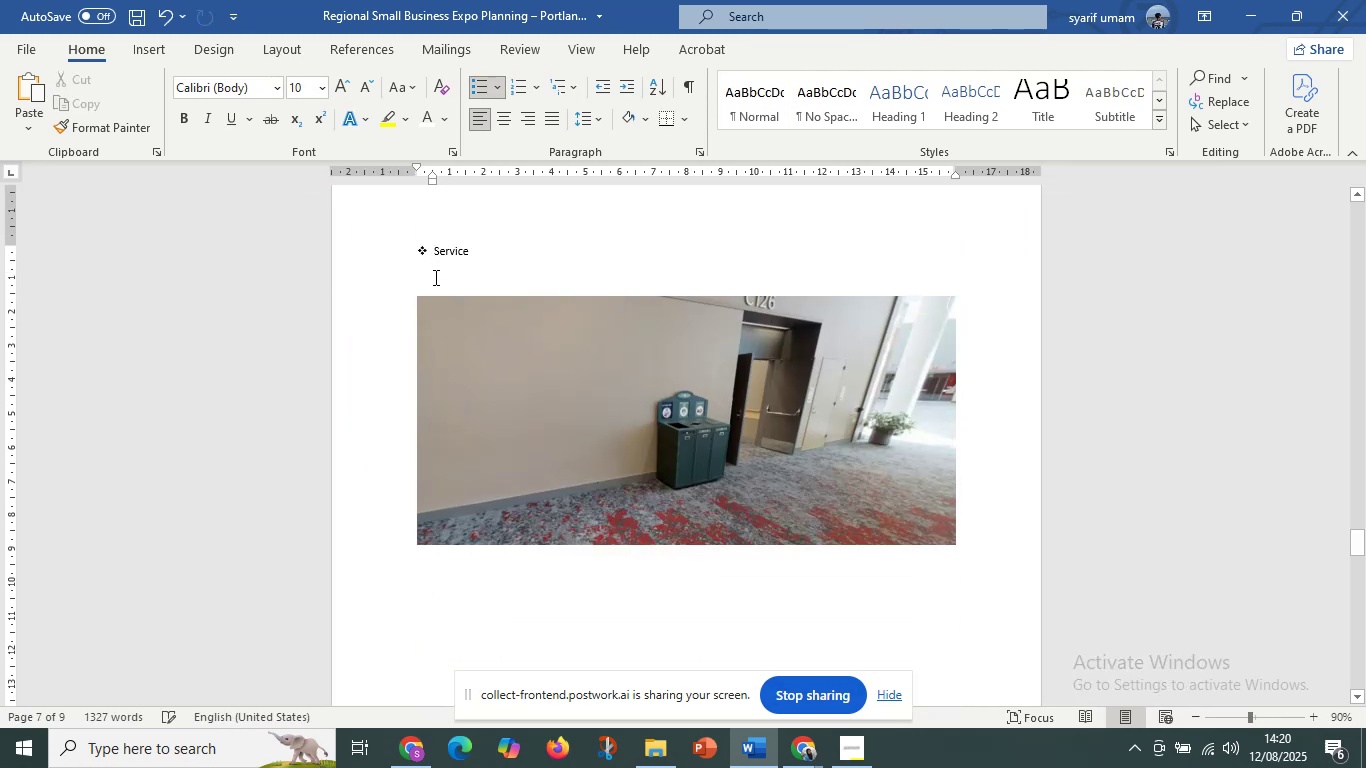 
left_click([434, 277])
 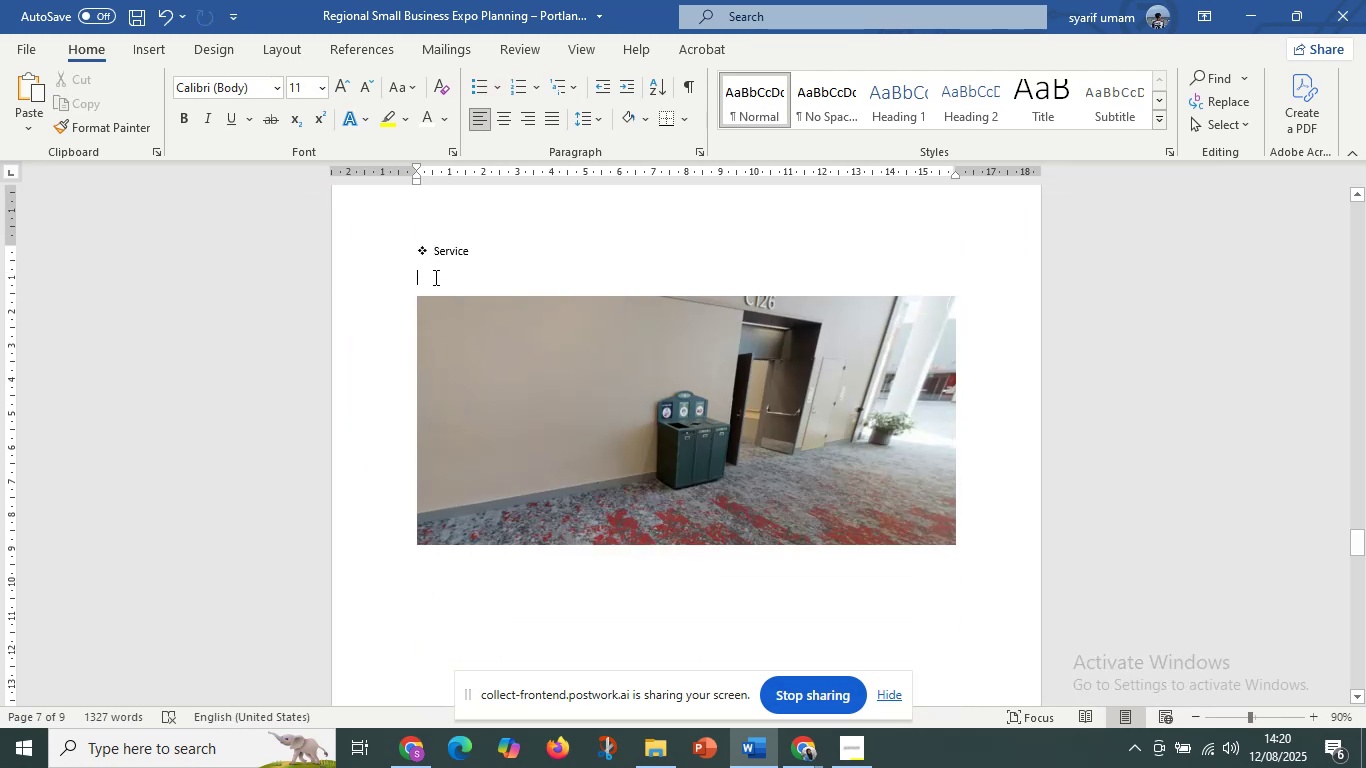 
key(Control+V)
 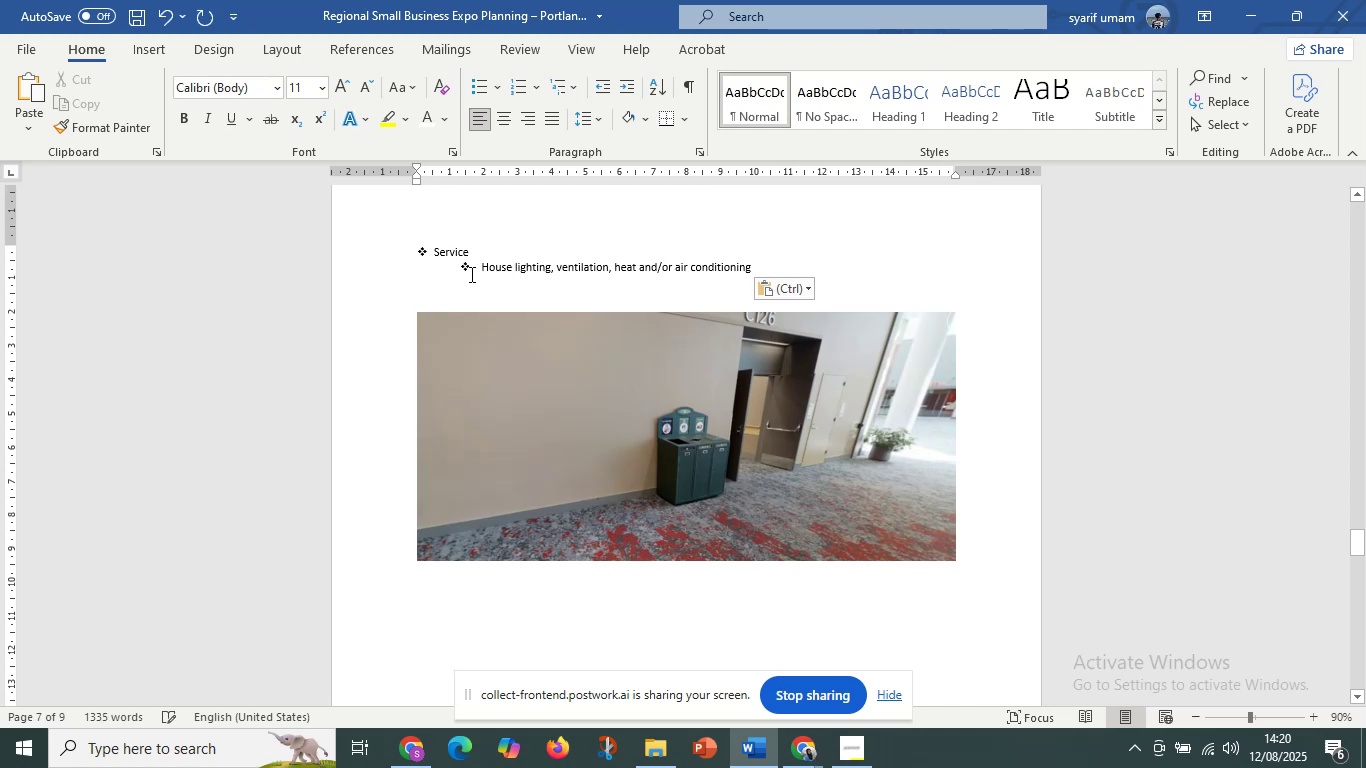 
left_click([473, 272])
 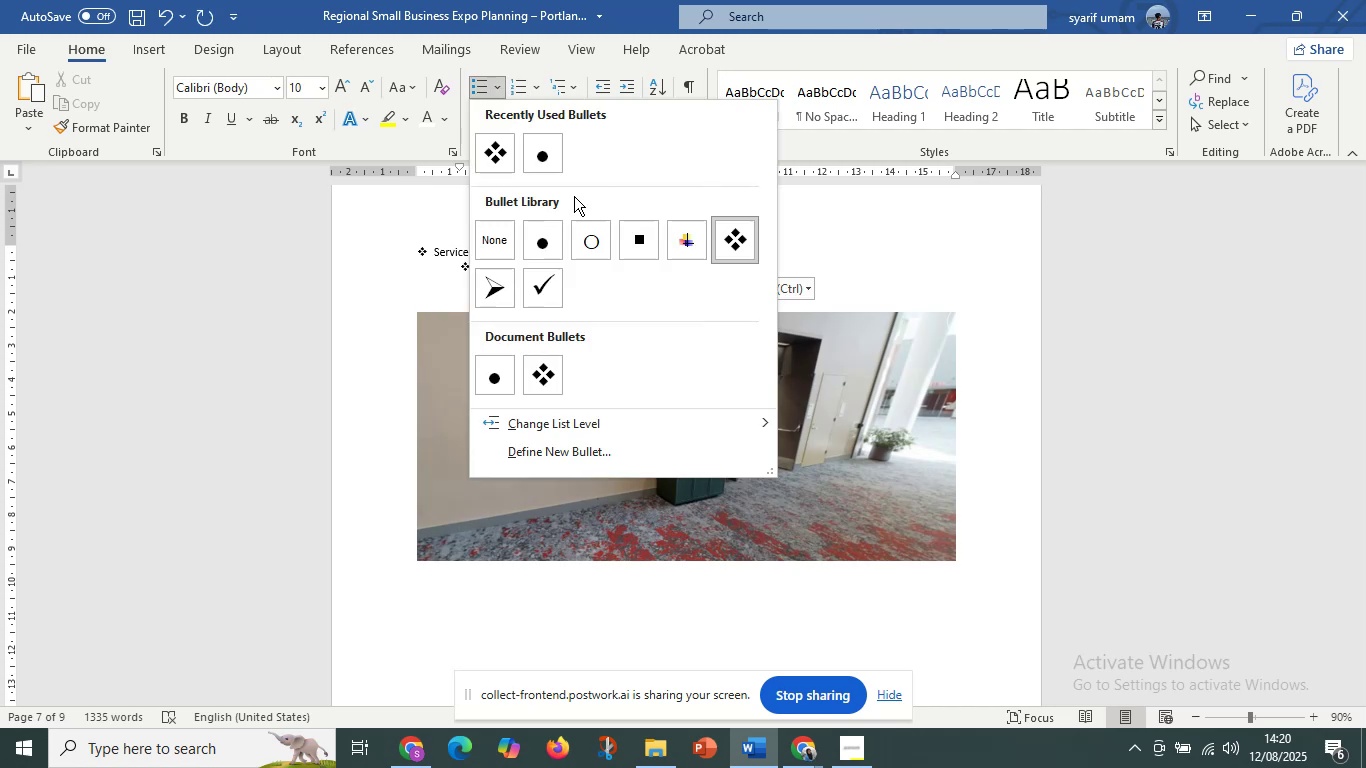 
left_click([543, 144])
 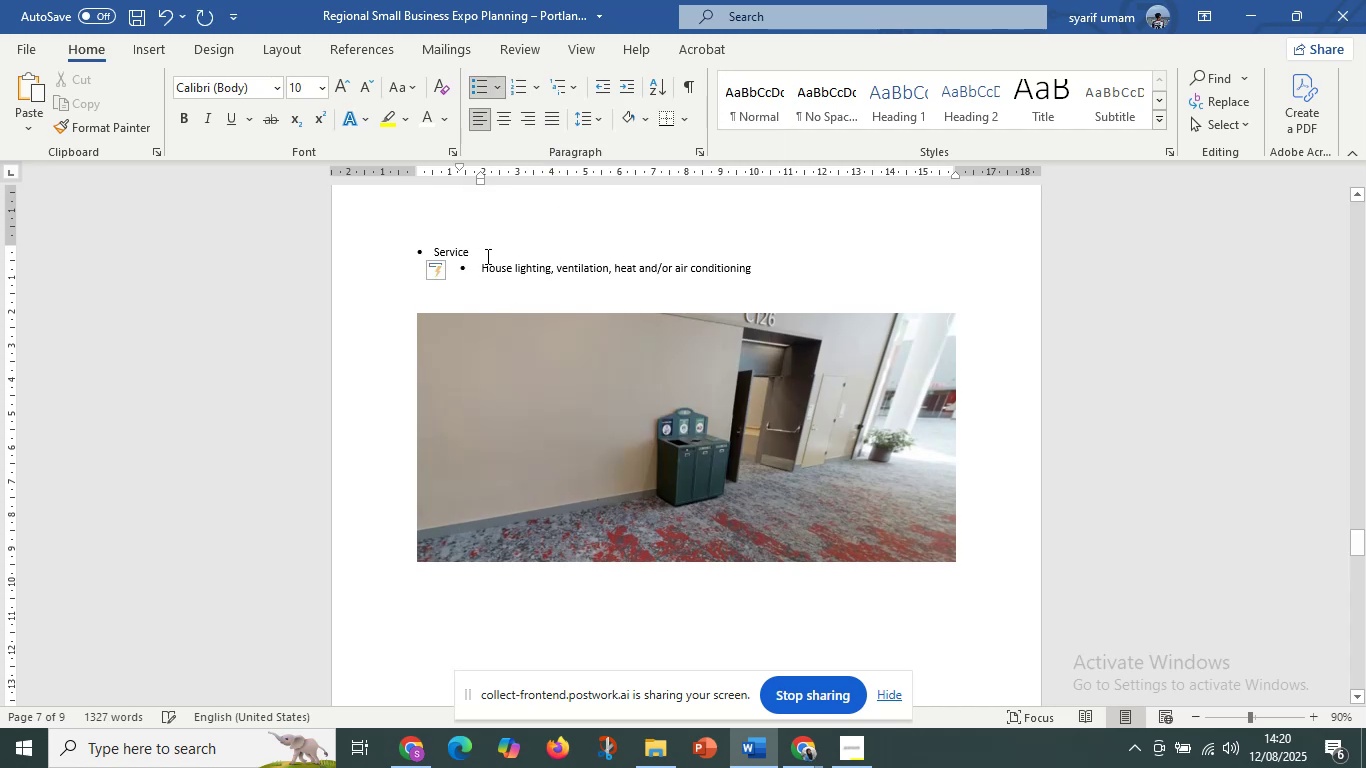 
left_click([487, 253])
 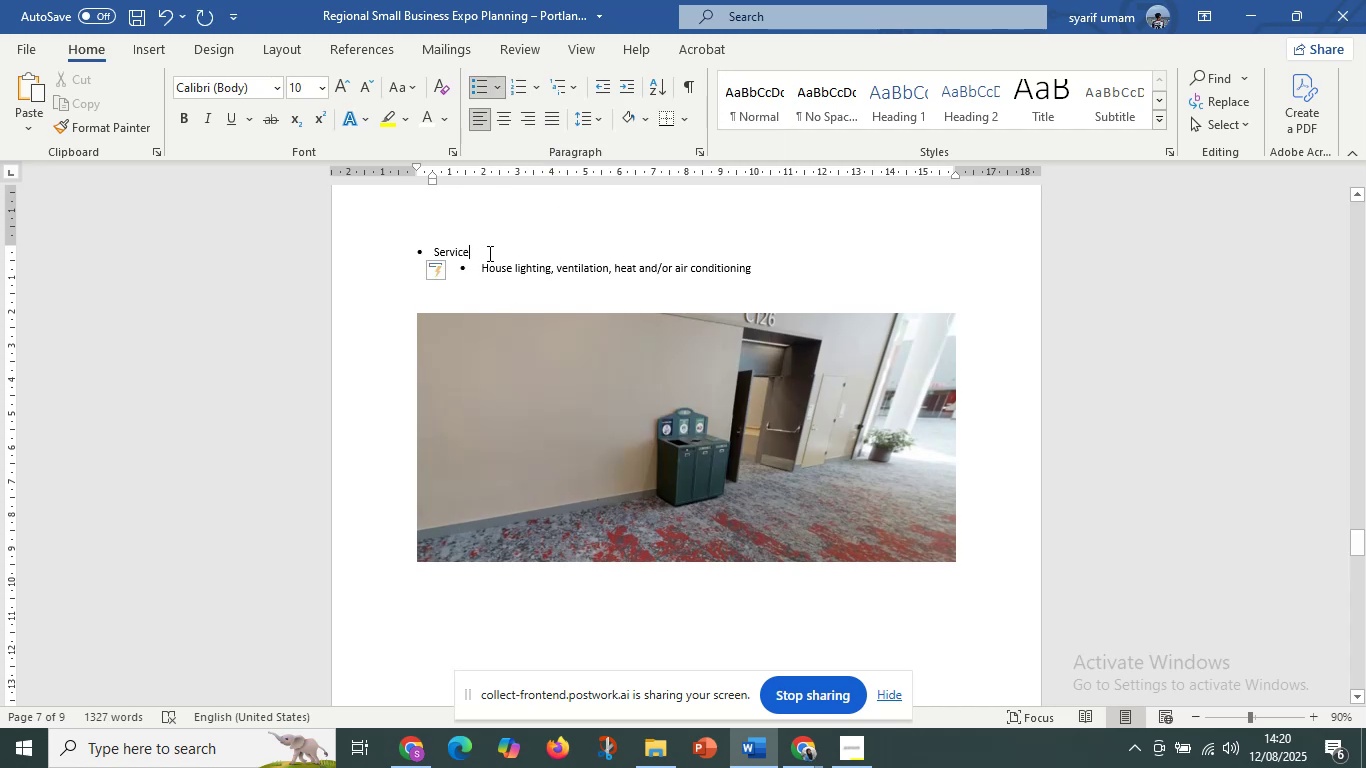 
key(Enter)
 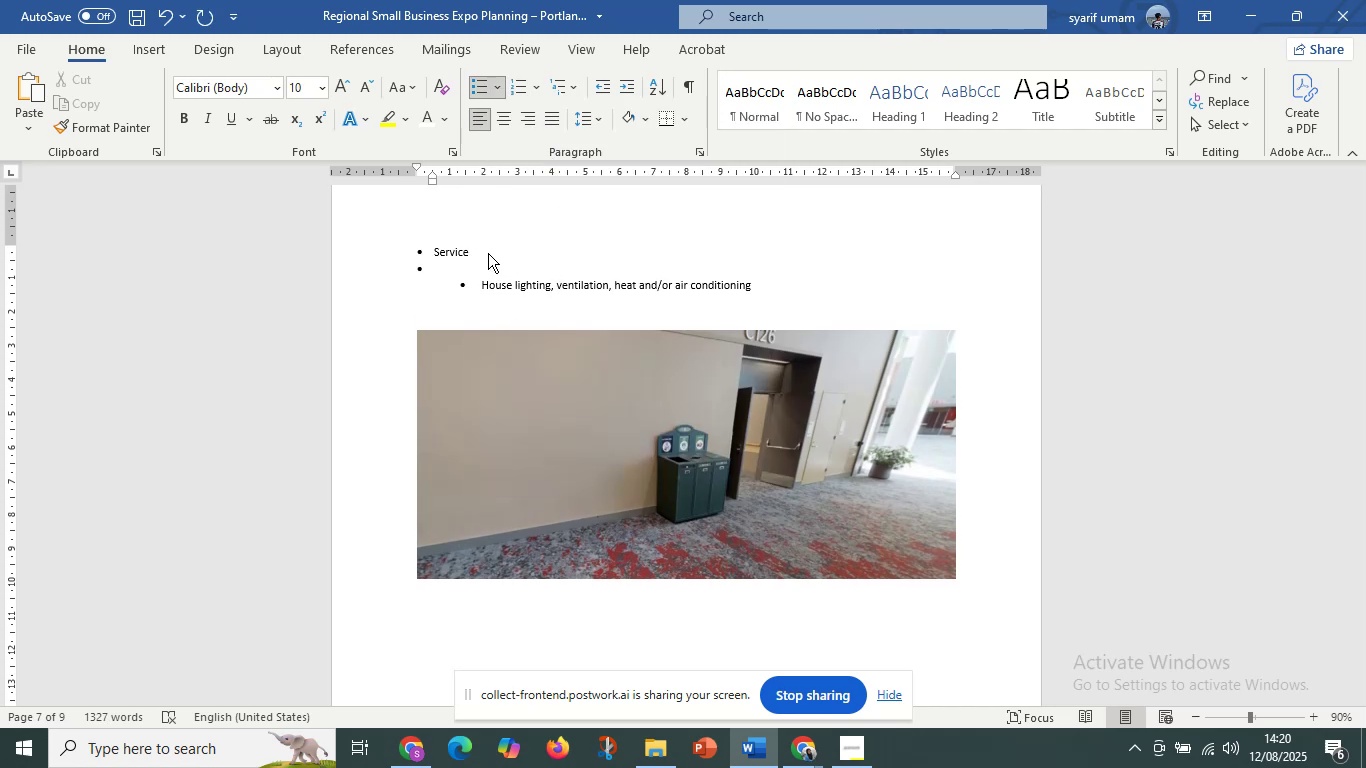 
key(Delete)
 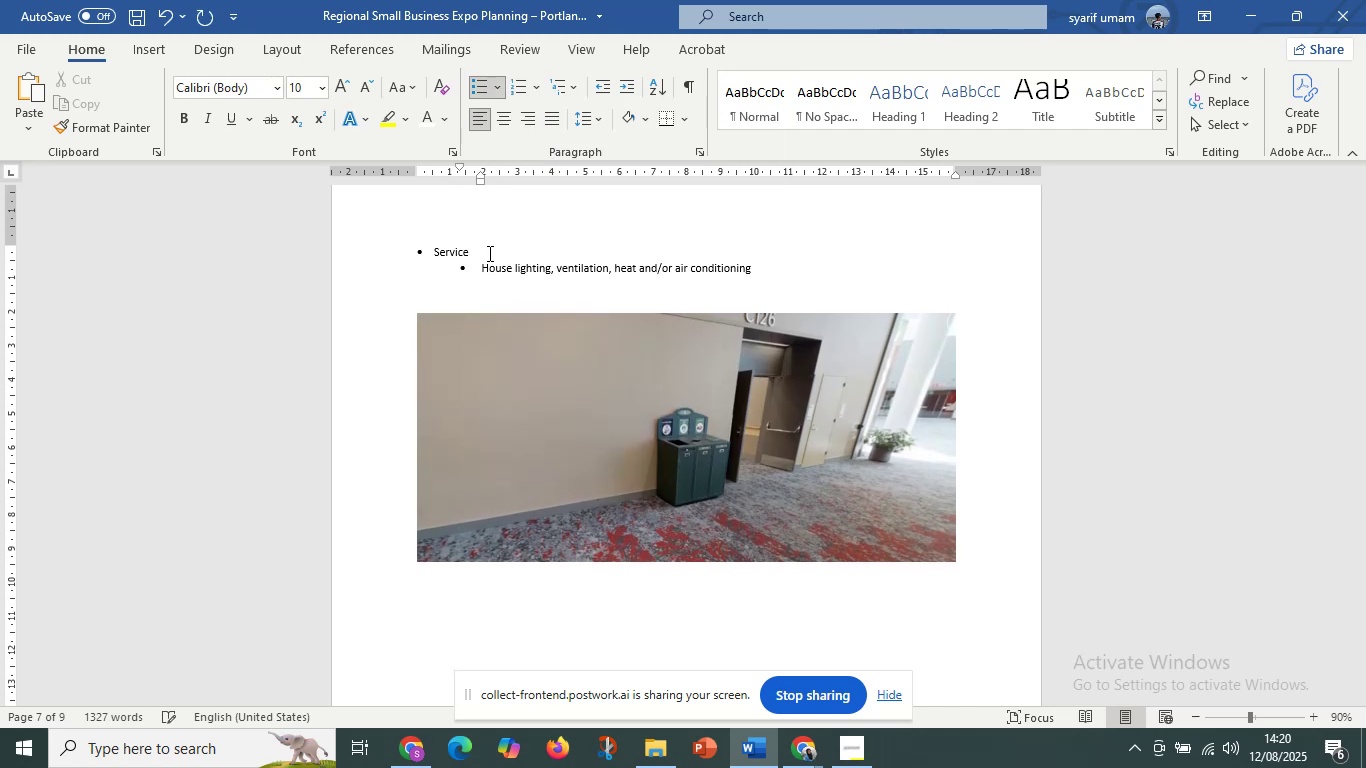 
key(Control+Z)
 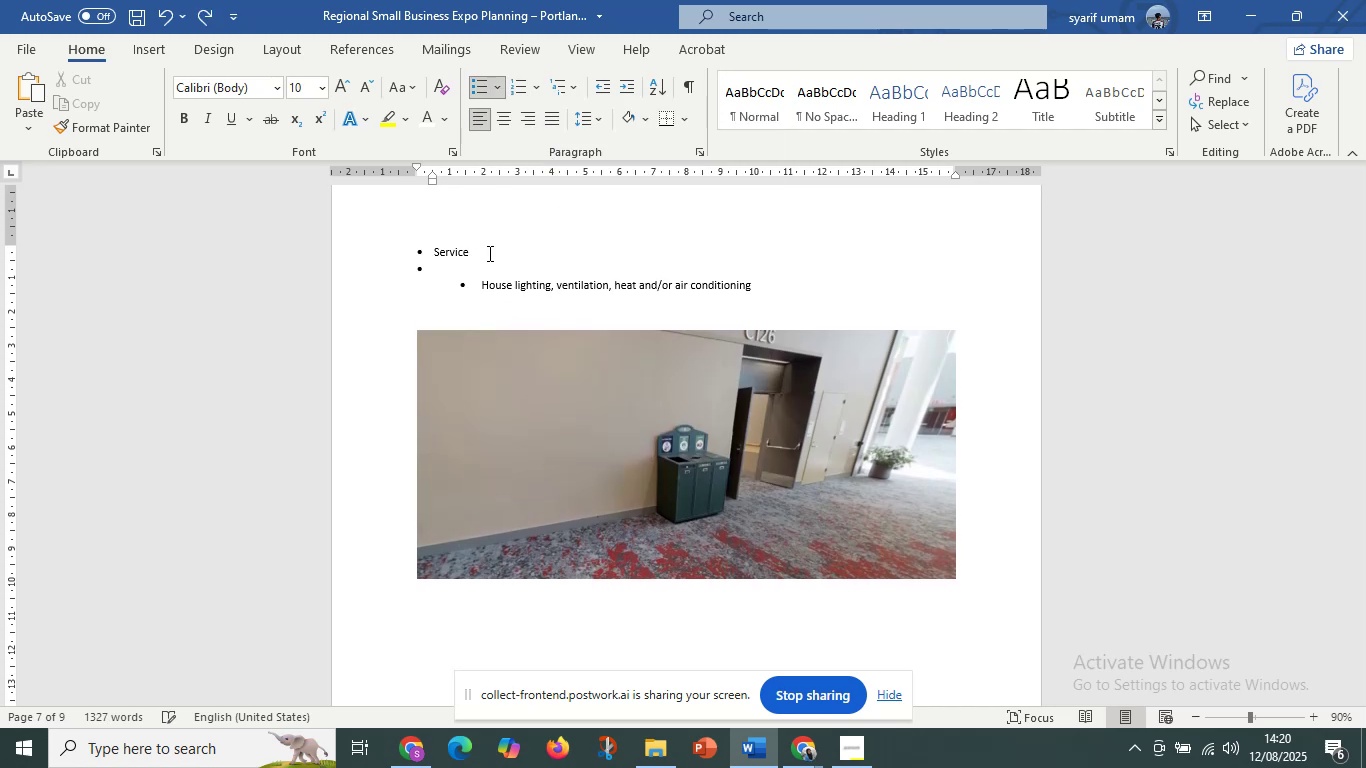 
key(Backspace)
 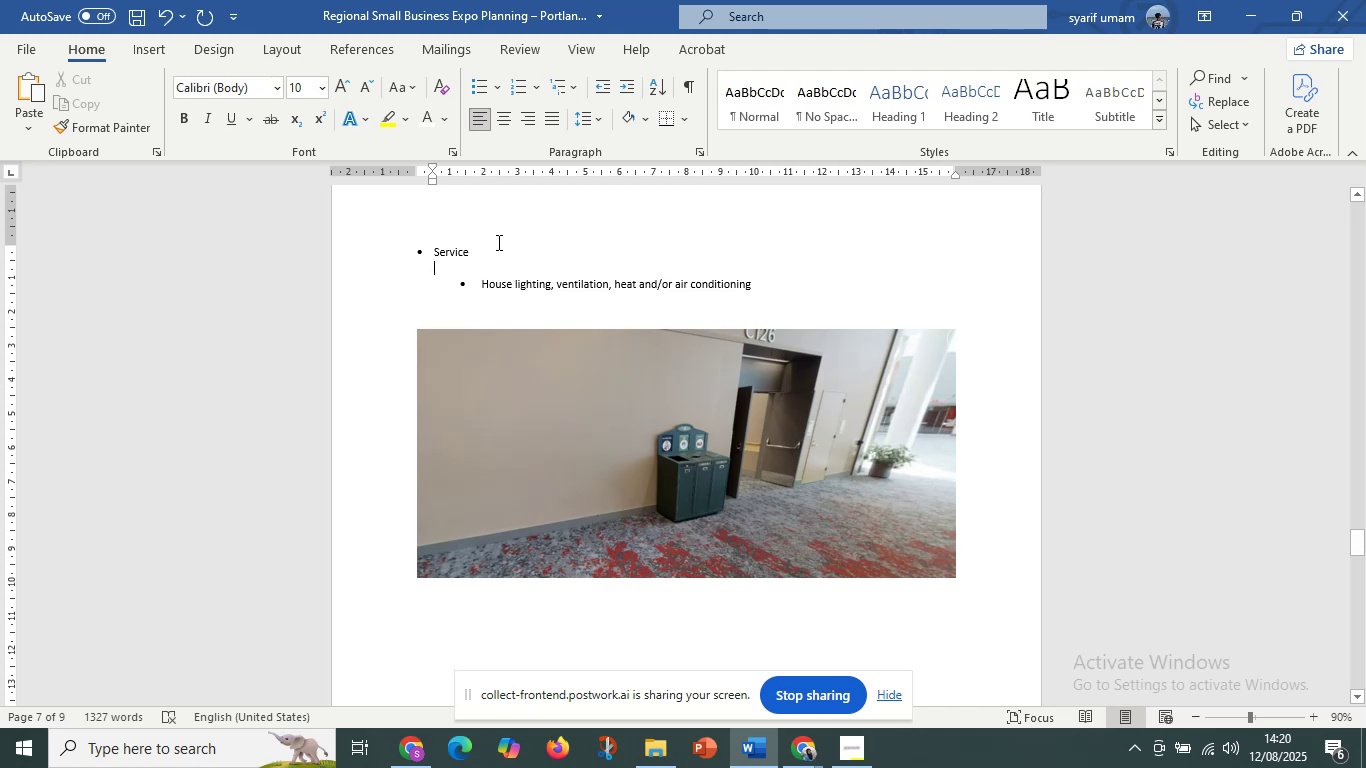 
left_click([473, 283])
 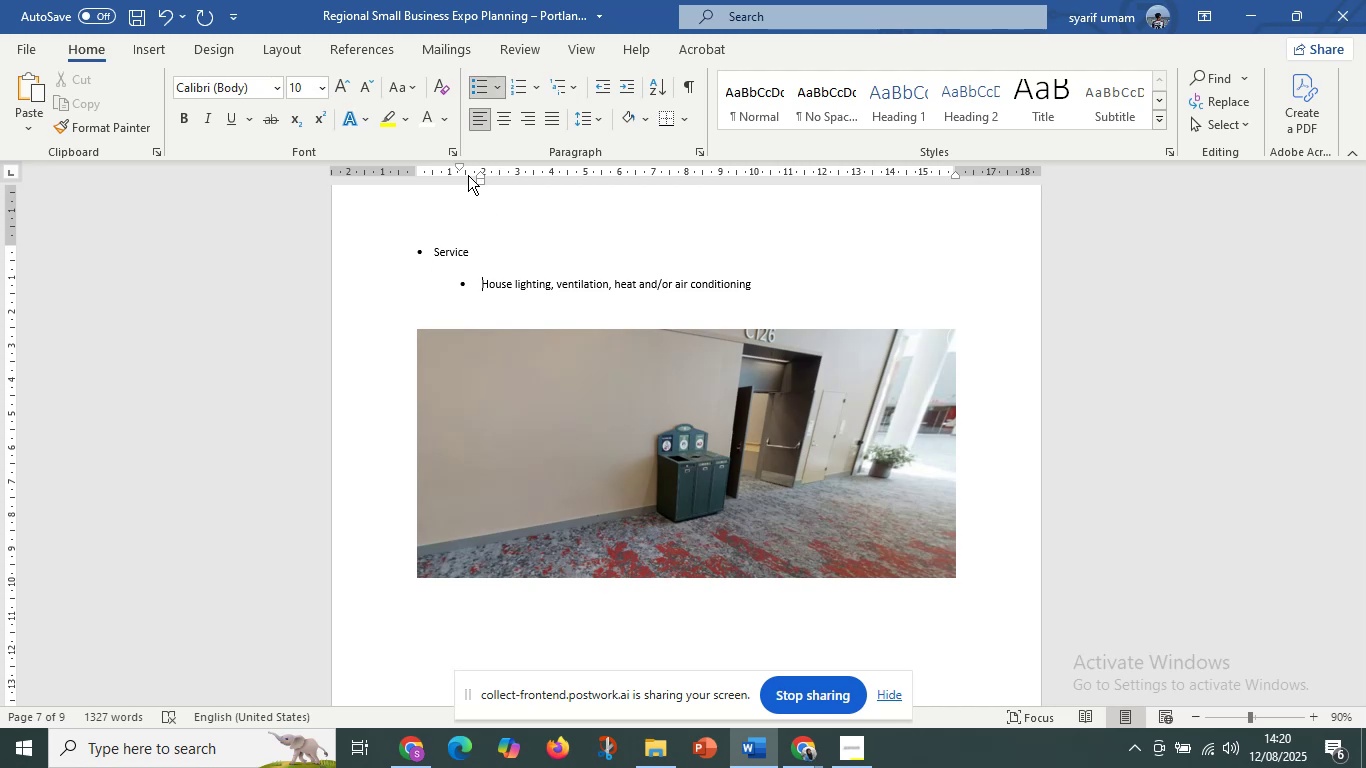 
left_click_drag(start_coordinate=[458, 166], to_coordinate=[443, 168])
 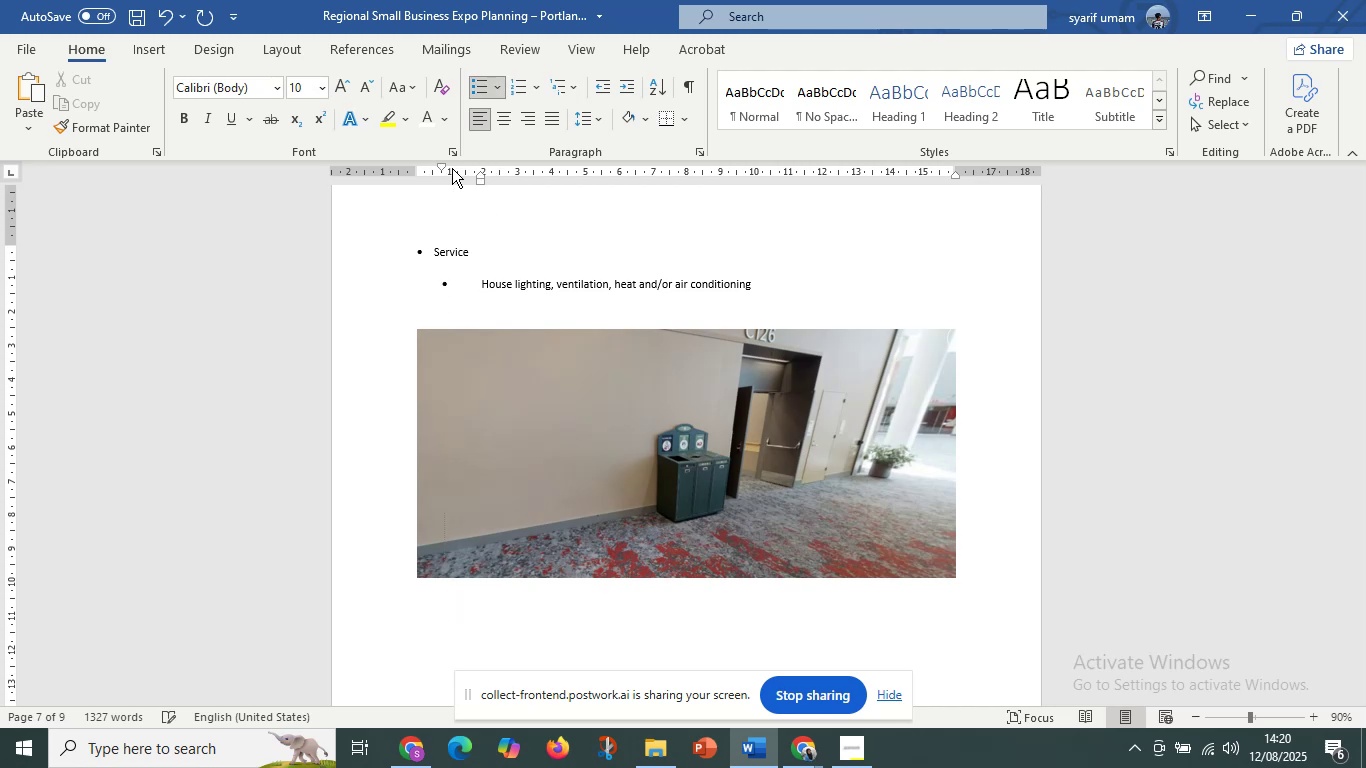 
key(Control+Z)
 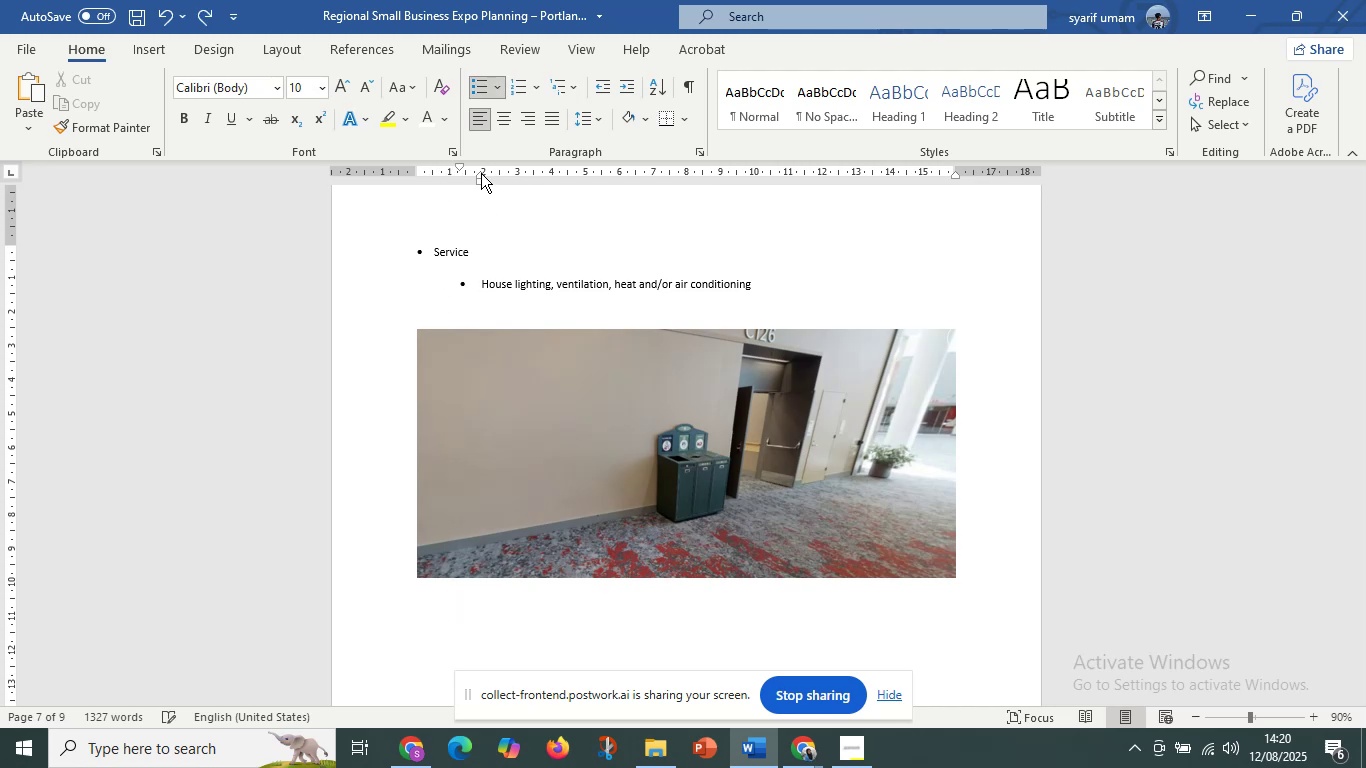 
left_click([481, 173])
 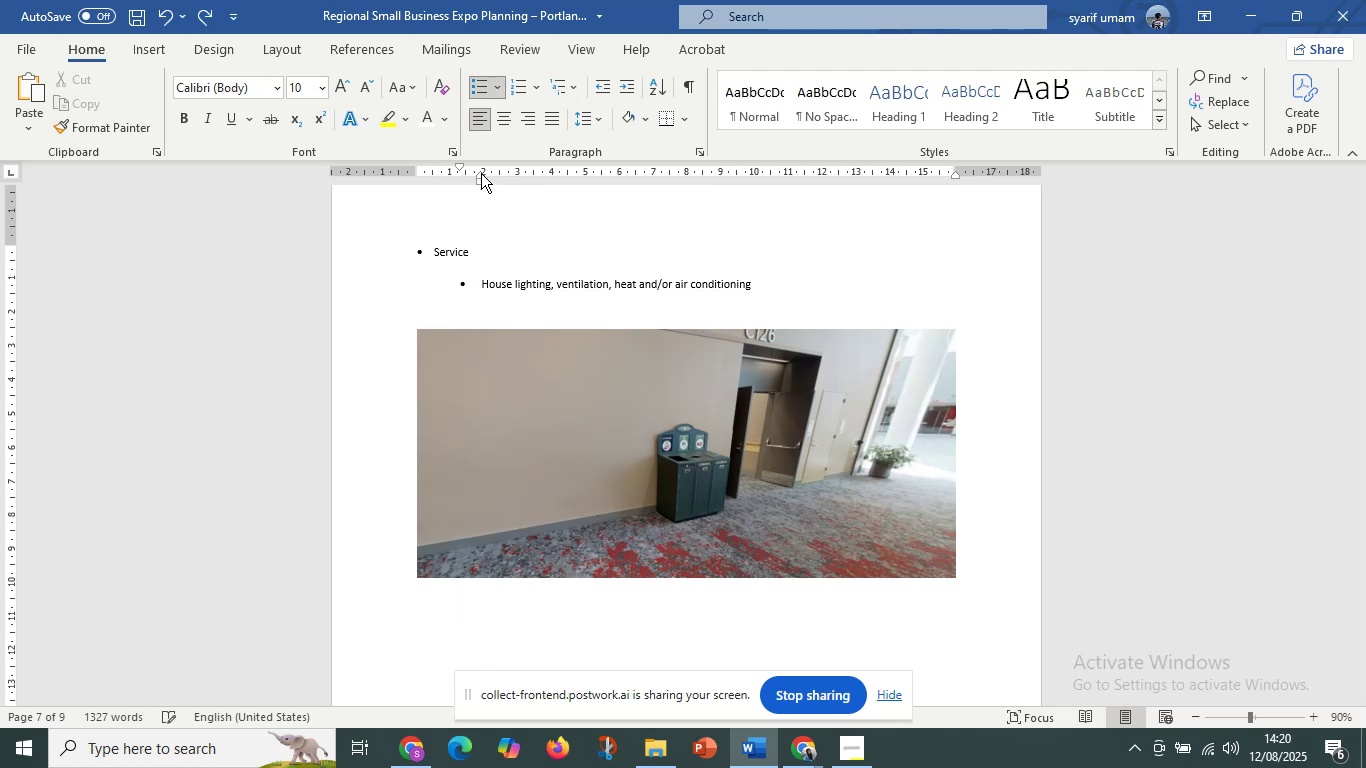 
left_click_drag(start_coordinate=[481, 173], to_coordinate=[471, 176])
 